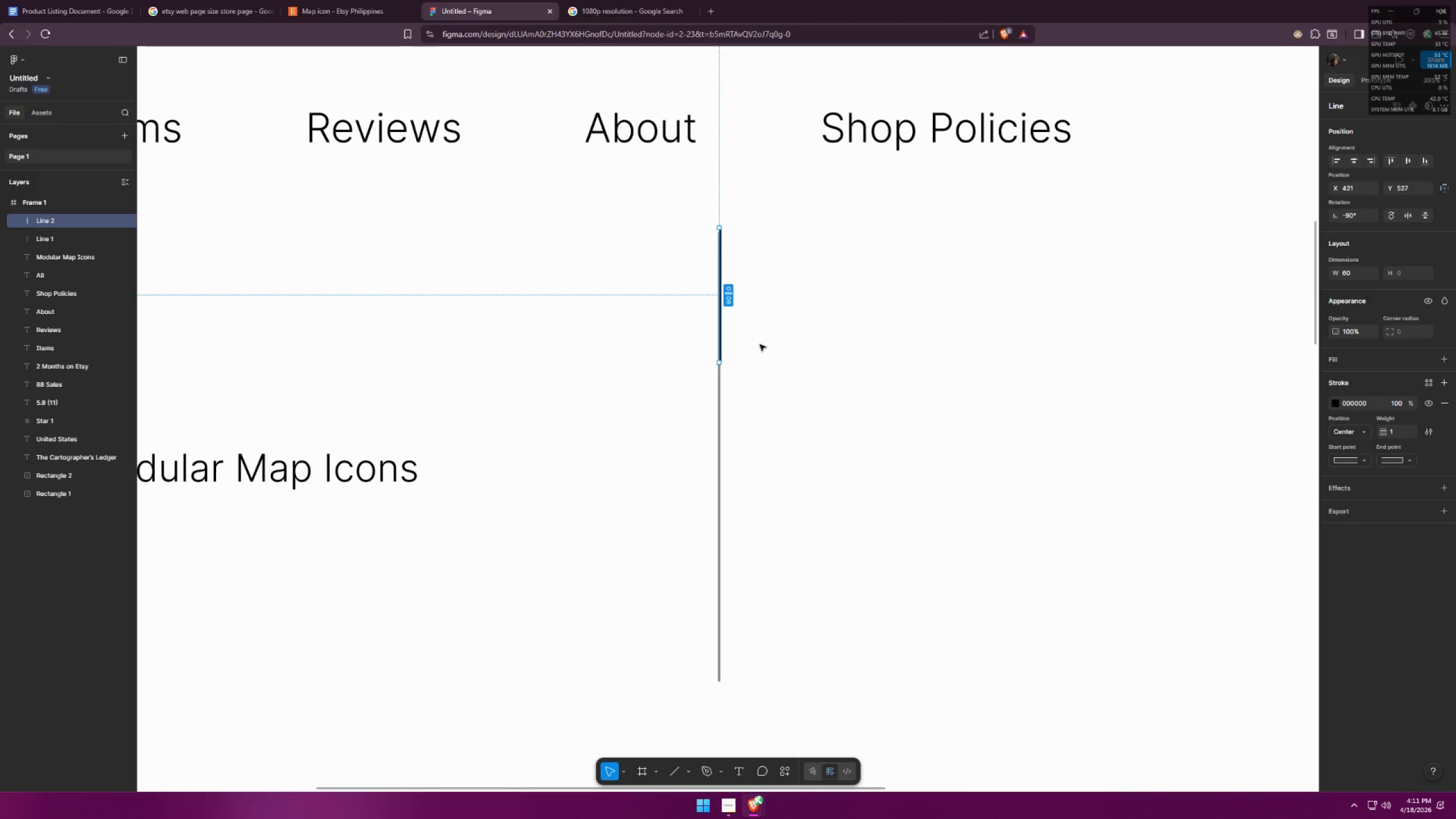 
left_click([766, 348])
 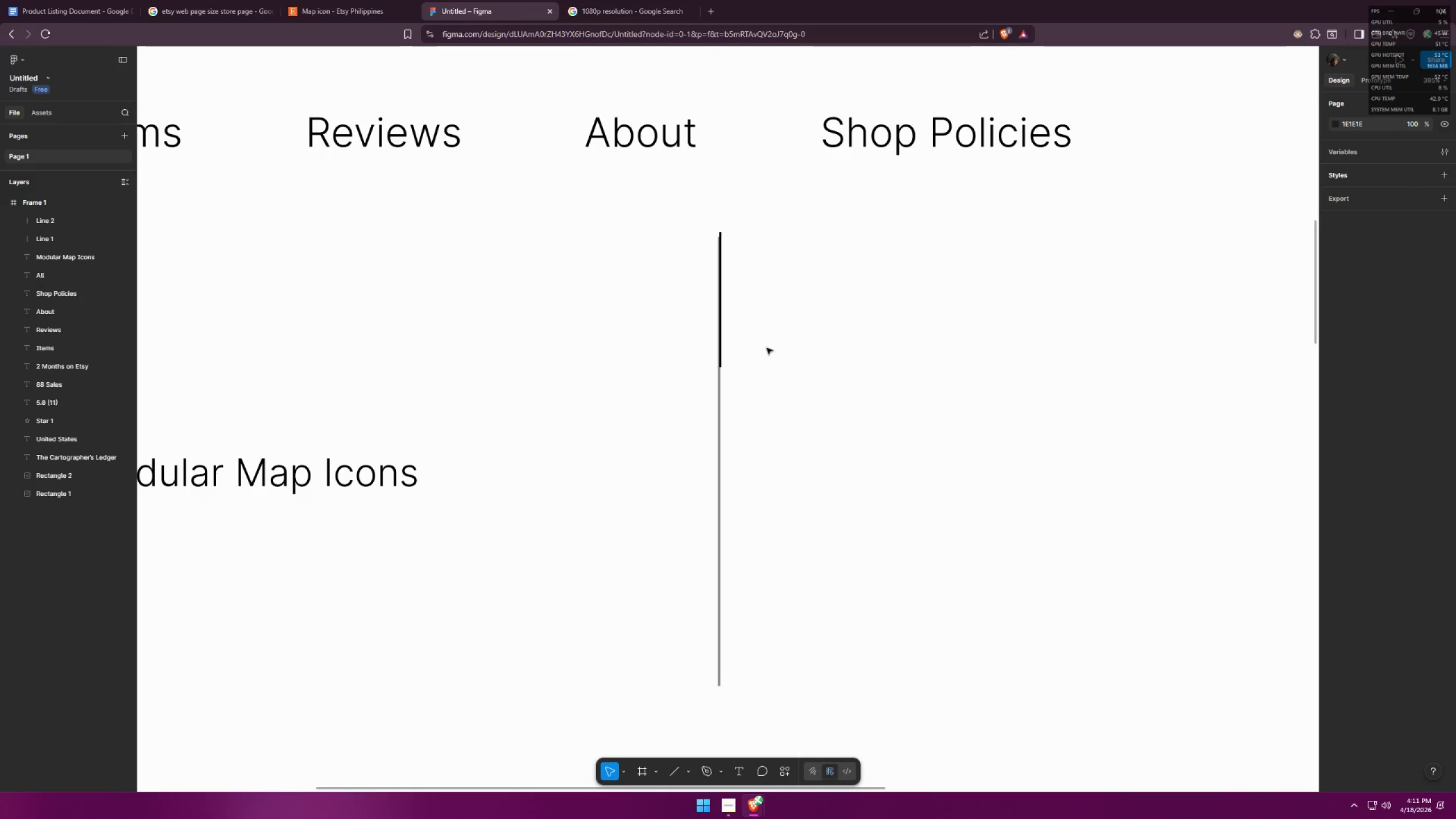 
scroll: coordinate [760, 344], scroll_direction: up, amount: 1.0
 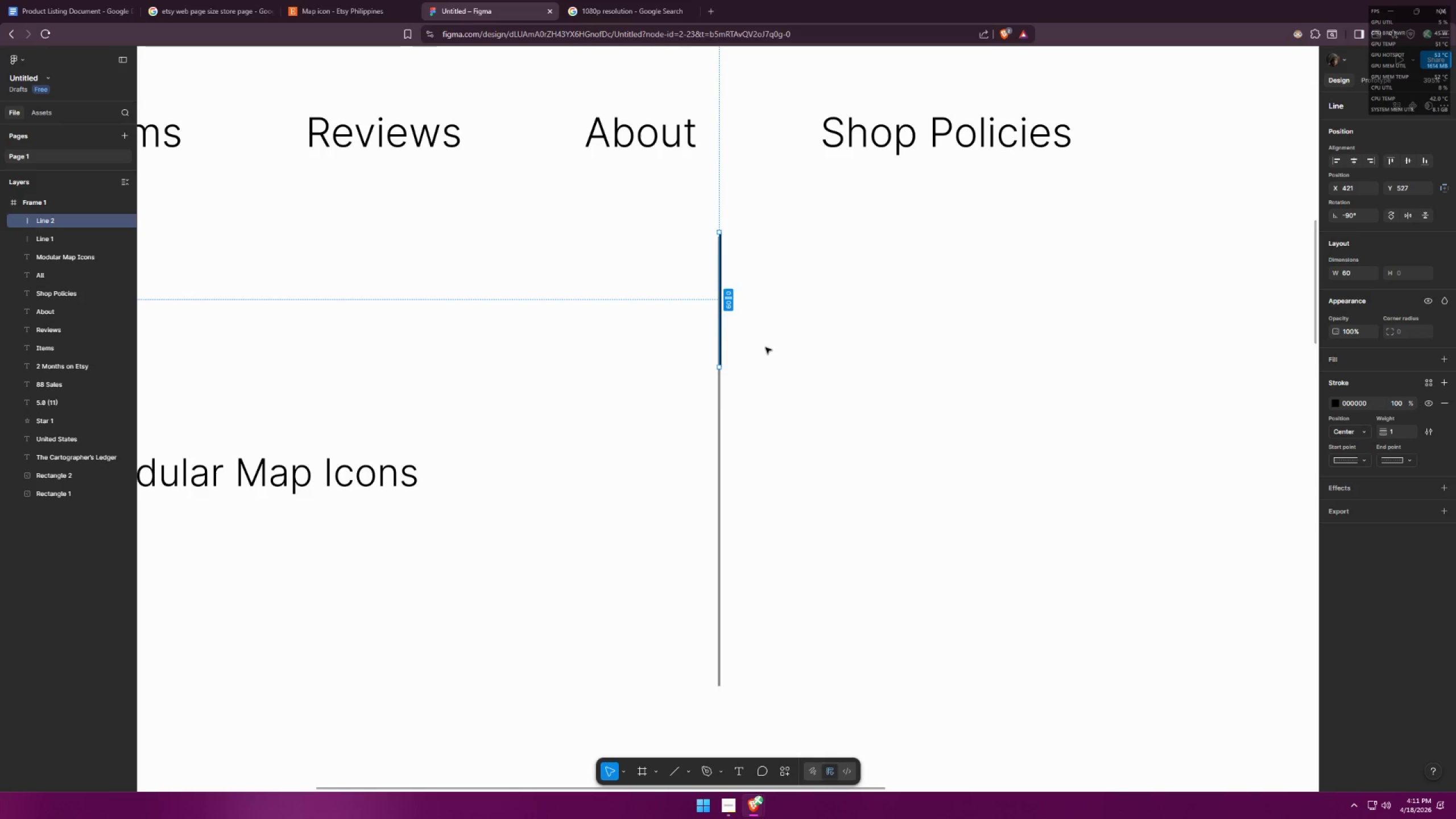 
hold_key(key=ControlLeft, duration=0.45)
scroll: coordinate [732, 312], scroll_direction: up, amount: 7.0
 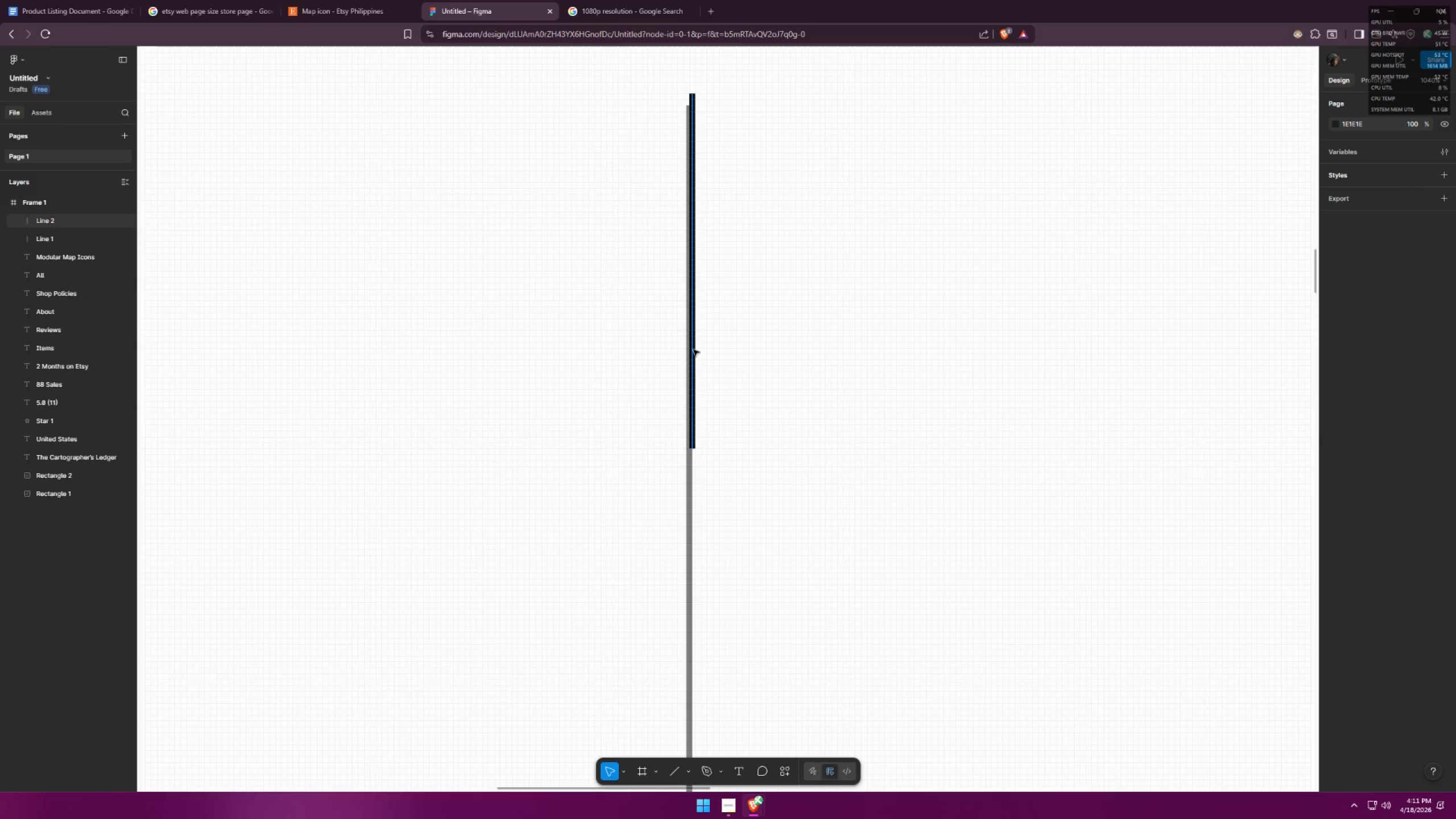 
left_click_drag(start_coordinate=[693, 350], to_coordinate=[735, 351])
 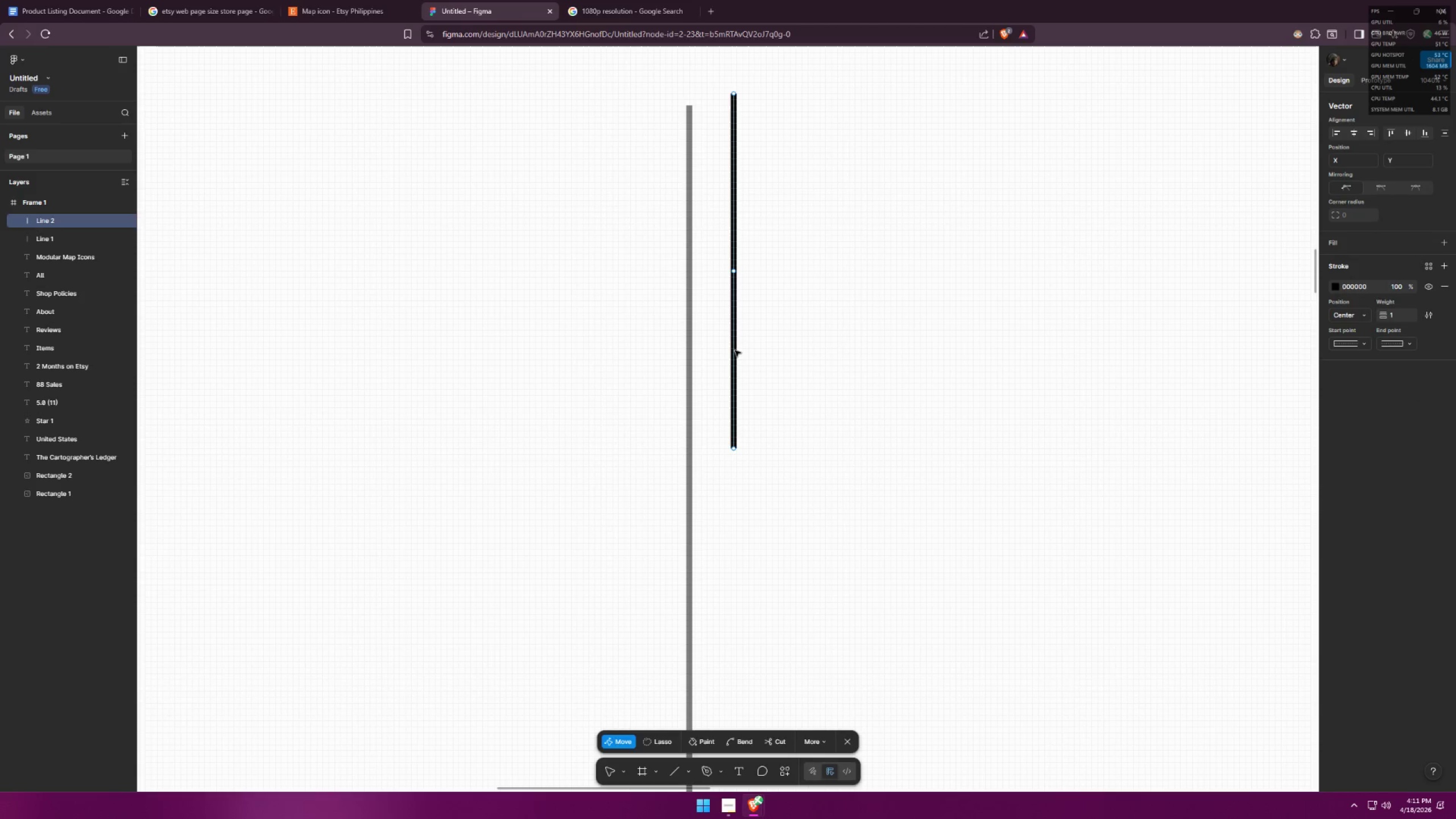 
hold_key(key=ShiftLeft, duration=0.52)
 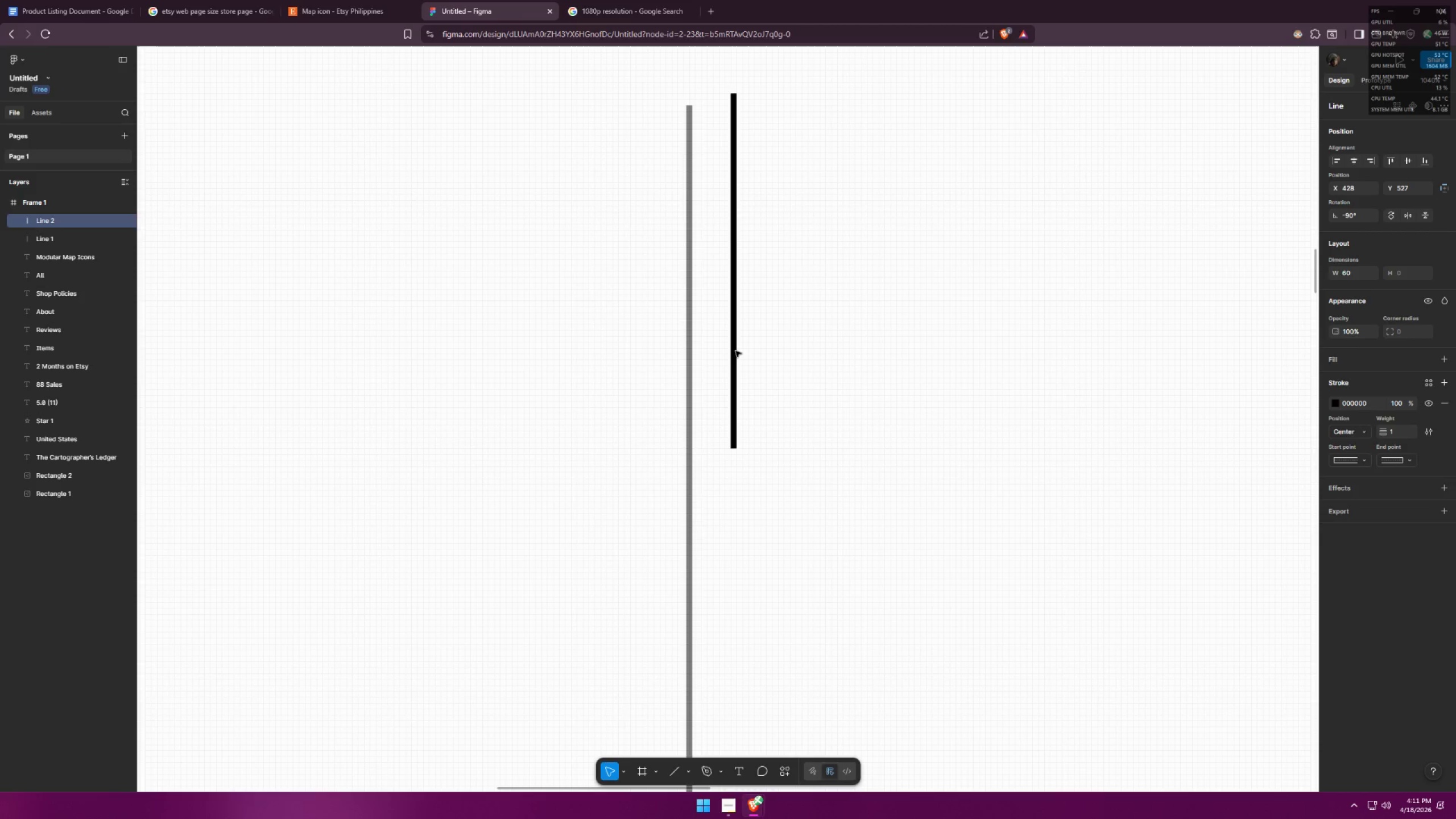 
hold_key(key=ShiftLeft, duration=17.83)
left_click([735, 351])
 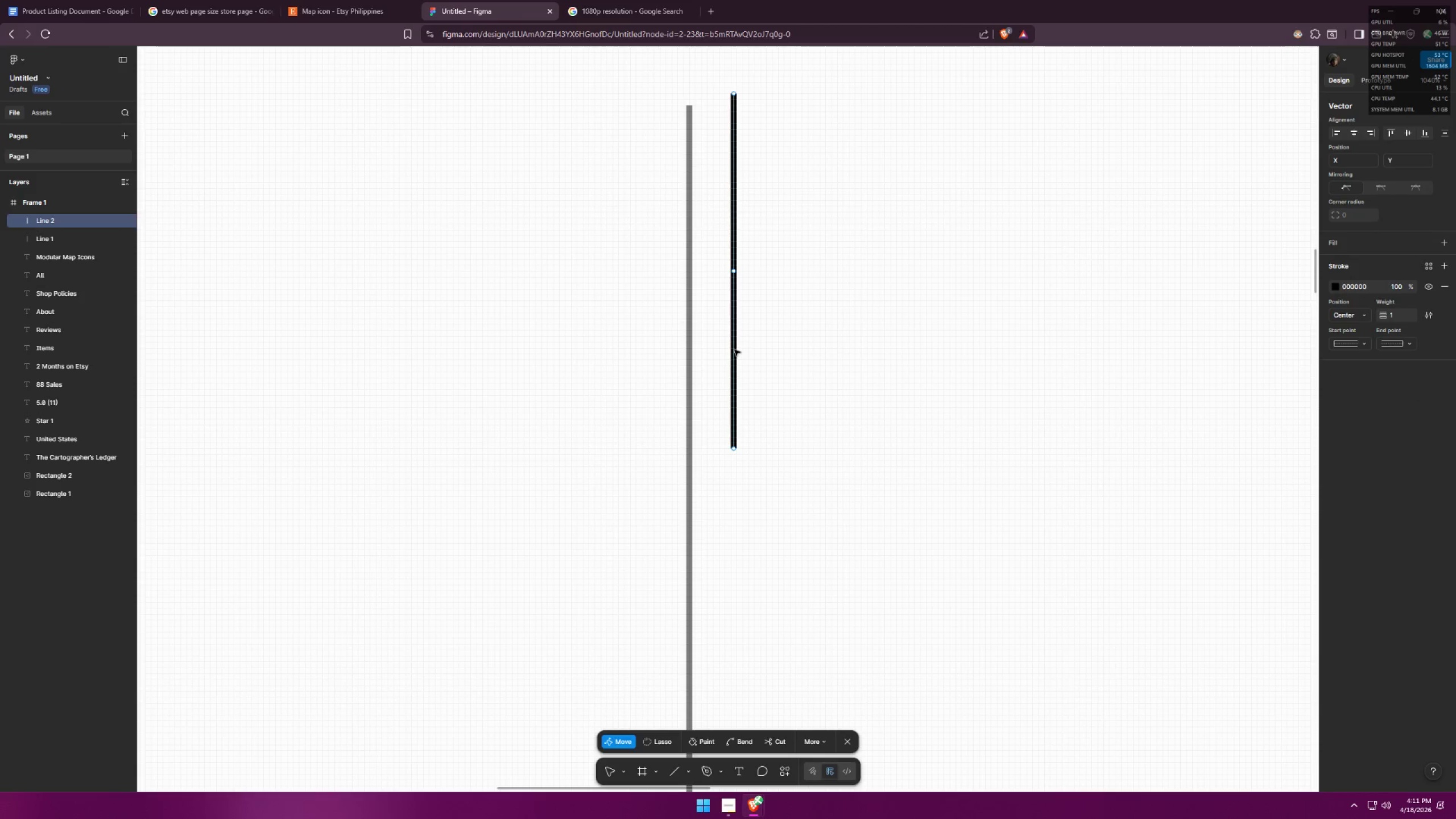 
left_click_drag(start_coordinate=[734, 349], to_coordinate=[689, 346])
 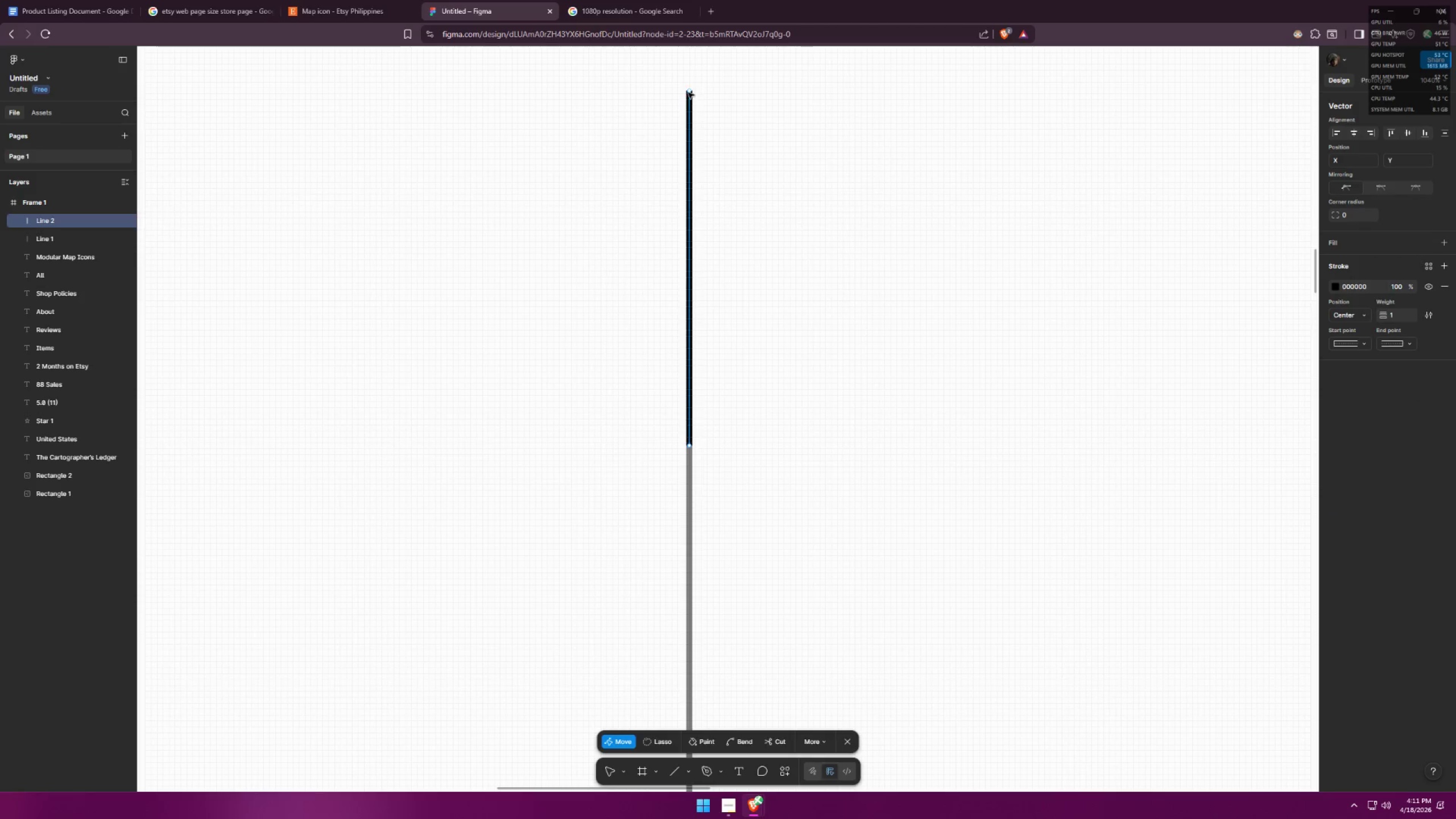 
left_click_drag(start_coordinate=[688, 92], to_coordinate=[690, 107])
 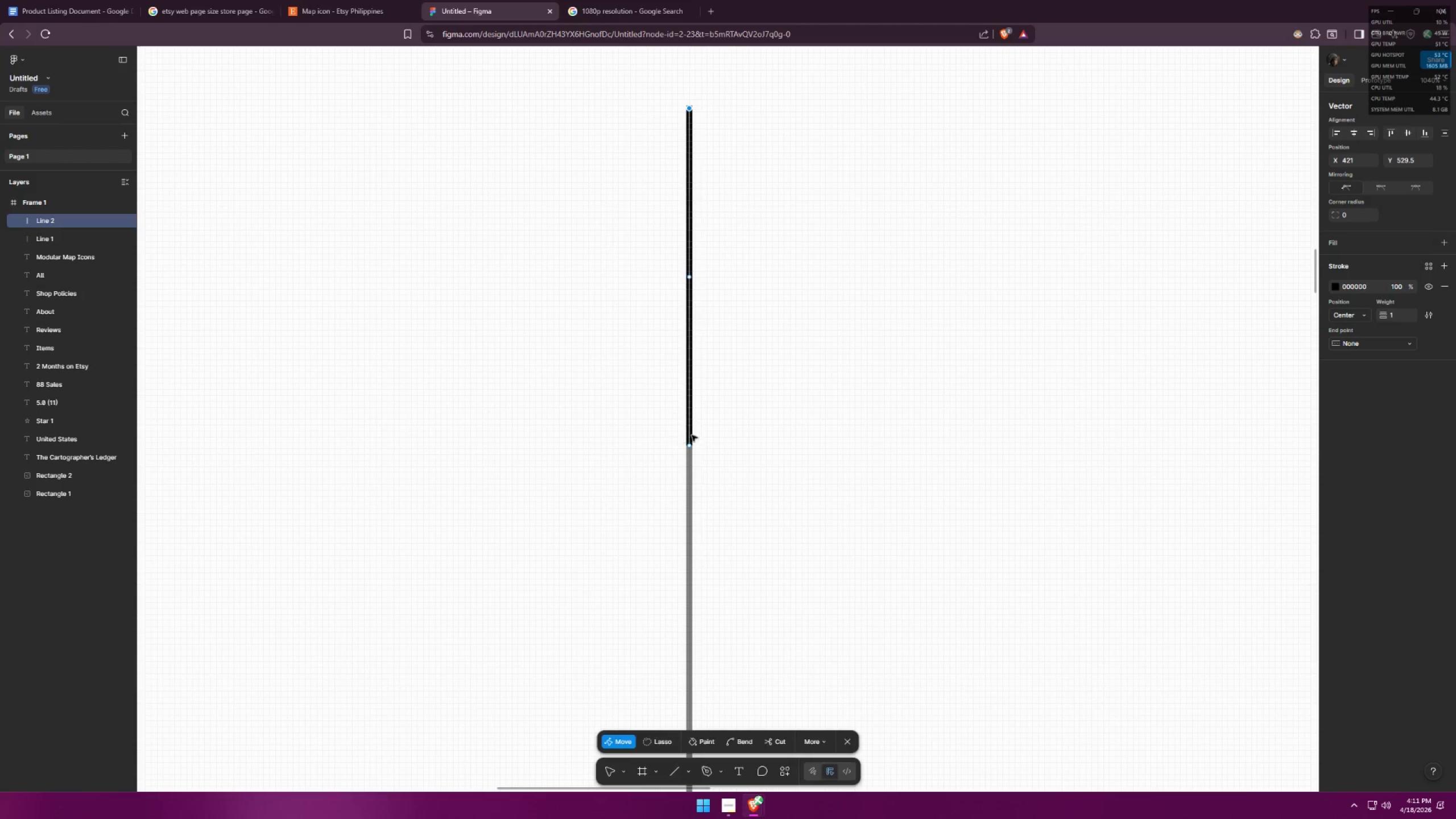 
hold_key(key=ControlLeft, duration=1.5)
scroll: coordinate [837, 404], scroll_direction: down, amount: 17.0
 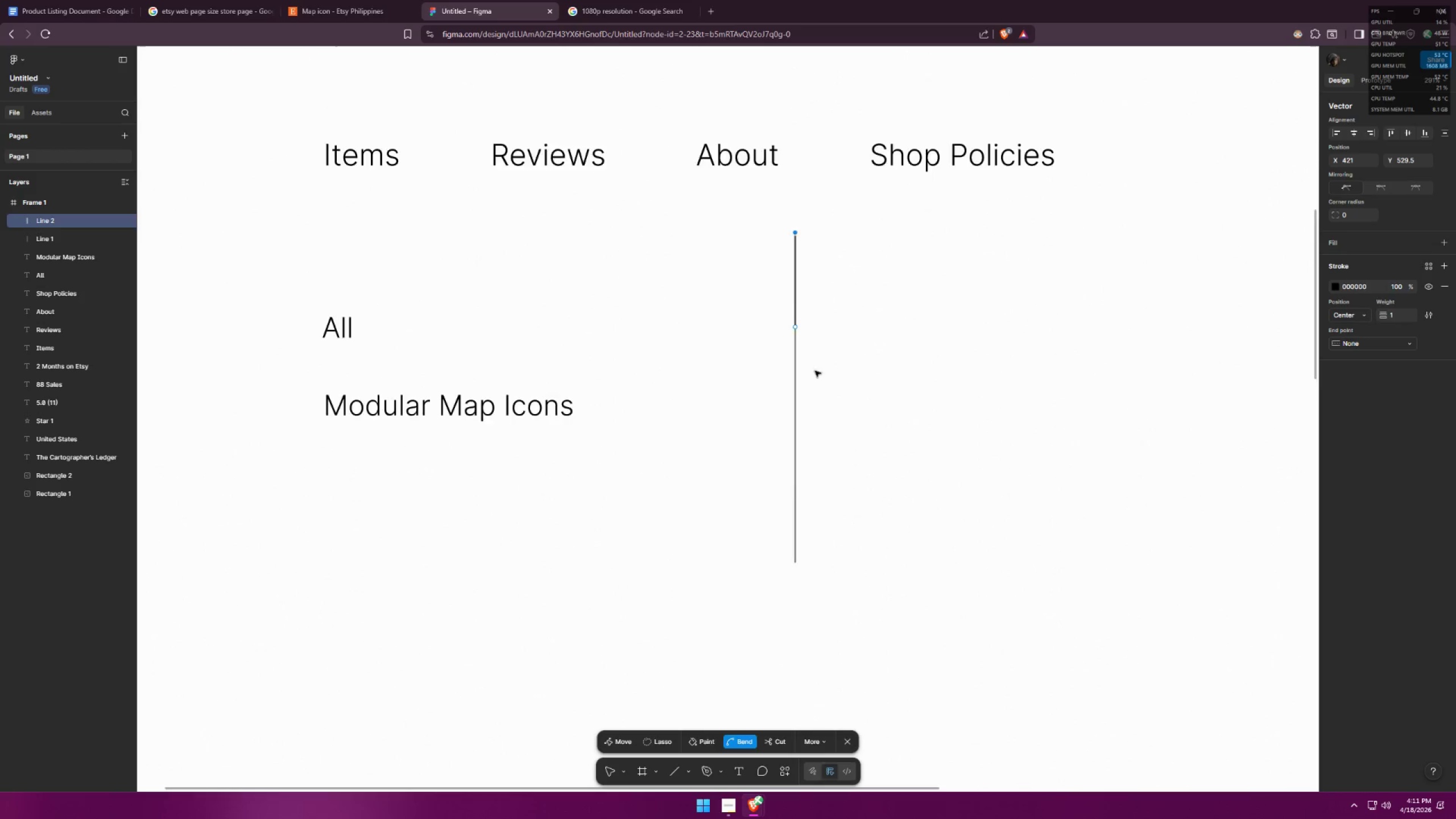 
key(Control+ControlLeft)
 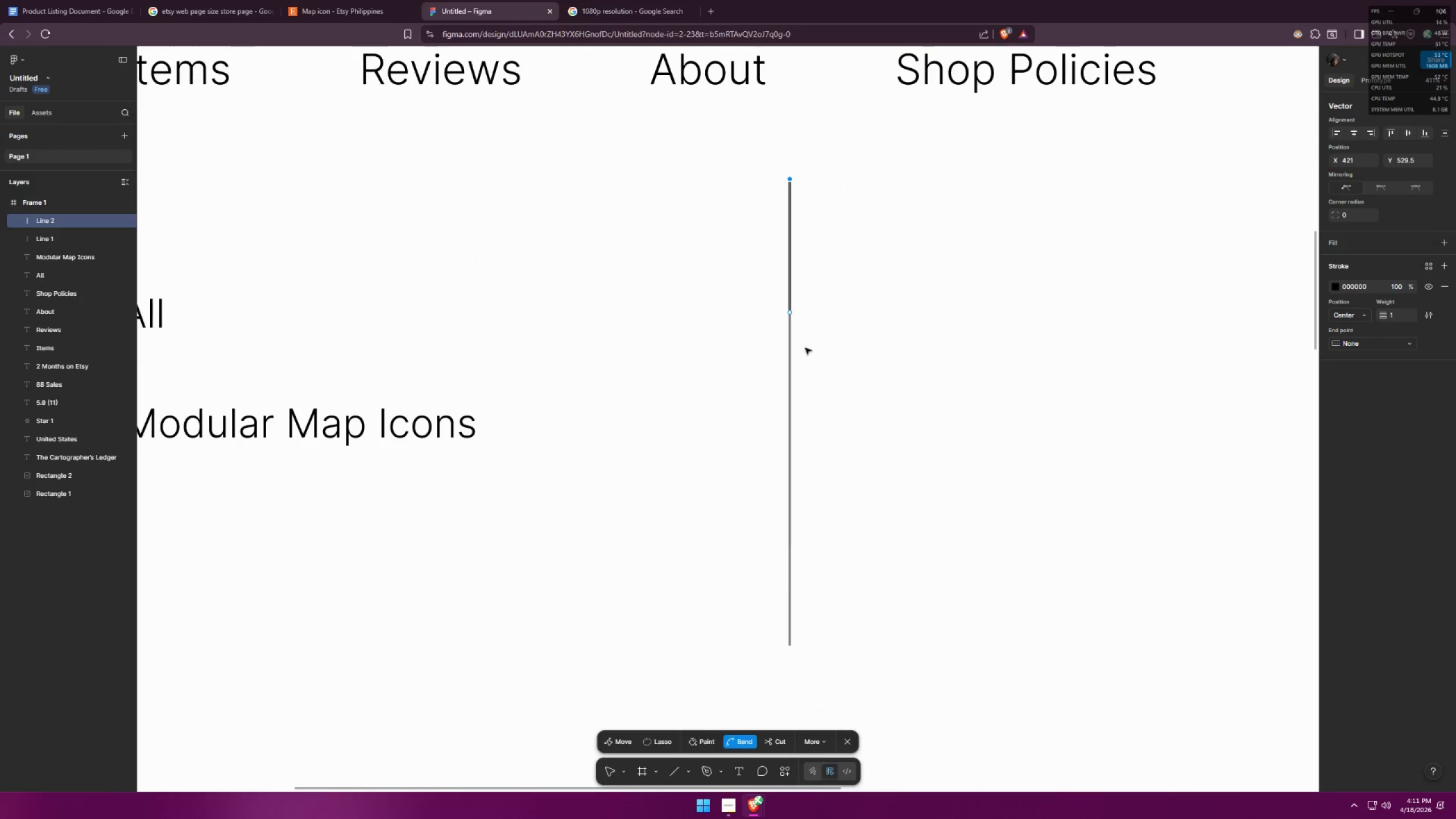 
key(Control+ControlLeft)
 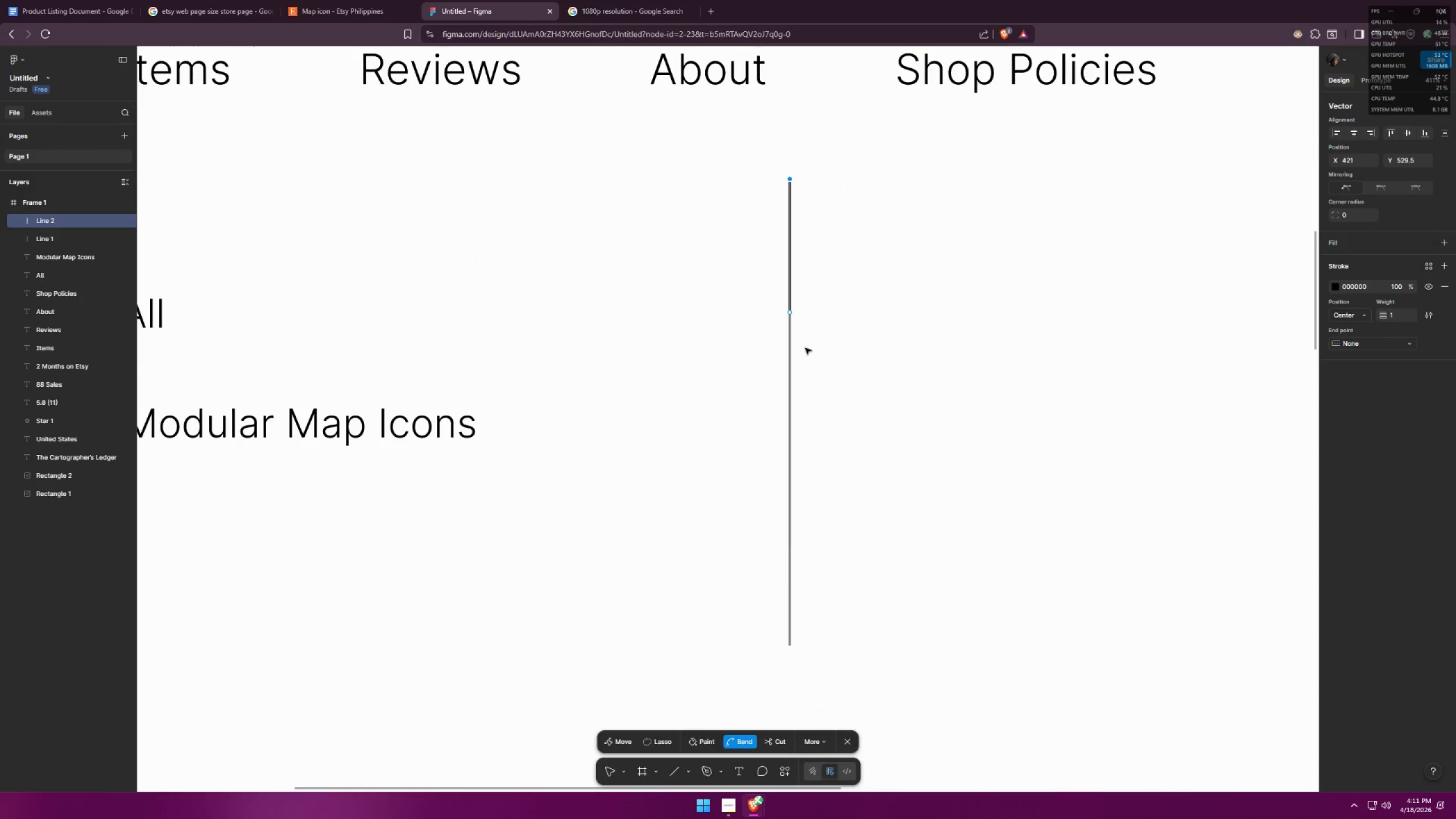 
key(Control+ControlLeft)
 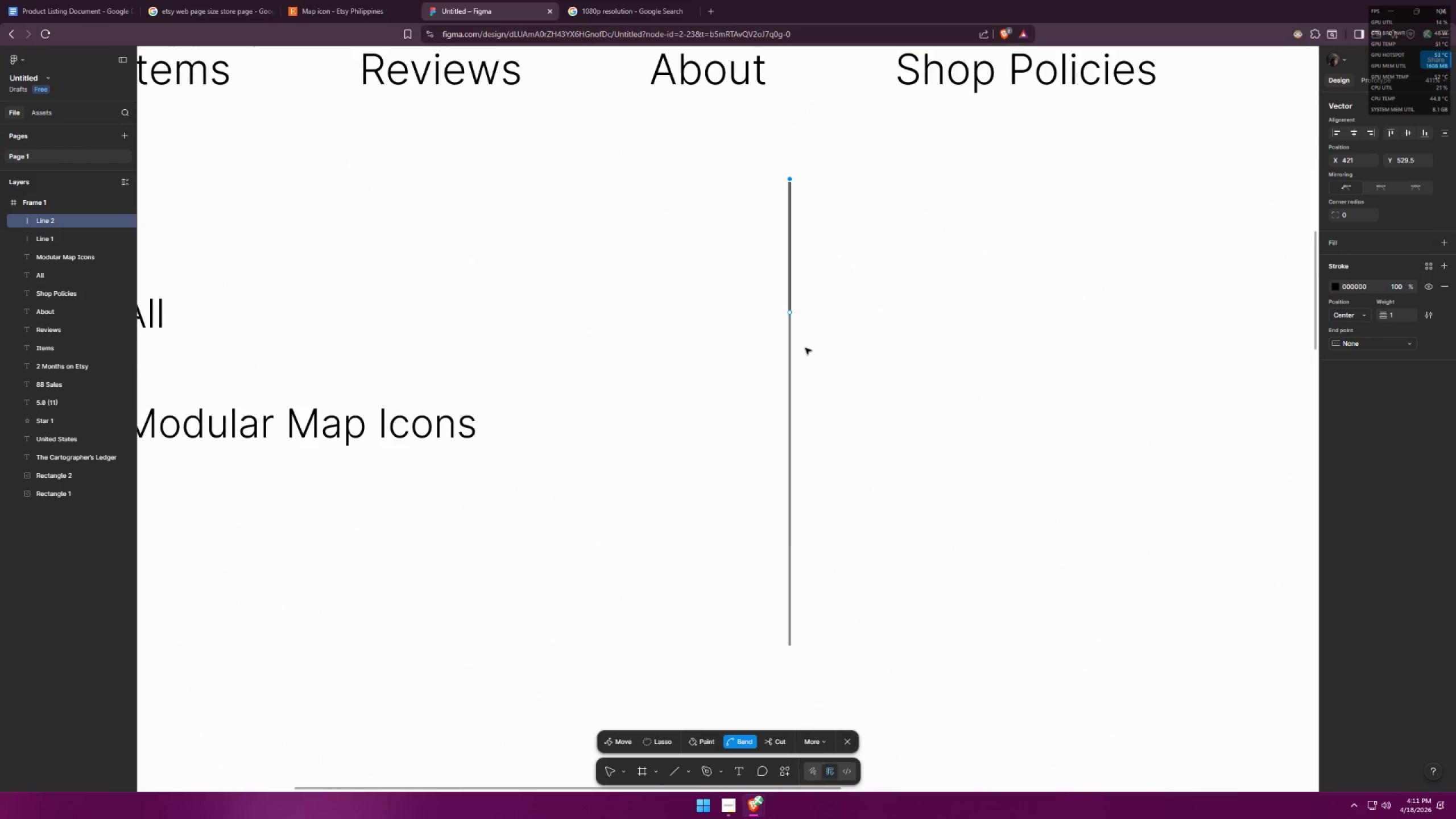 
key(Control+ControlLeft)
 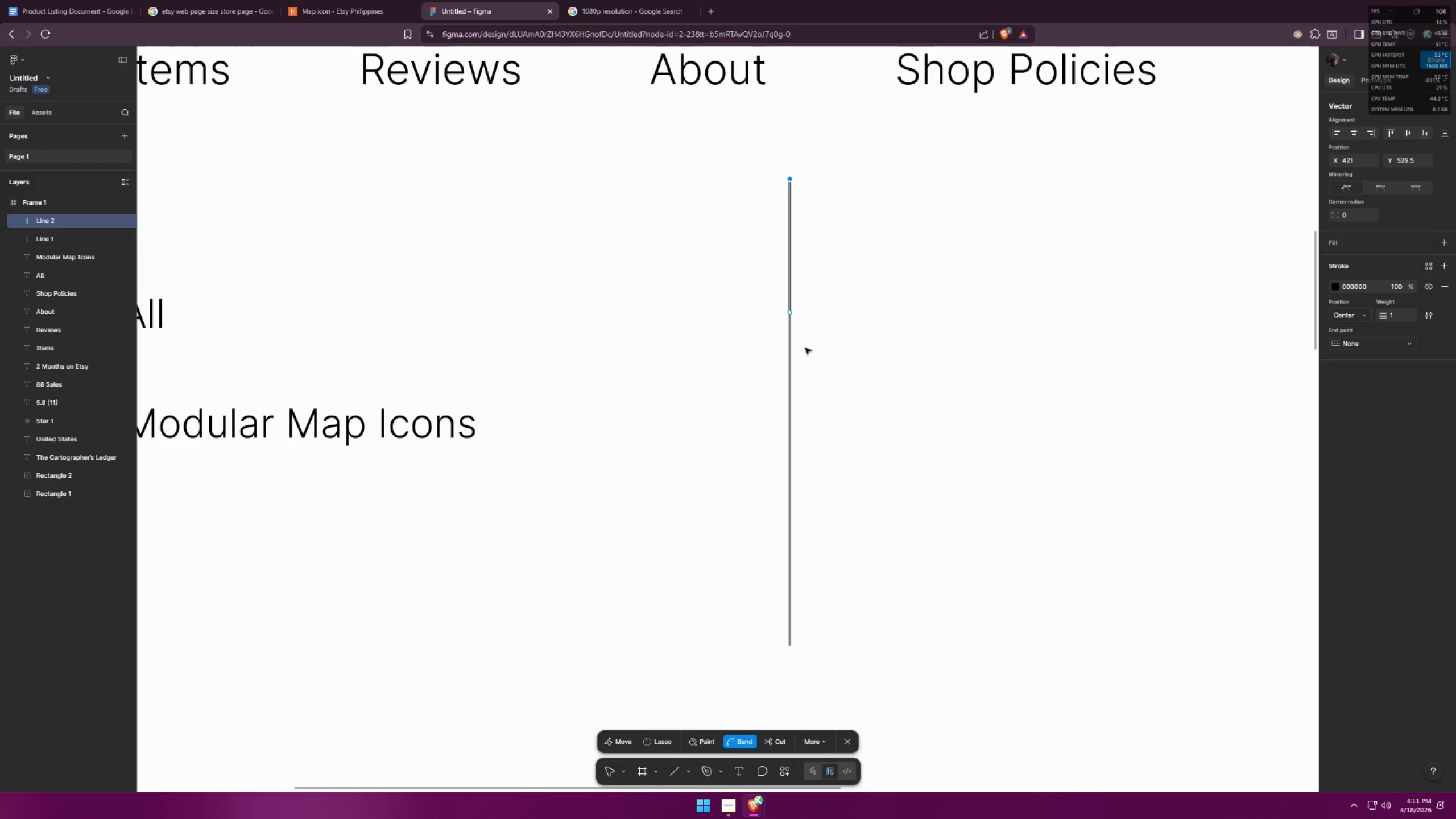 
hold_key(key=ControlLeft, duration=2.73)
 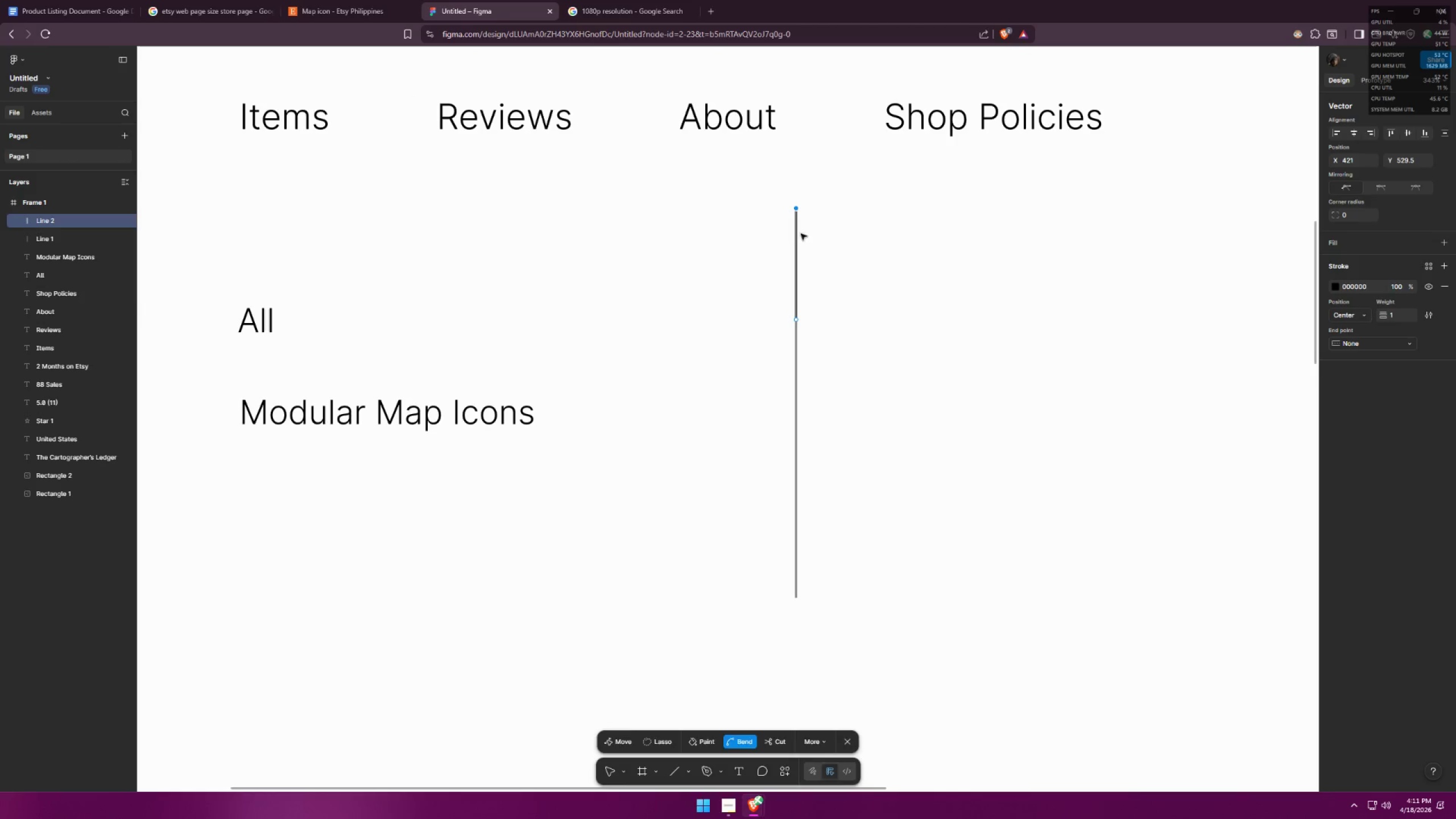 
key(Alt+AltLeft)
 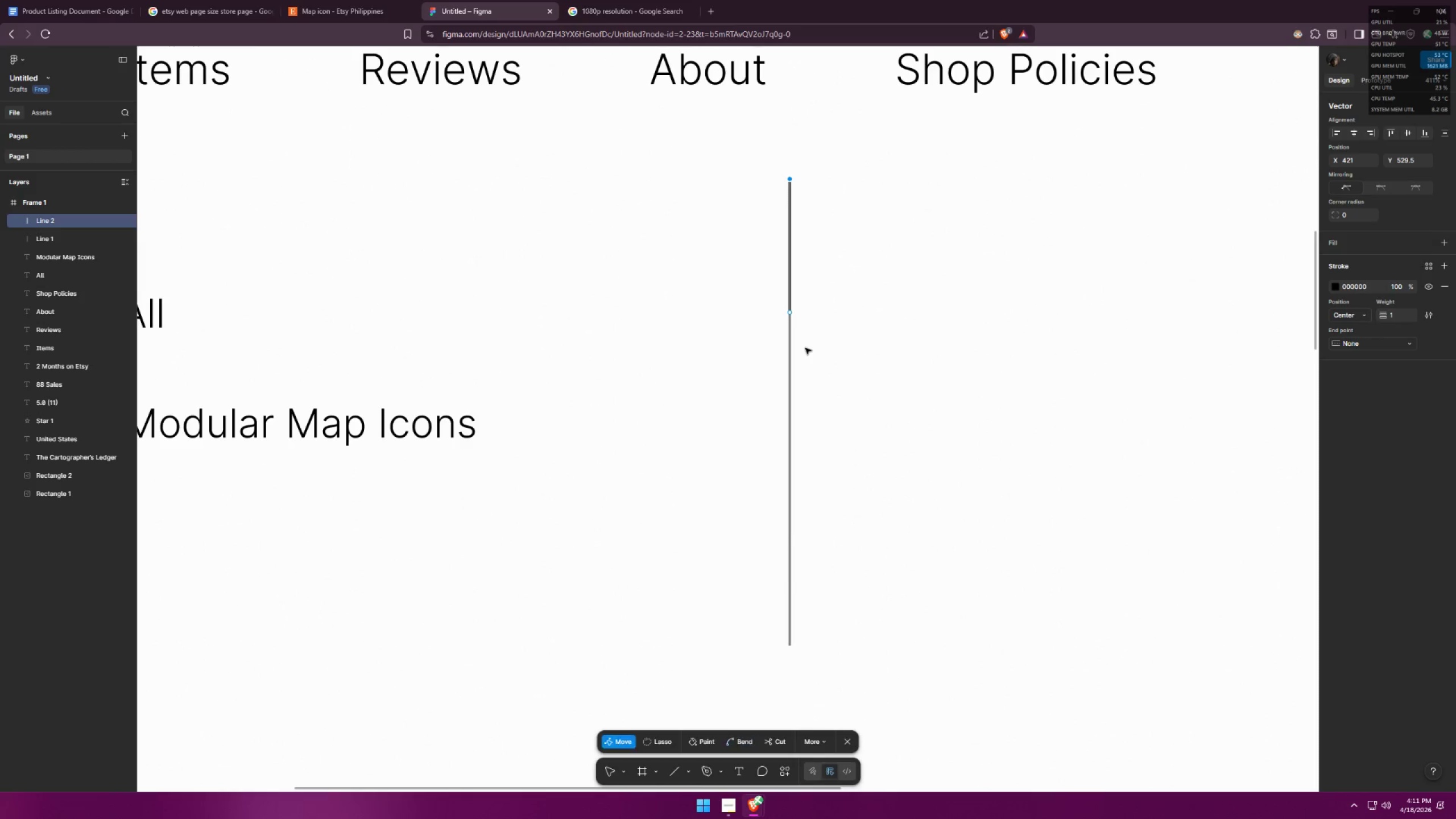 
scroll: coordinate [805, 352], scroll_direction: up, amount: 4.0
 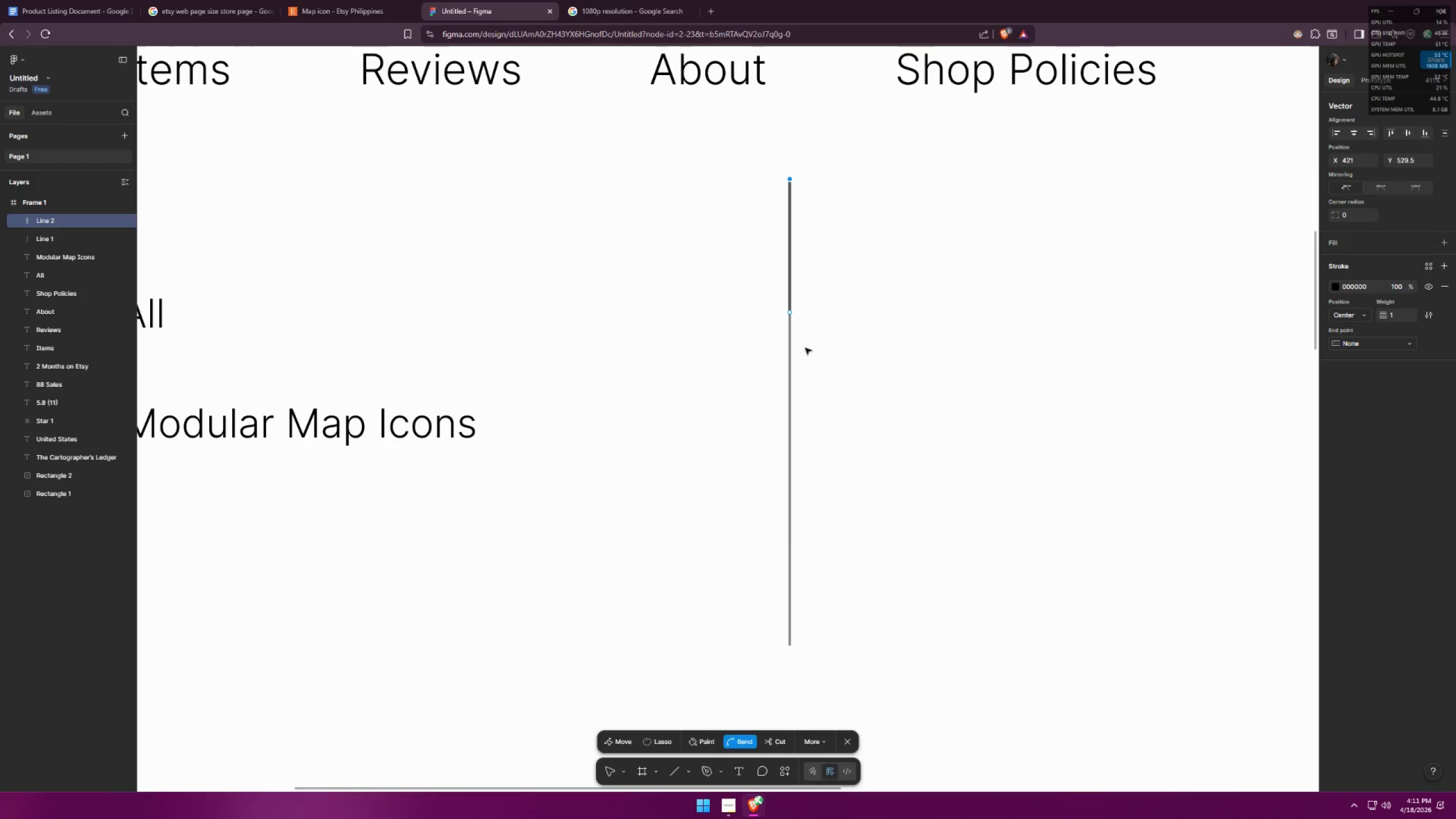 
key(Alt+Tab)
 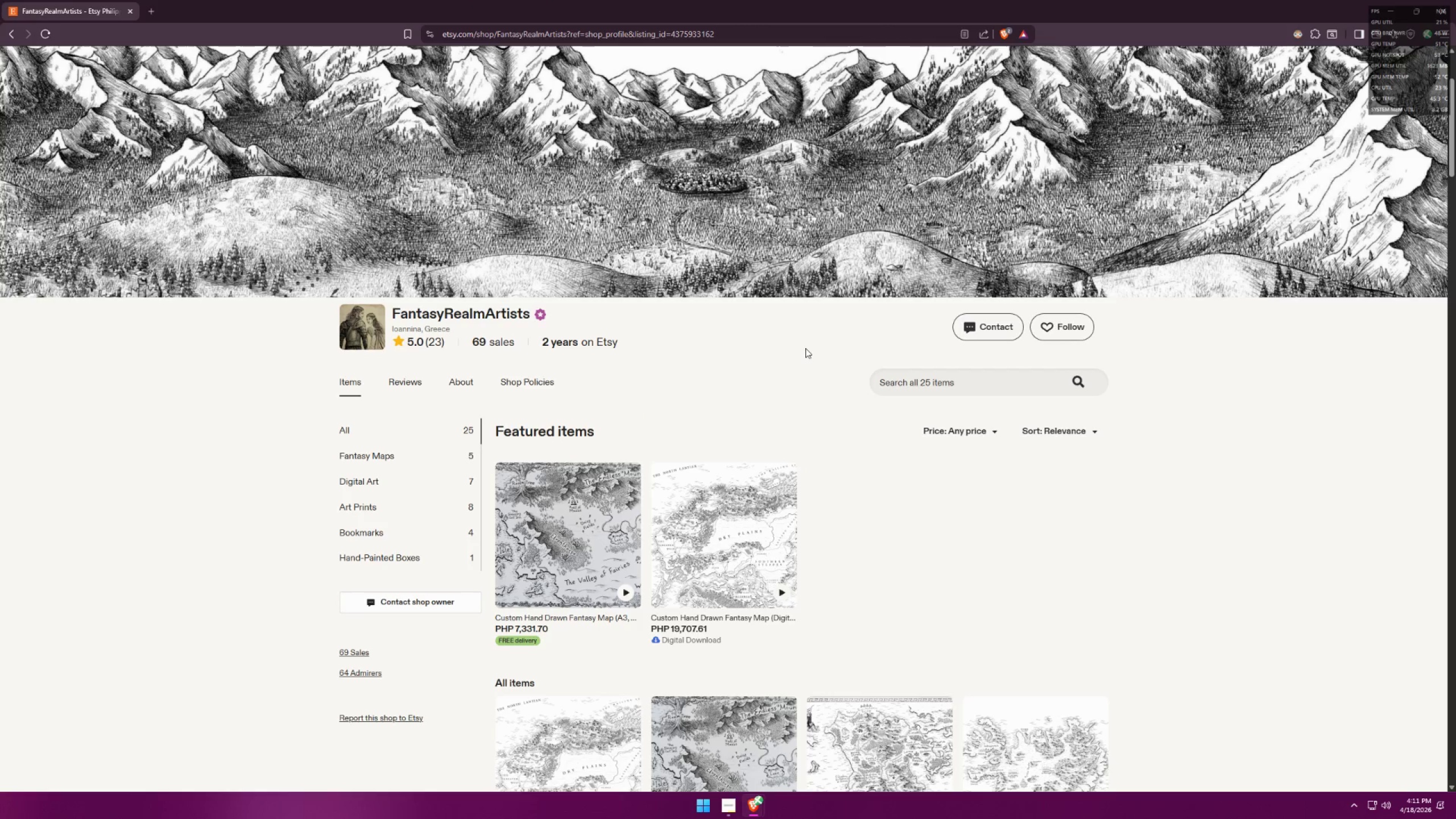 
key(Alt+AltLeft)
 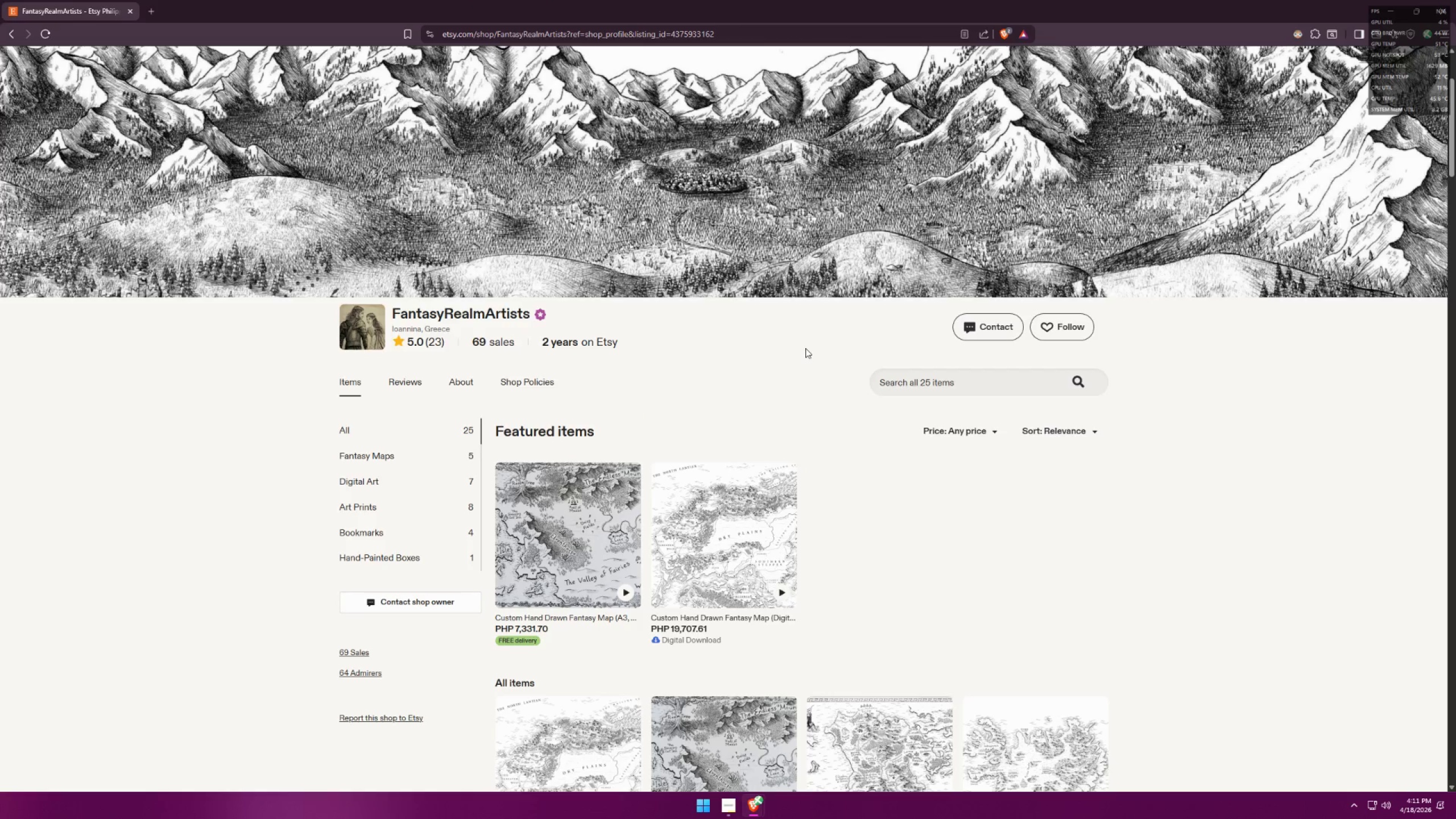 
key(Alt+Tab)
 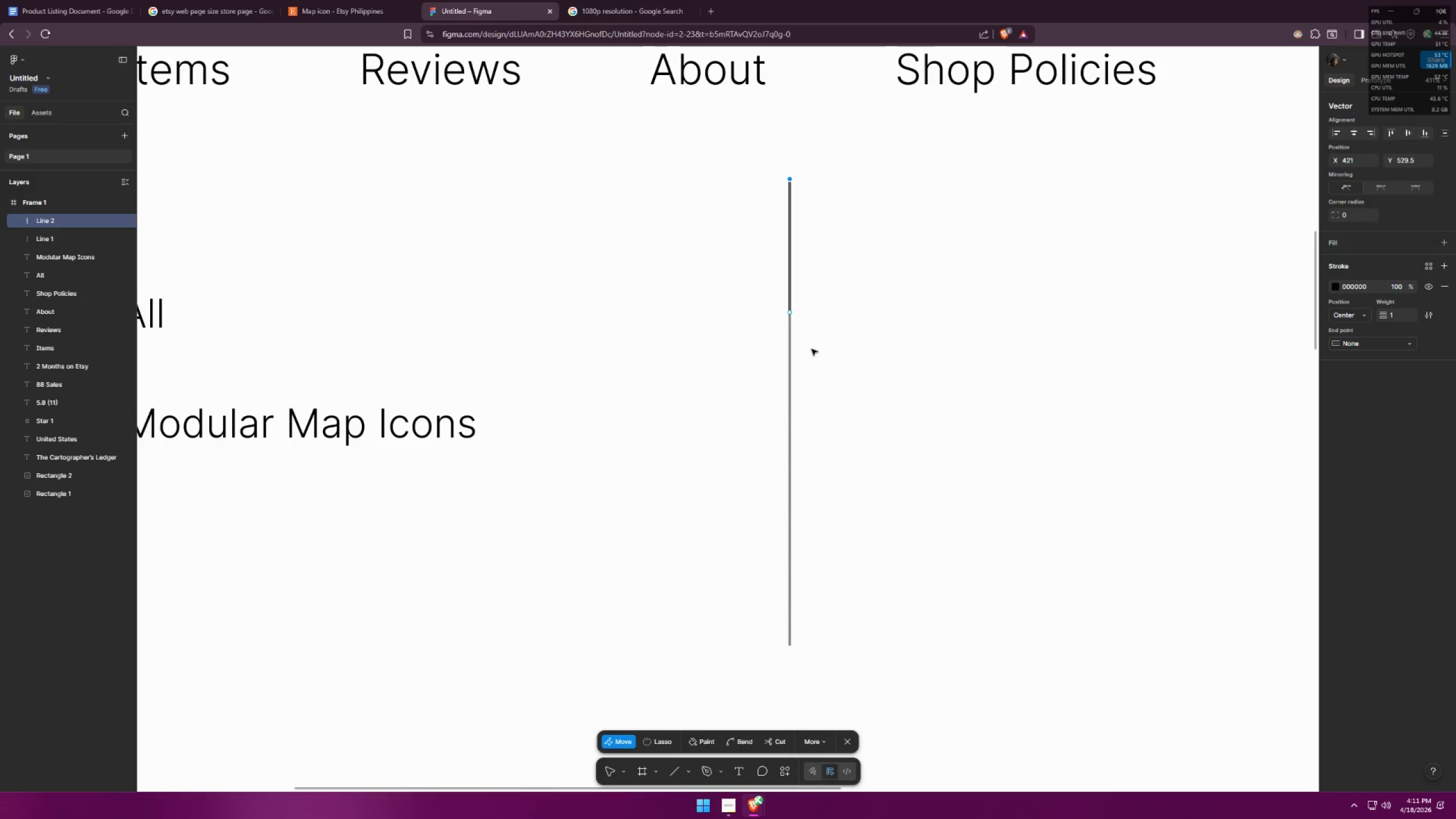 
hold_key(key=ControlLeft, duration=0.39)
scroll: coordinate [835, 353], scroll_direction: down, amount: 3.0
 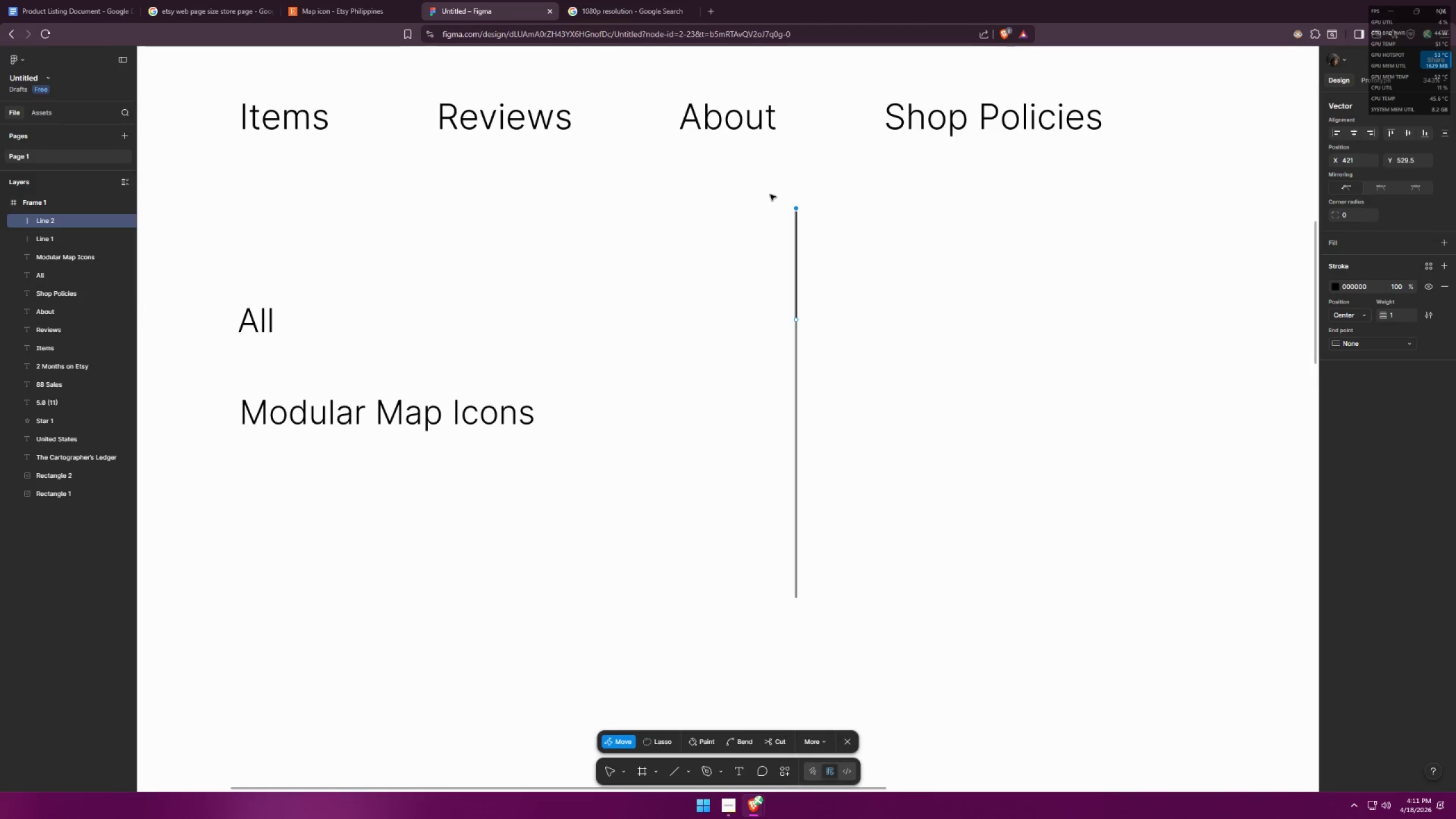 
left_click_drag(start_coordinate=[770, 188], to_coordinate=[843, 258])
 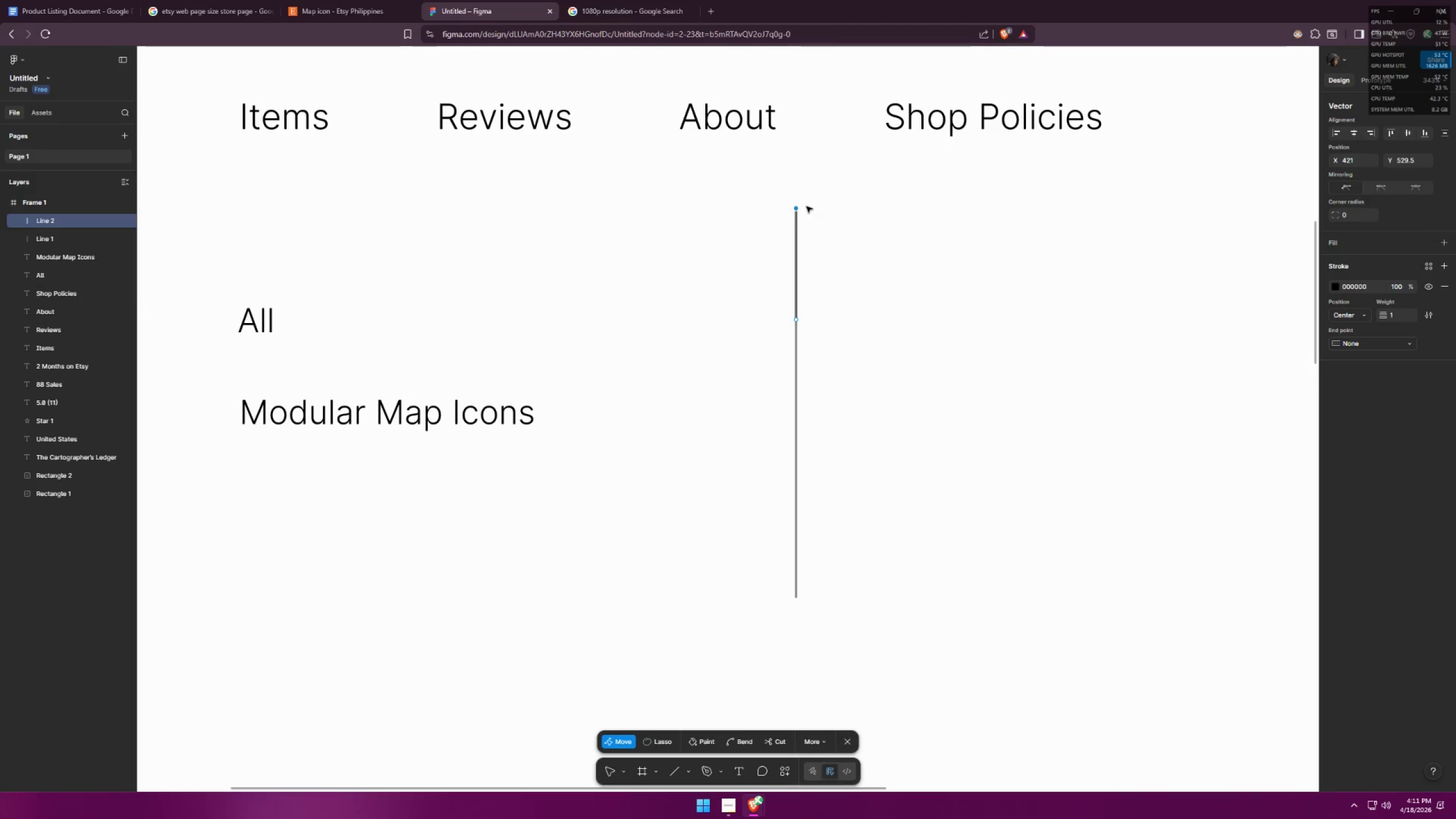 
left_click([828, 213])
 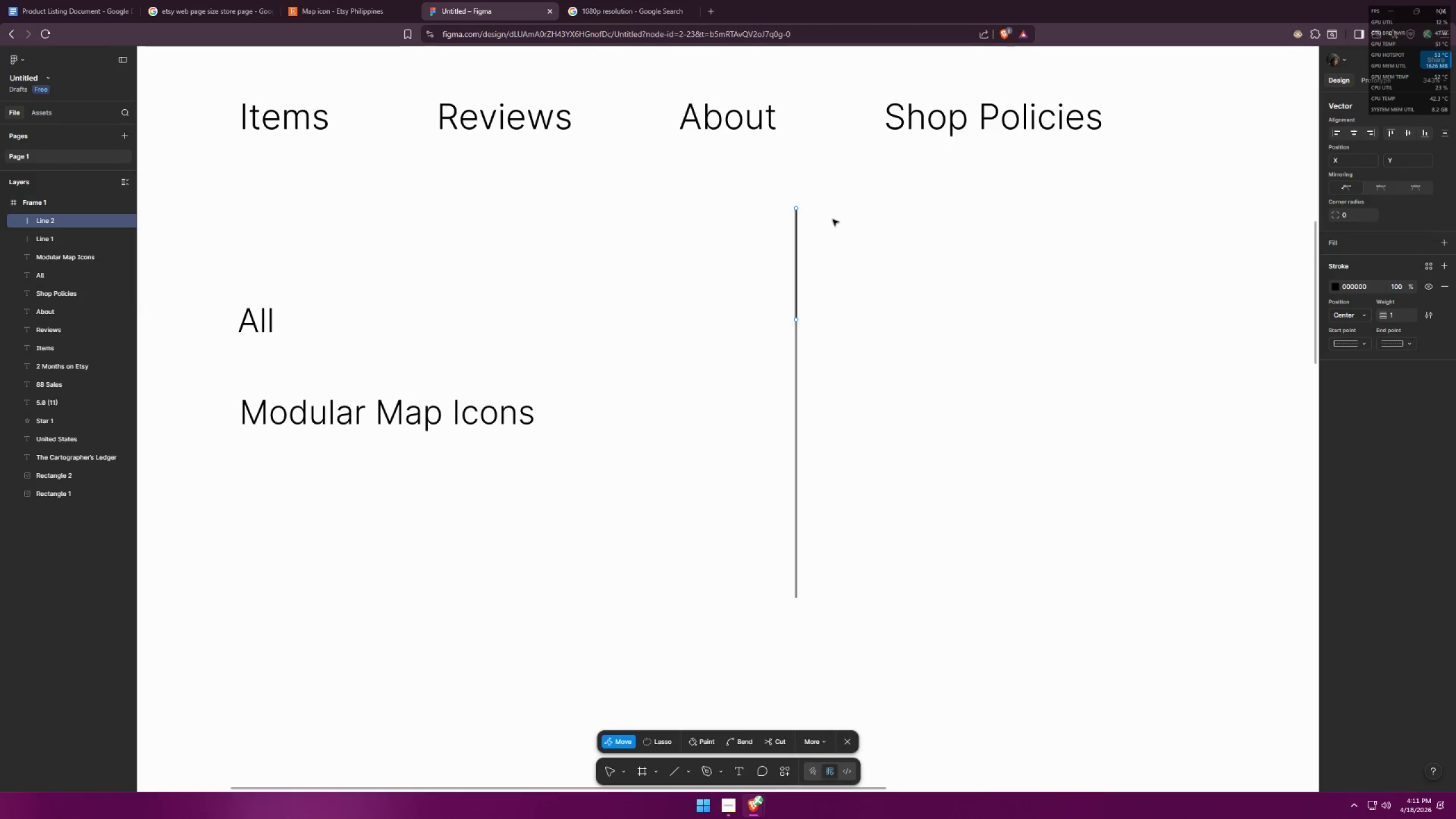 
key(Escape)
 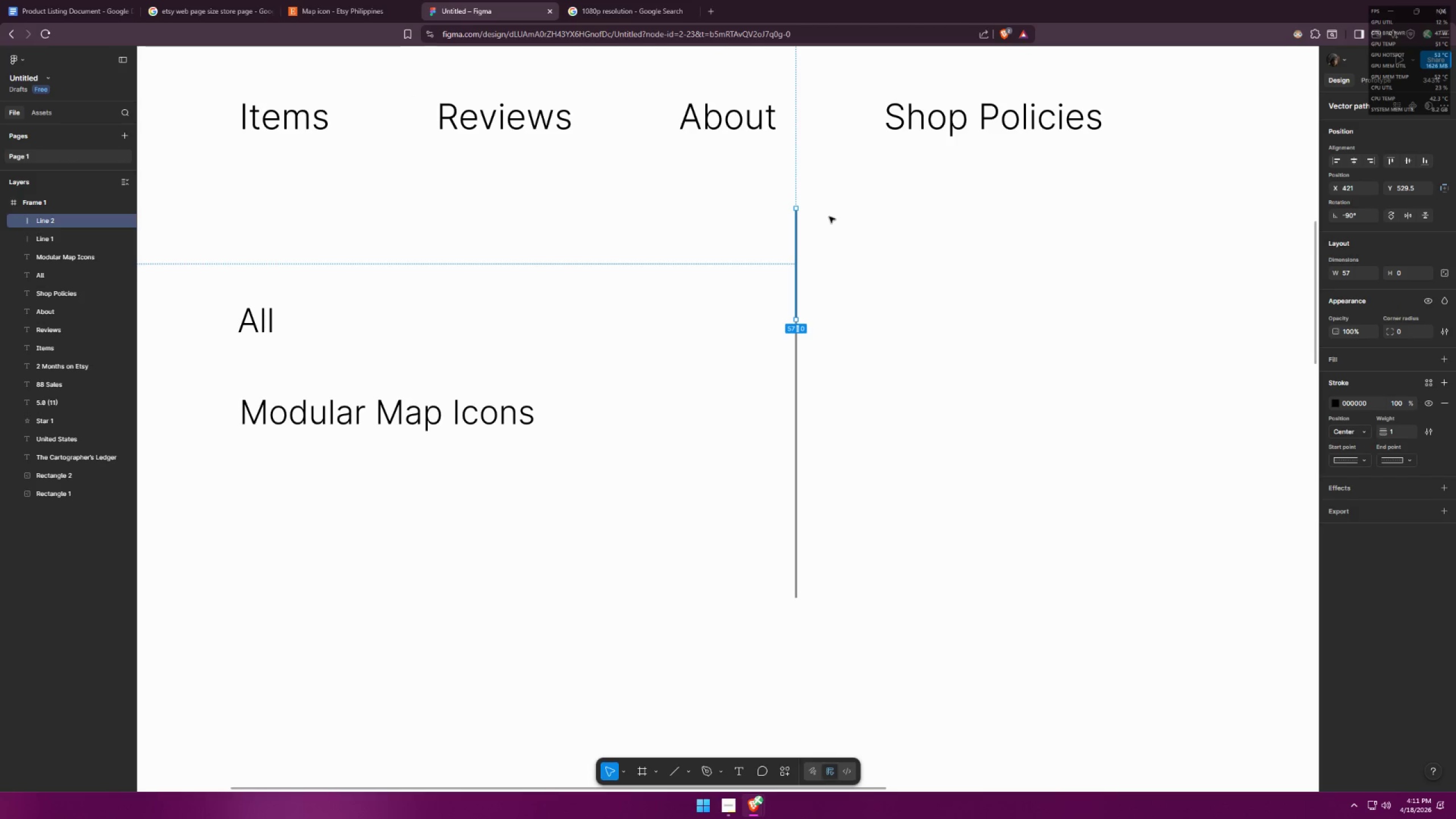 
left_click([830, 217])
 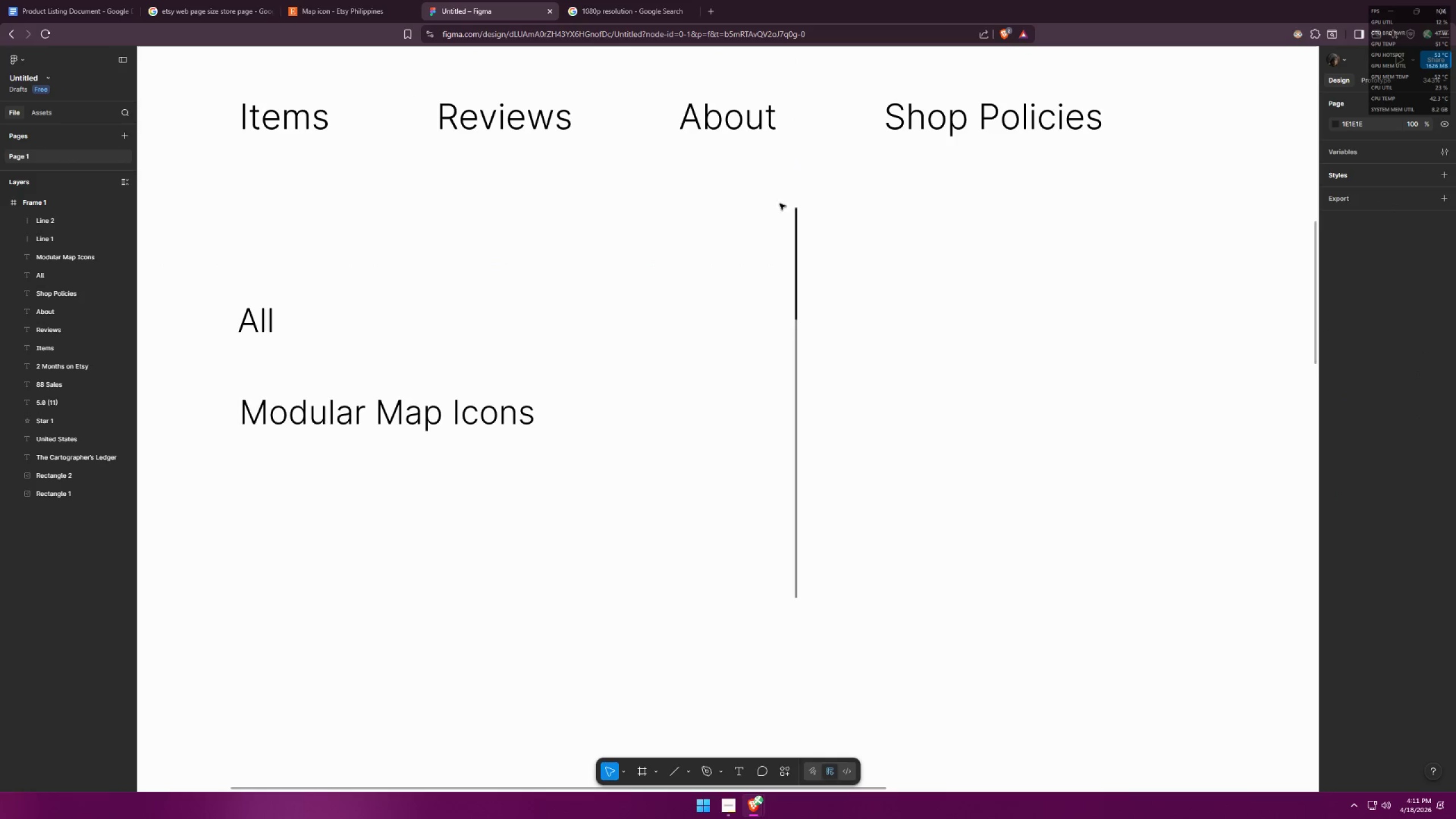 
left_click_drag(start_coordinate=[760, 187], to_coordinate=[849, 277])
 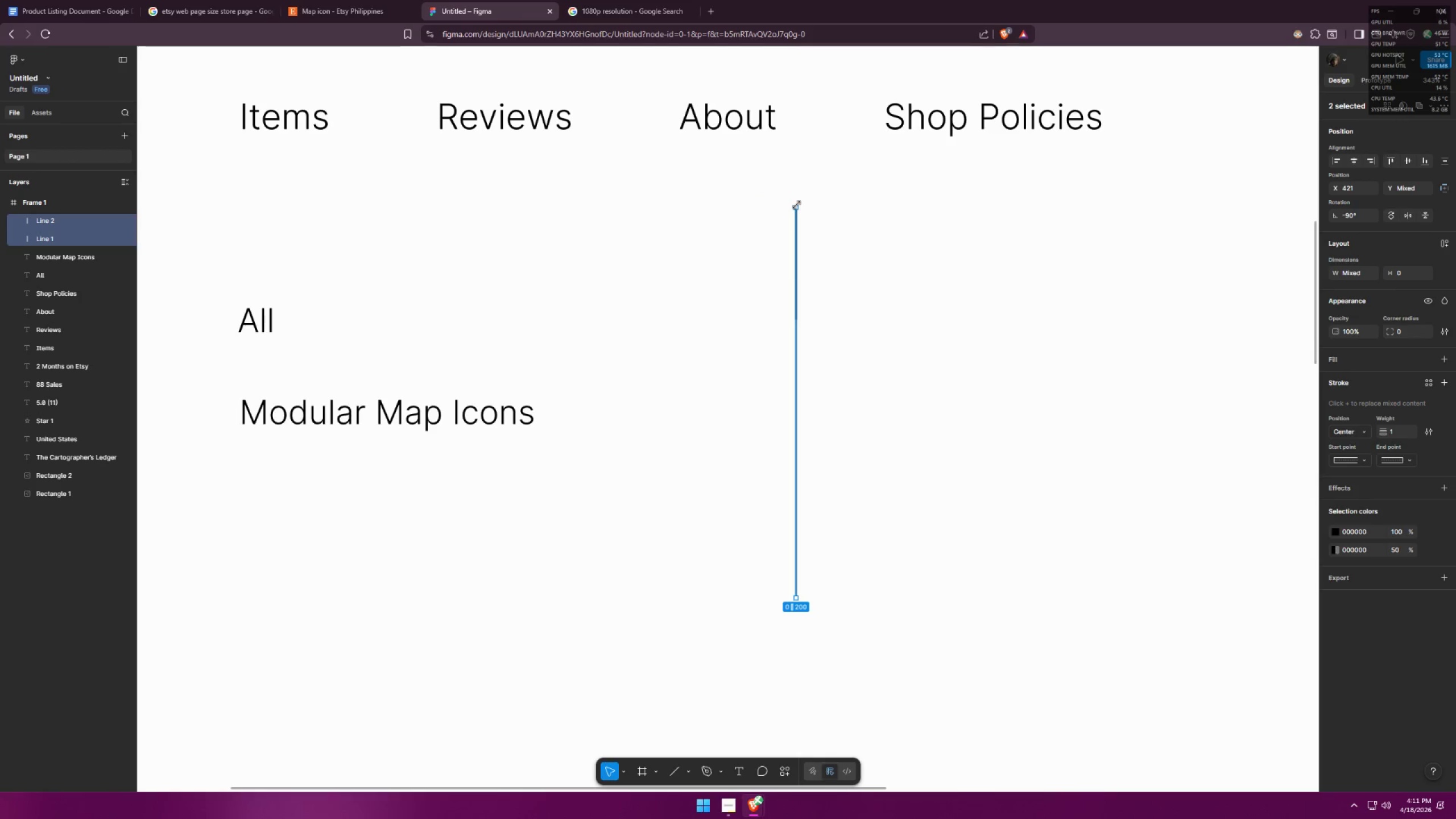 
hold_key(key=ShiftLeft, duration=0.83)
left_click_drag(start_coordinate=[796, 208], to_coordinate=[796, 219])
 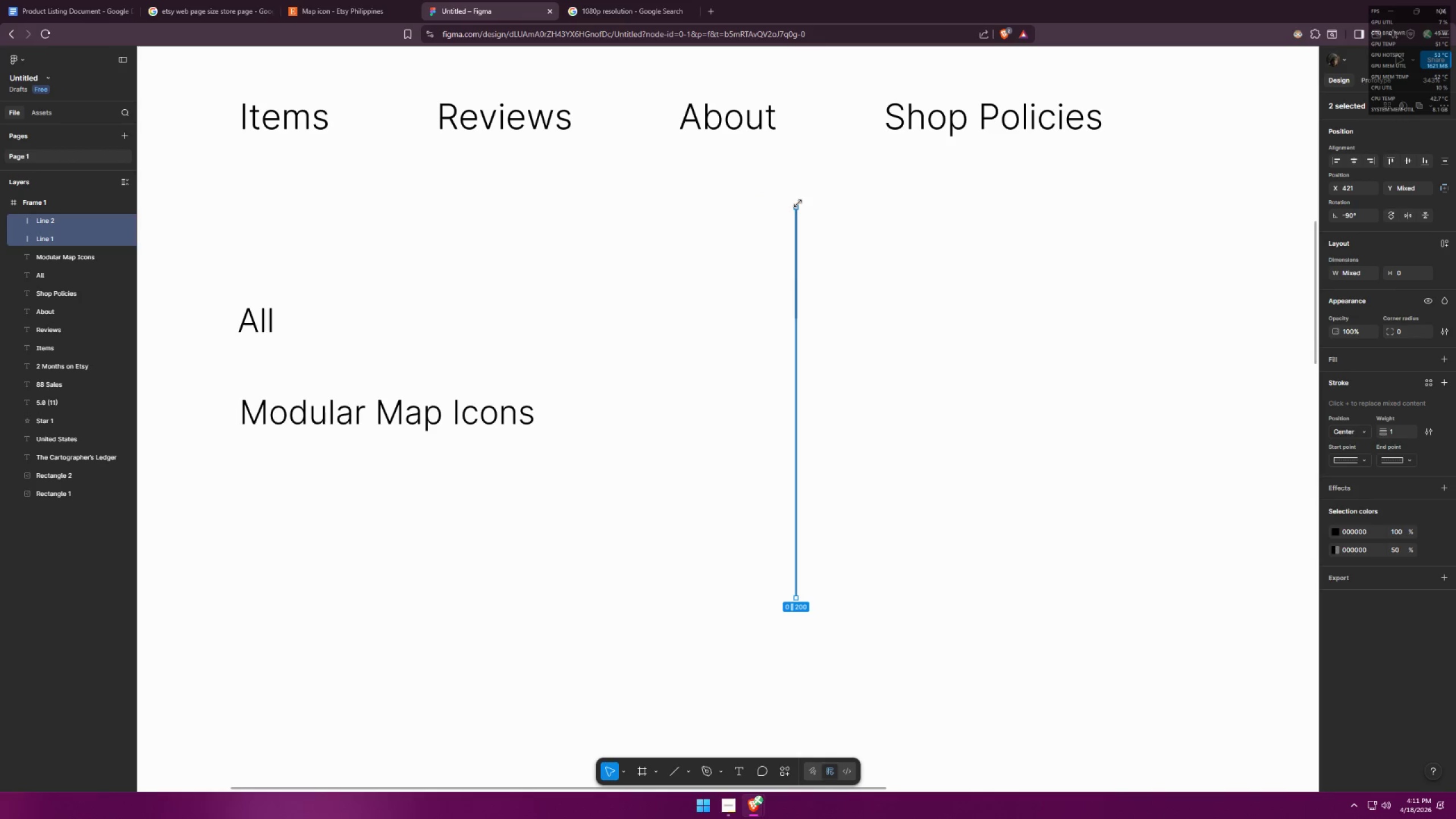 
left_click([866, 205])
 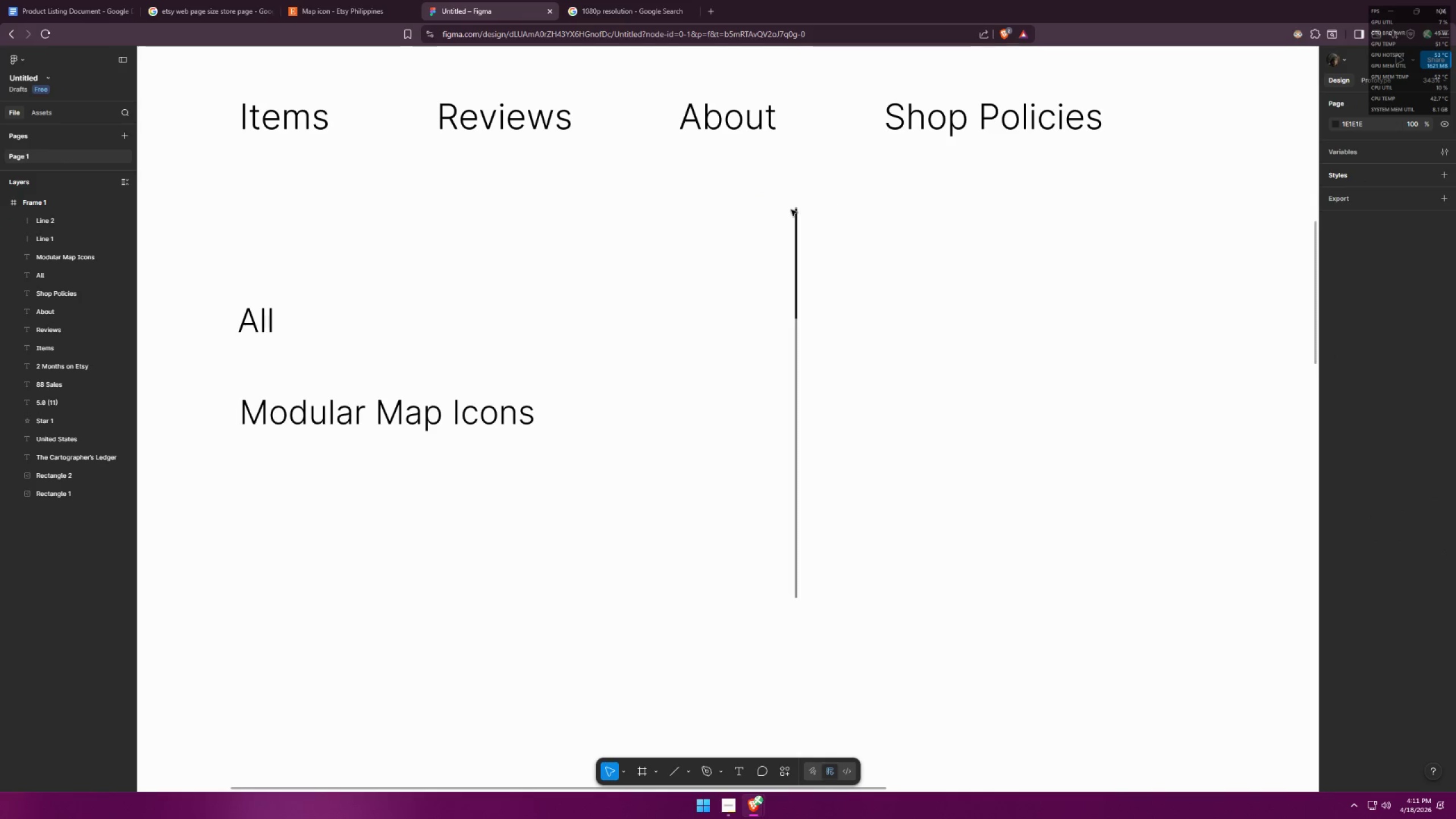 
double_click([799, 210])
 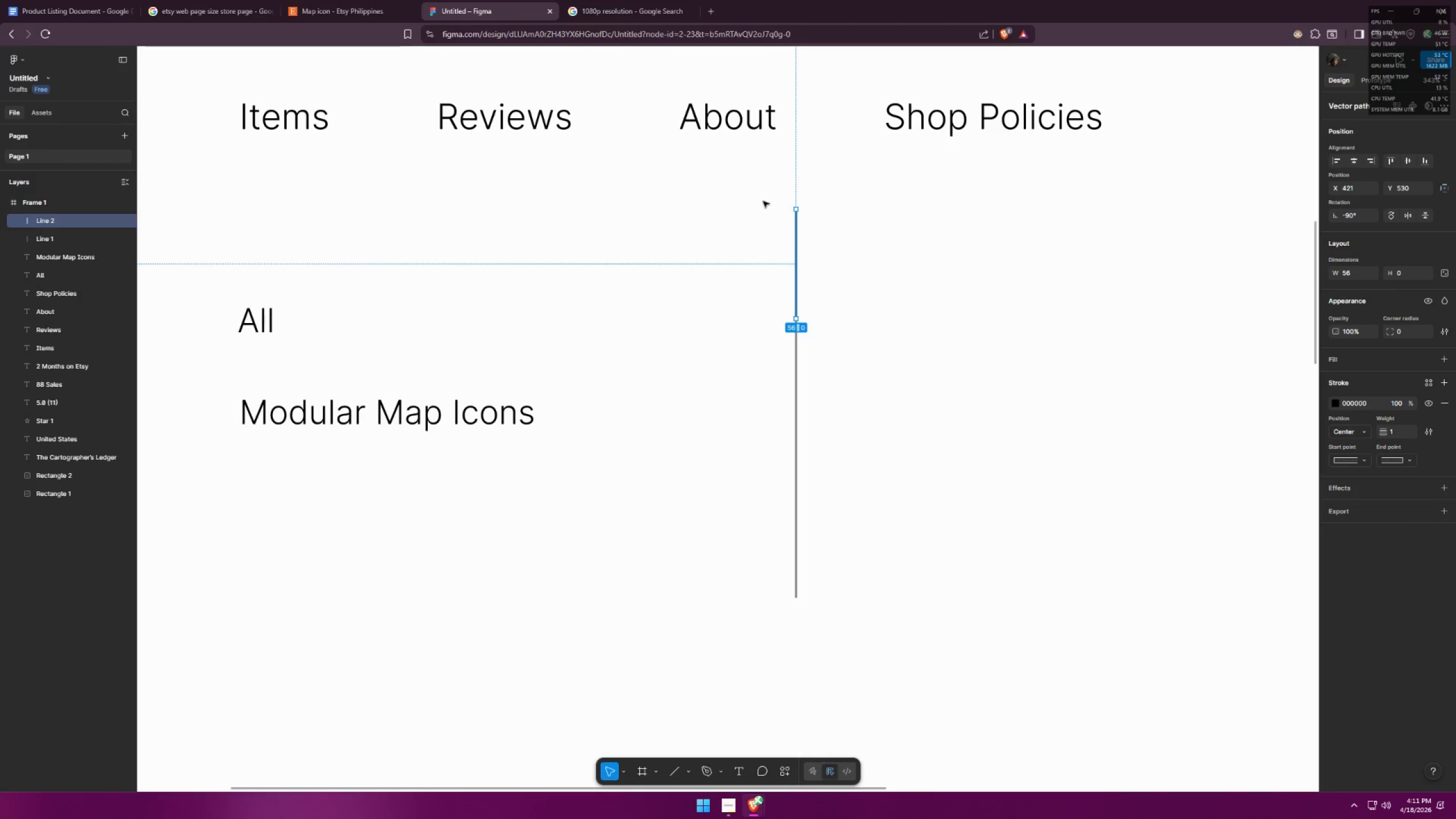 
left_click([881, 252])
 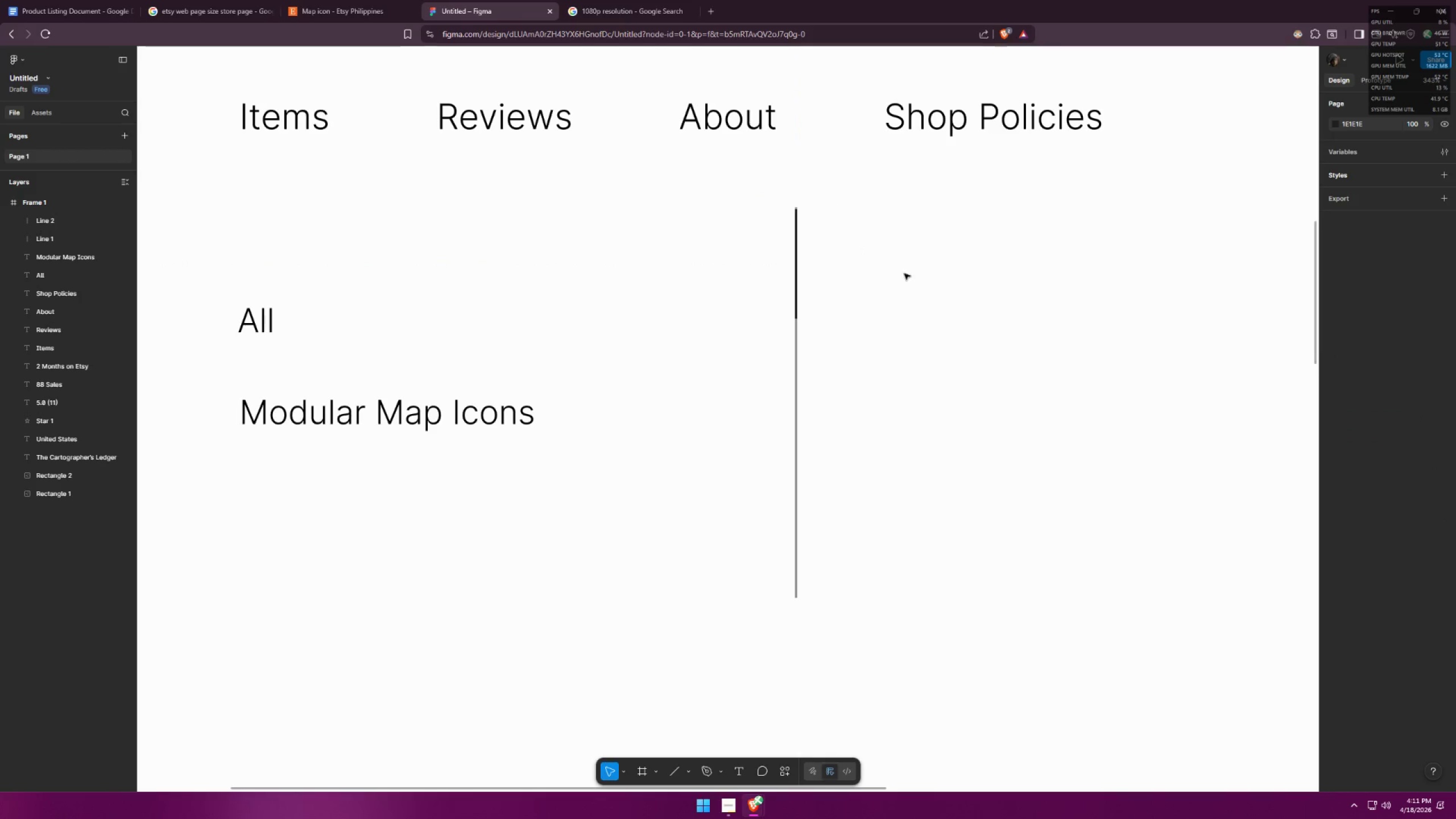 
left_click_drag(start_coordinate=[908, 287], to_coordinate=[700, 492])
 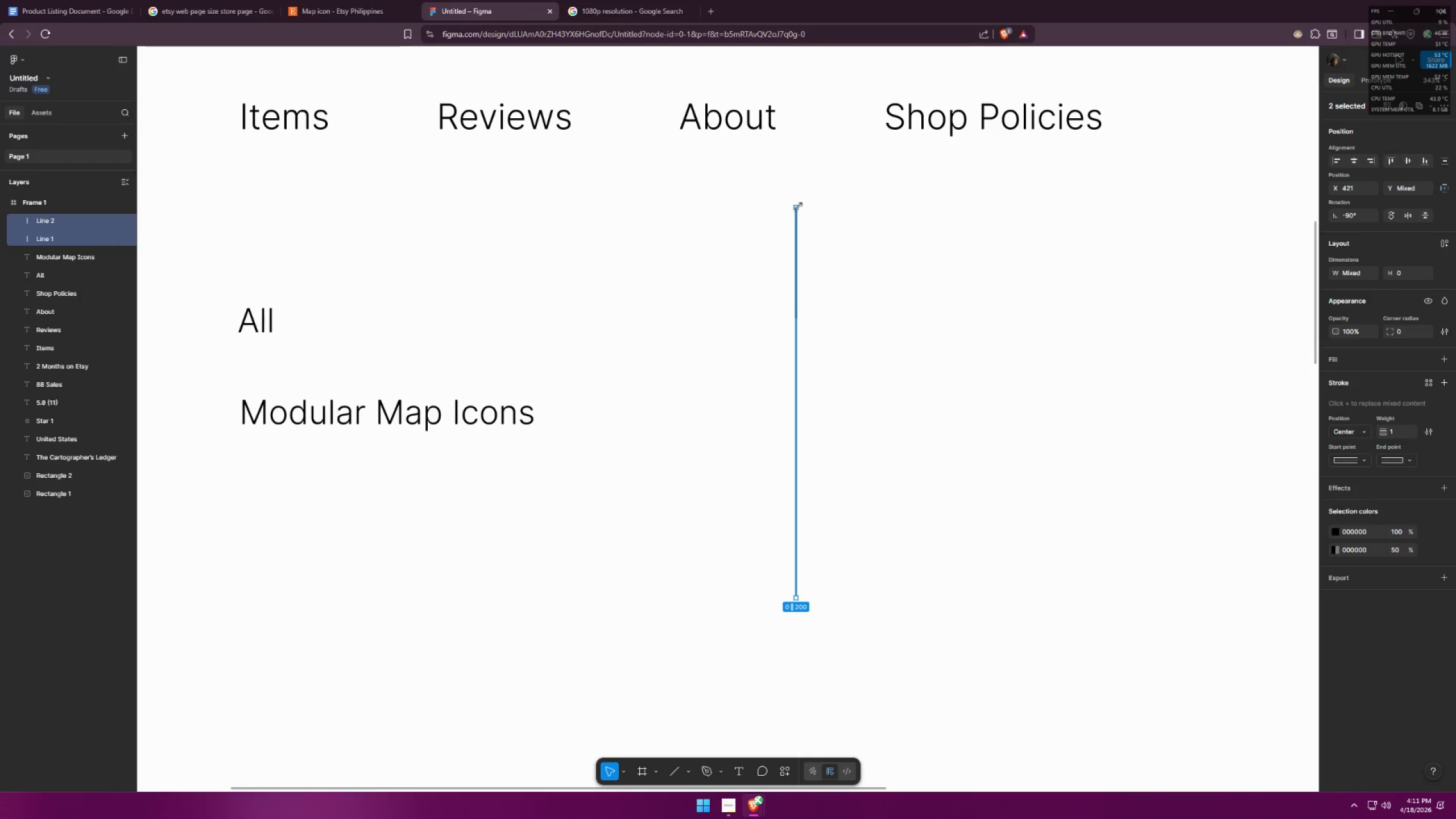 
left_click_drag(start_coordinate=[797, 206], to_coordinate=[800, 251])
 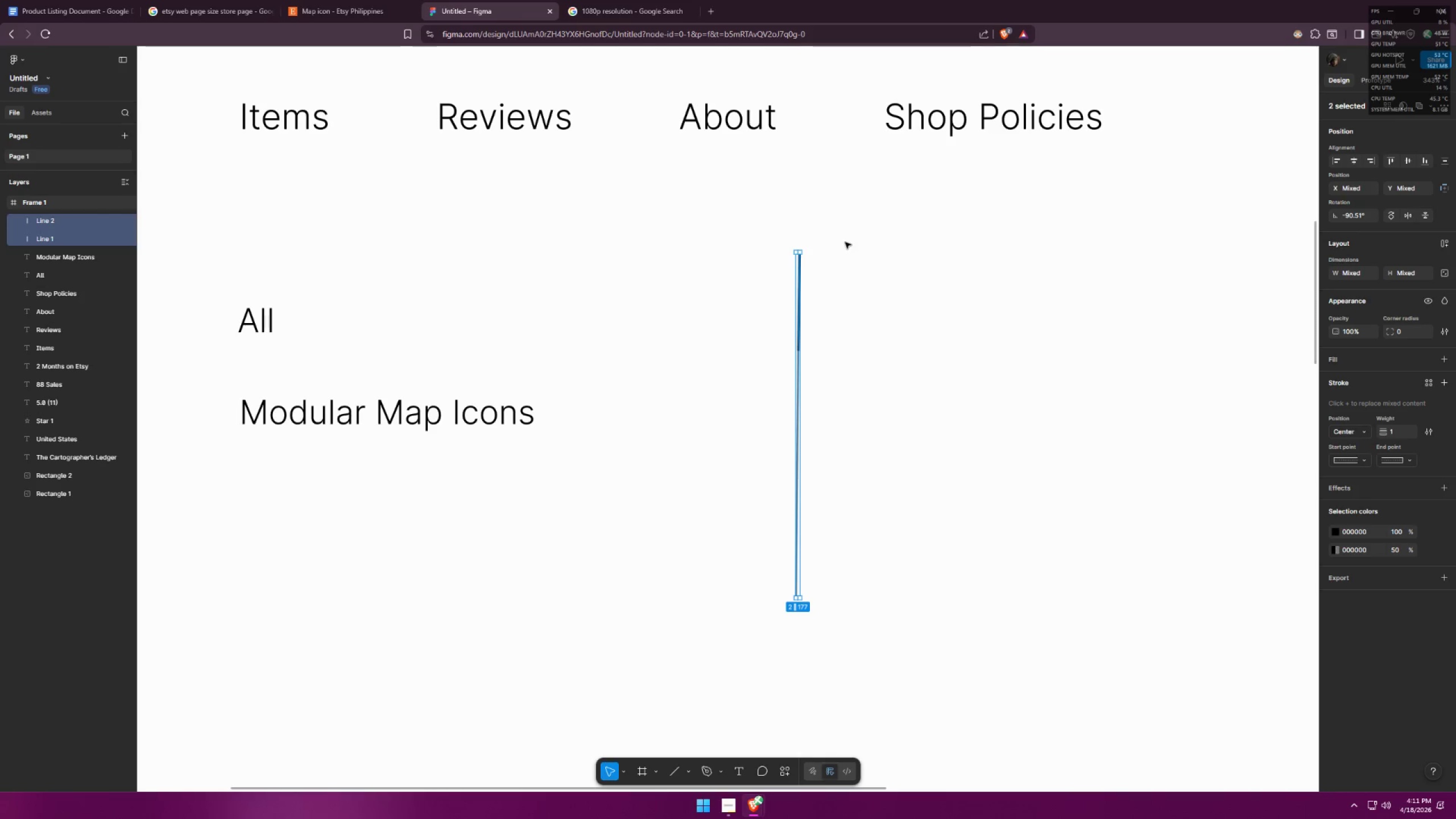 
hold_key(key=ShiftLeft, duration=1.52)
 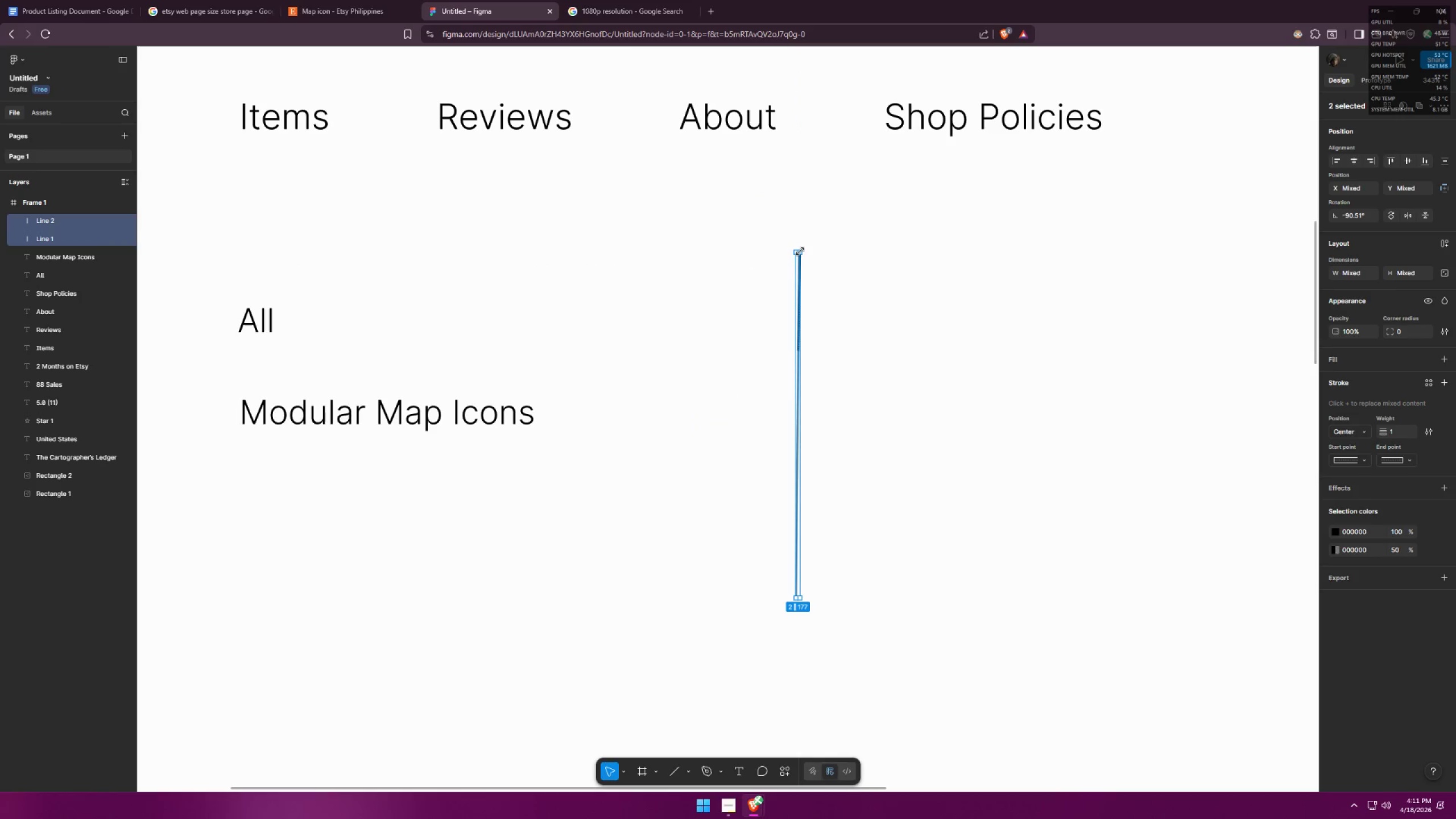 
key(Shift+ShiftLeft)
 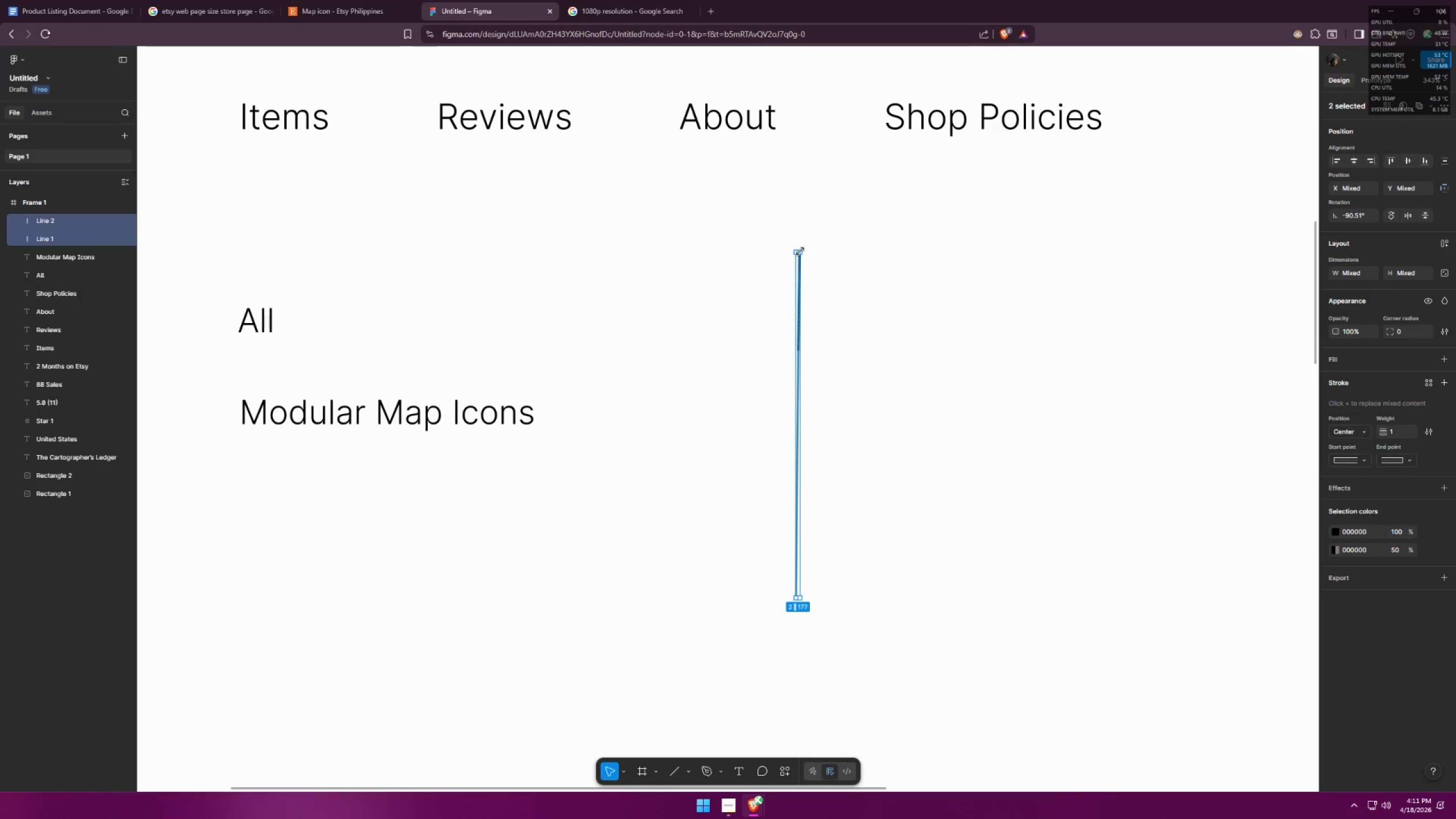 
key(Shift+ShiftLeft)
 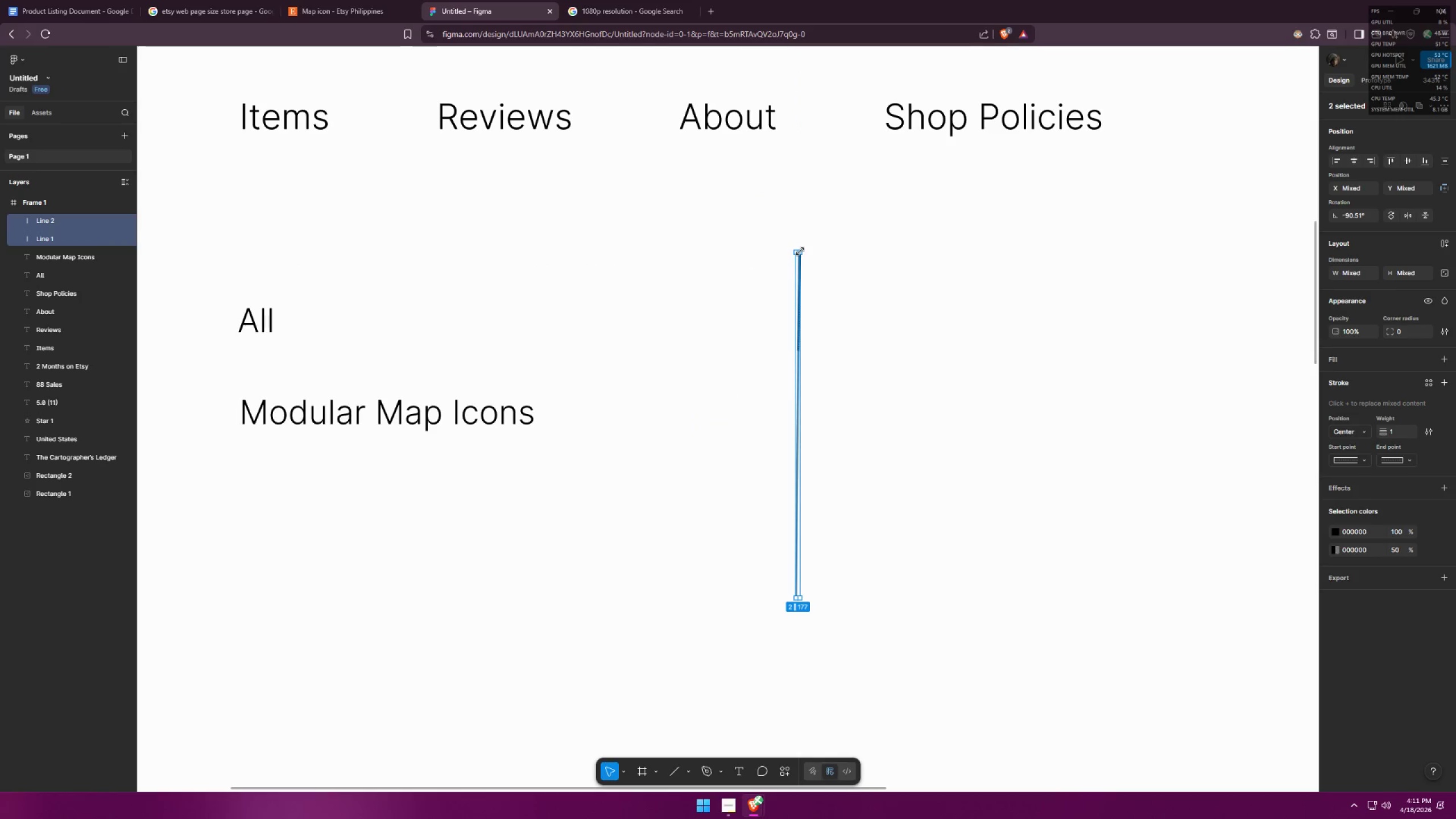 
key(Shift+ShiftLeft)
 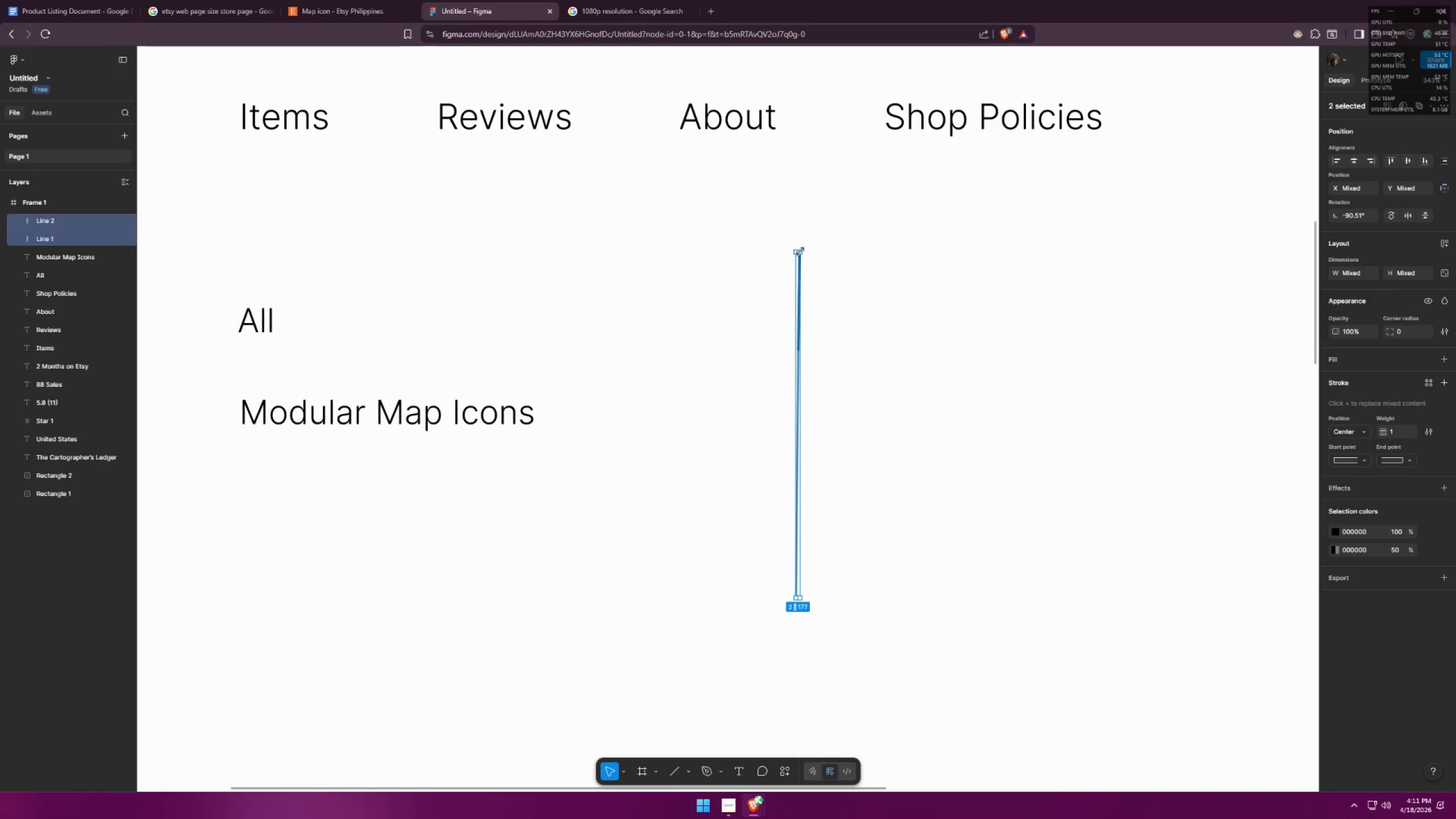 
key(Shift+ShiftLeft)
 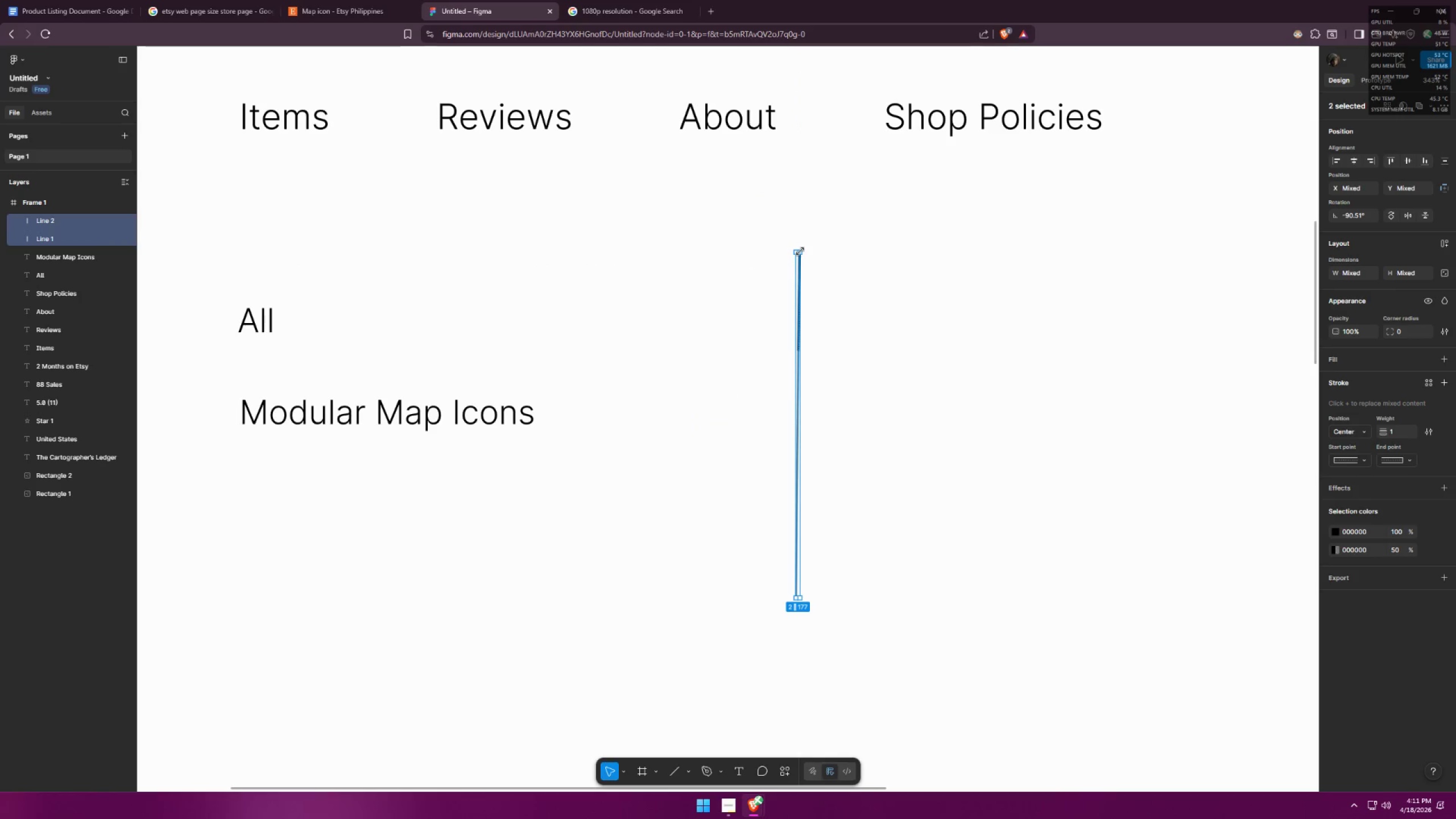 
key(Shift+ShiftLeft)
 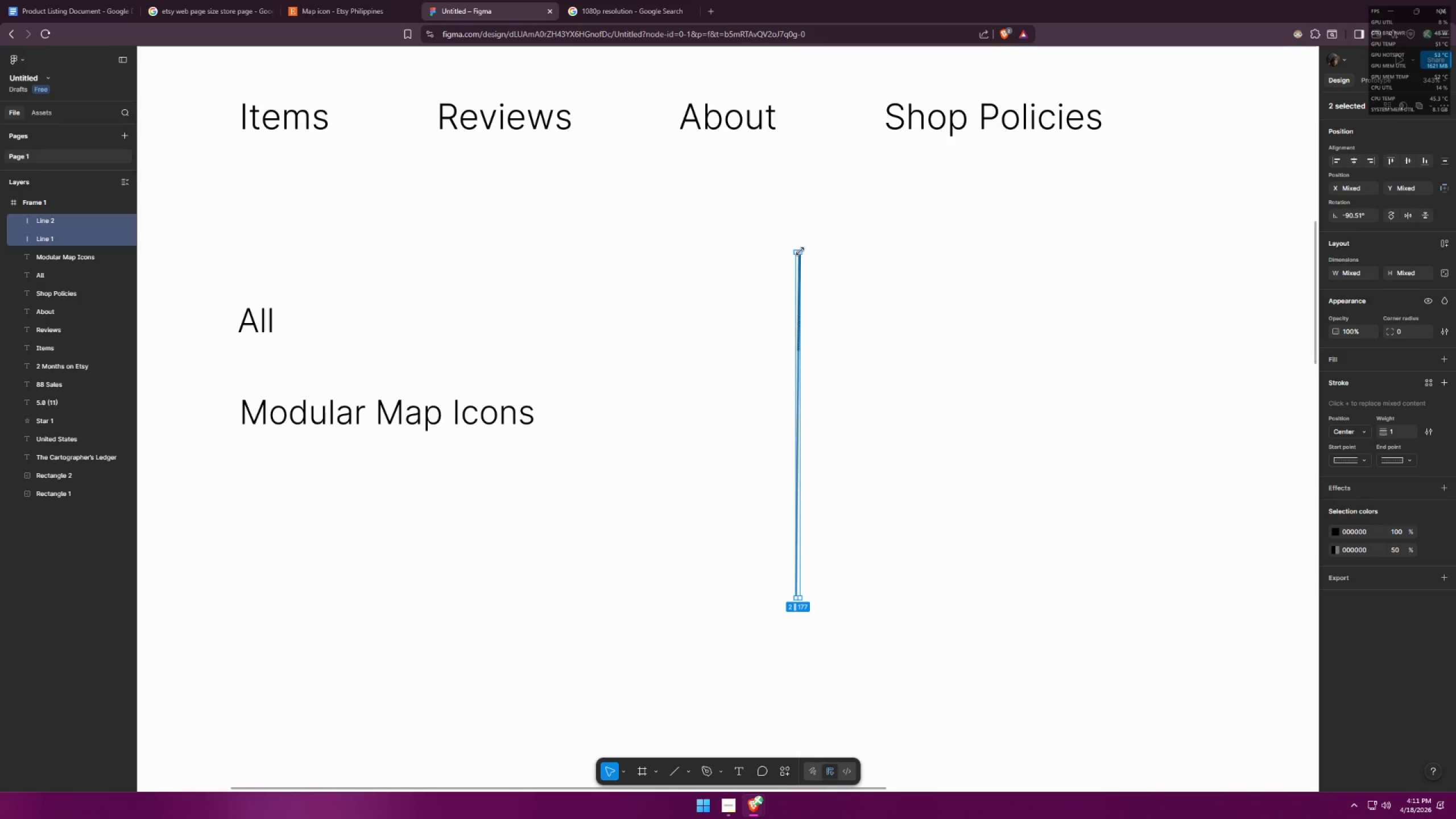 
key(Shift+ShiftLeft)
 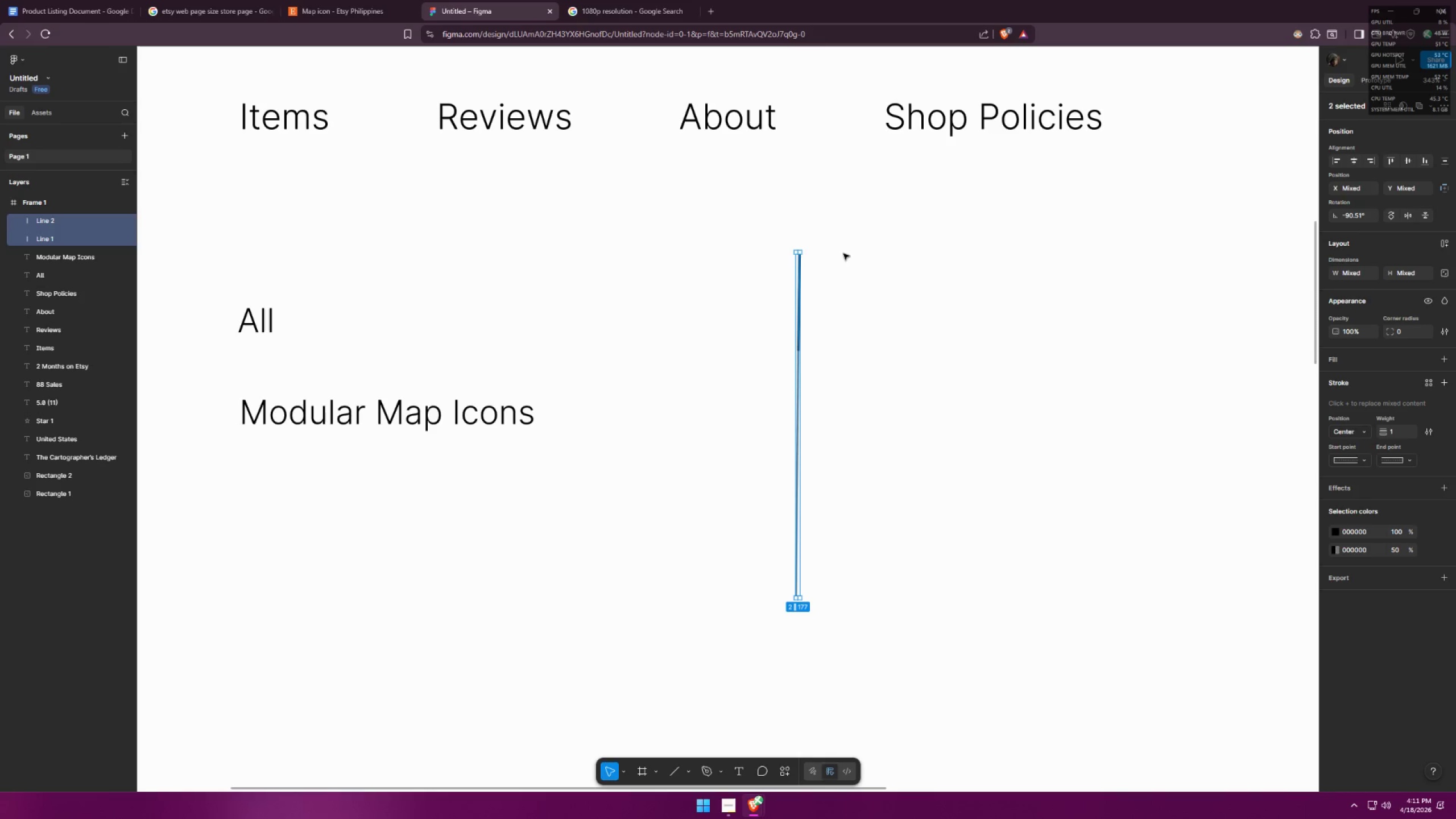 
hold_key(key=ControlLeft, duration=0.31)
 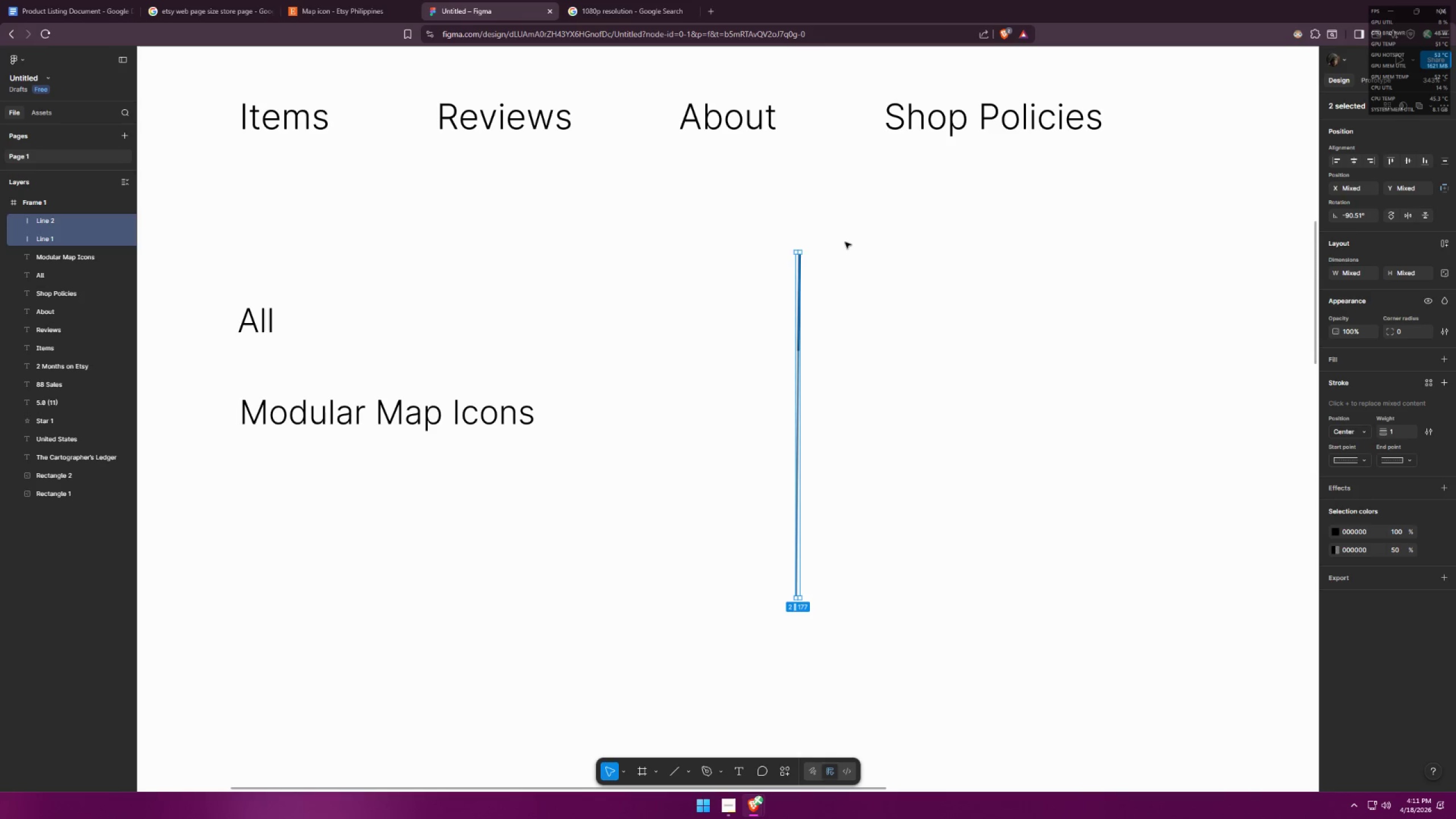 
key(Control+Z)
 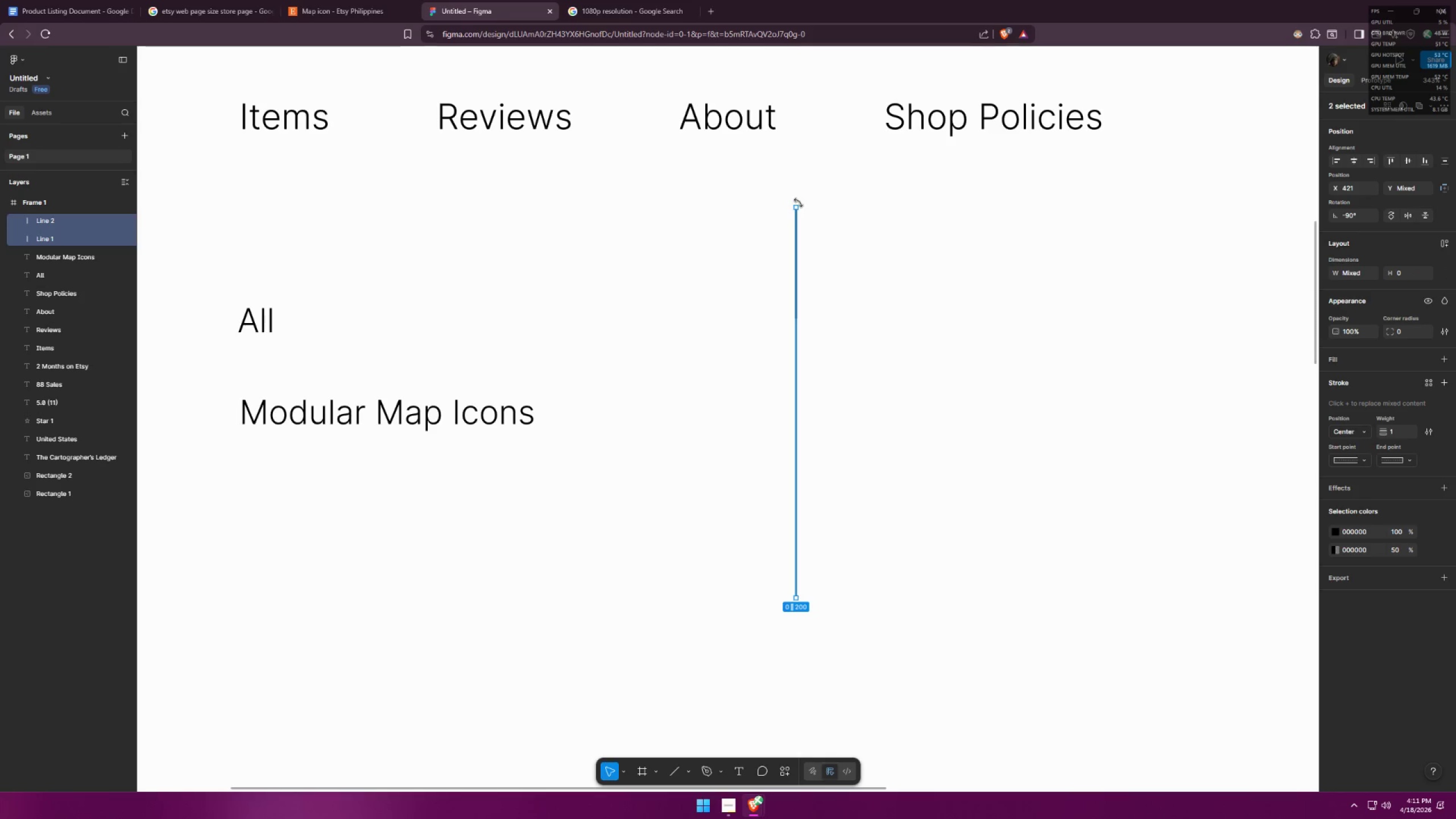 
hold_key(key=ShiftLeft, duration=1.22)
left_click_drag(start_coordinate=[797, 202], to_coordinate=[794, 229])
 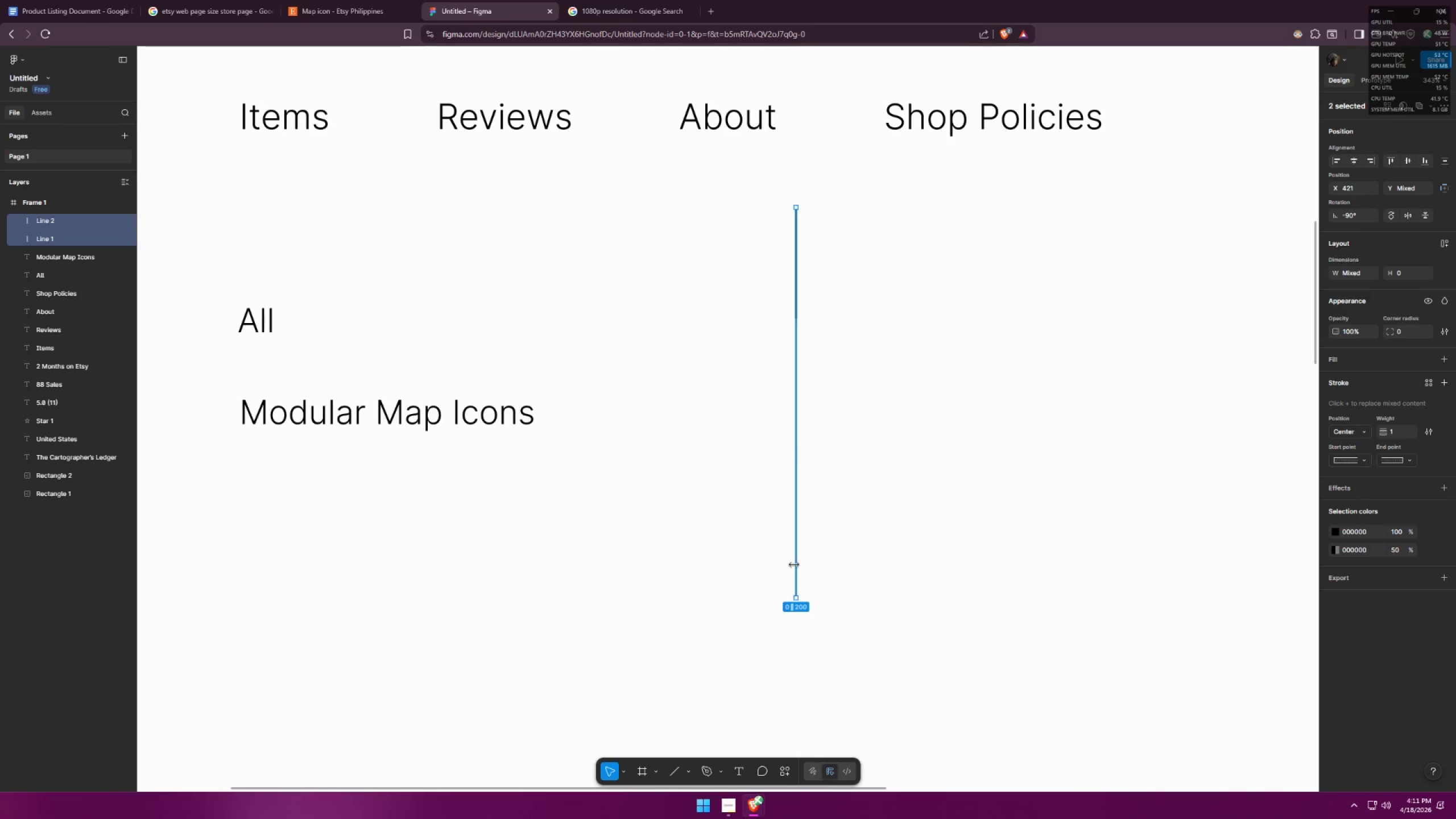 
left_click_drag(start_coordinate=[793, 420], to_coordinate=[774, 432])
 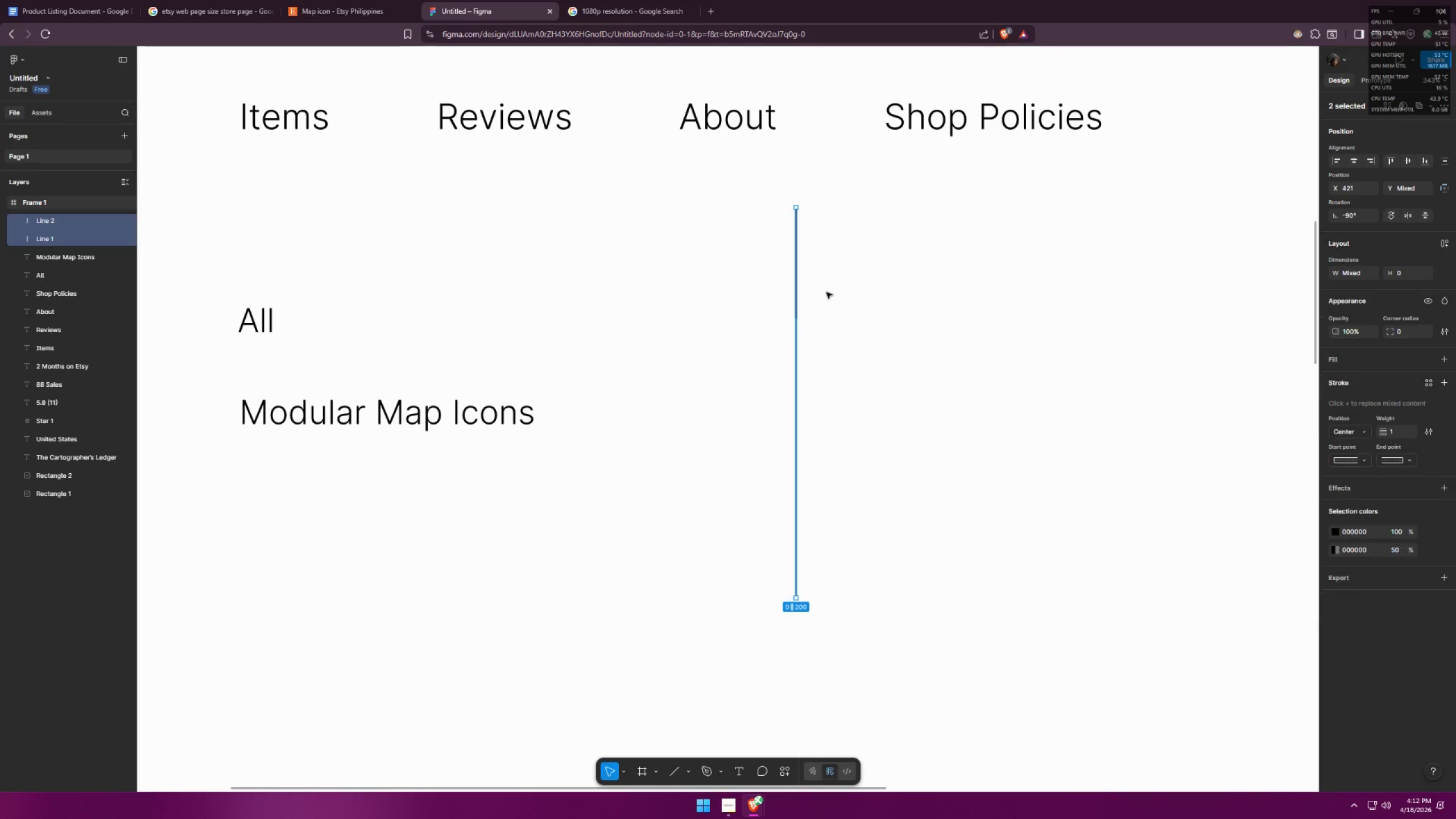 
hold_key(key=ShiftLeft, duration=1.05)
 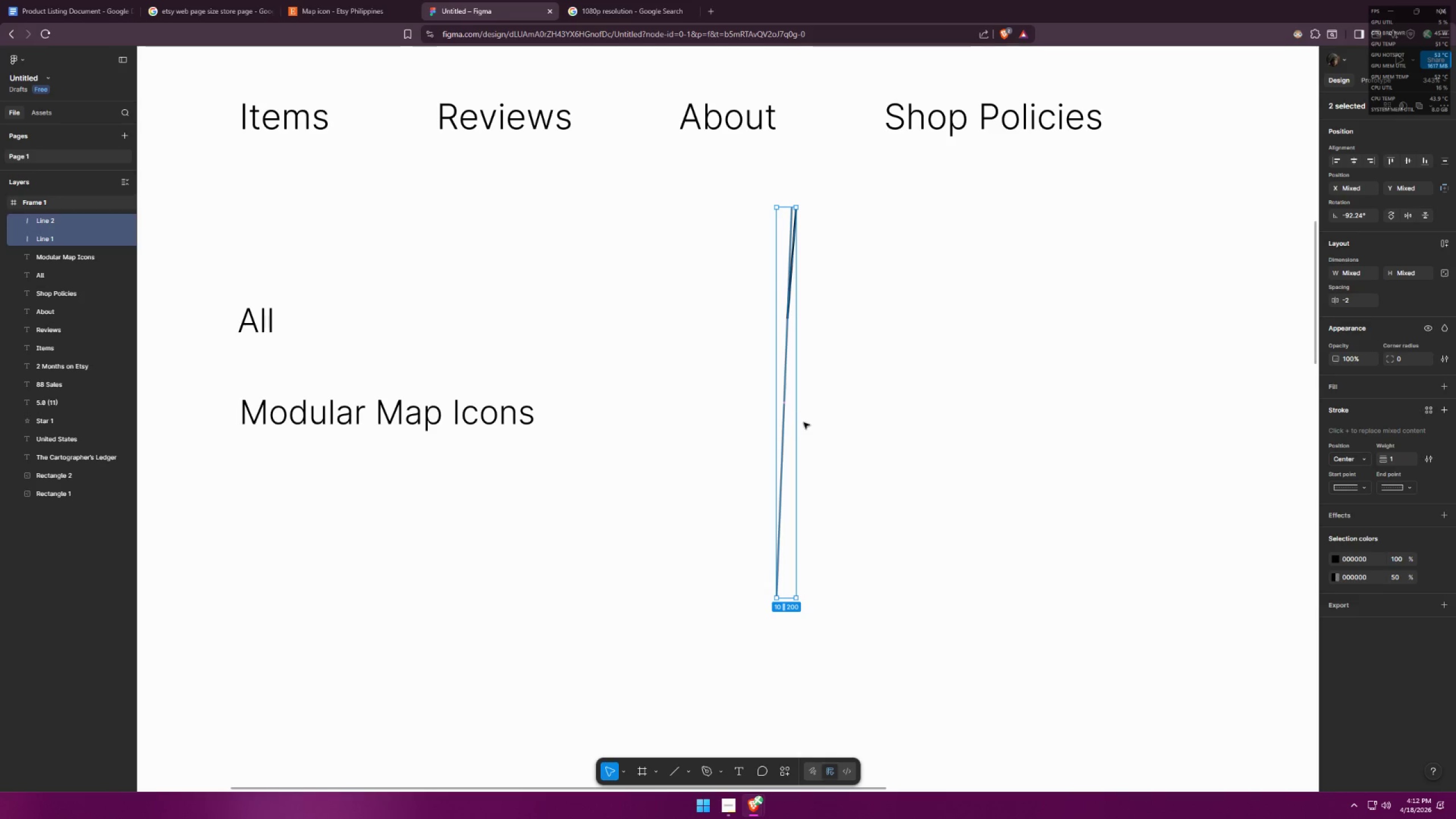 
key(Control+Z)
 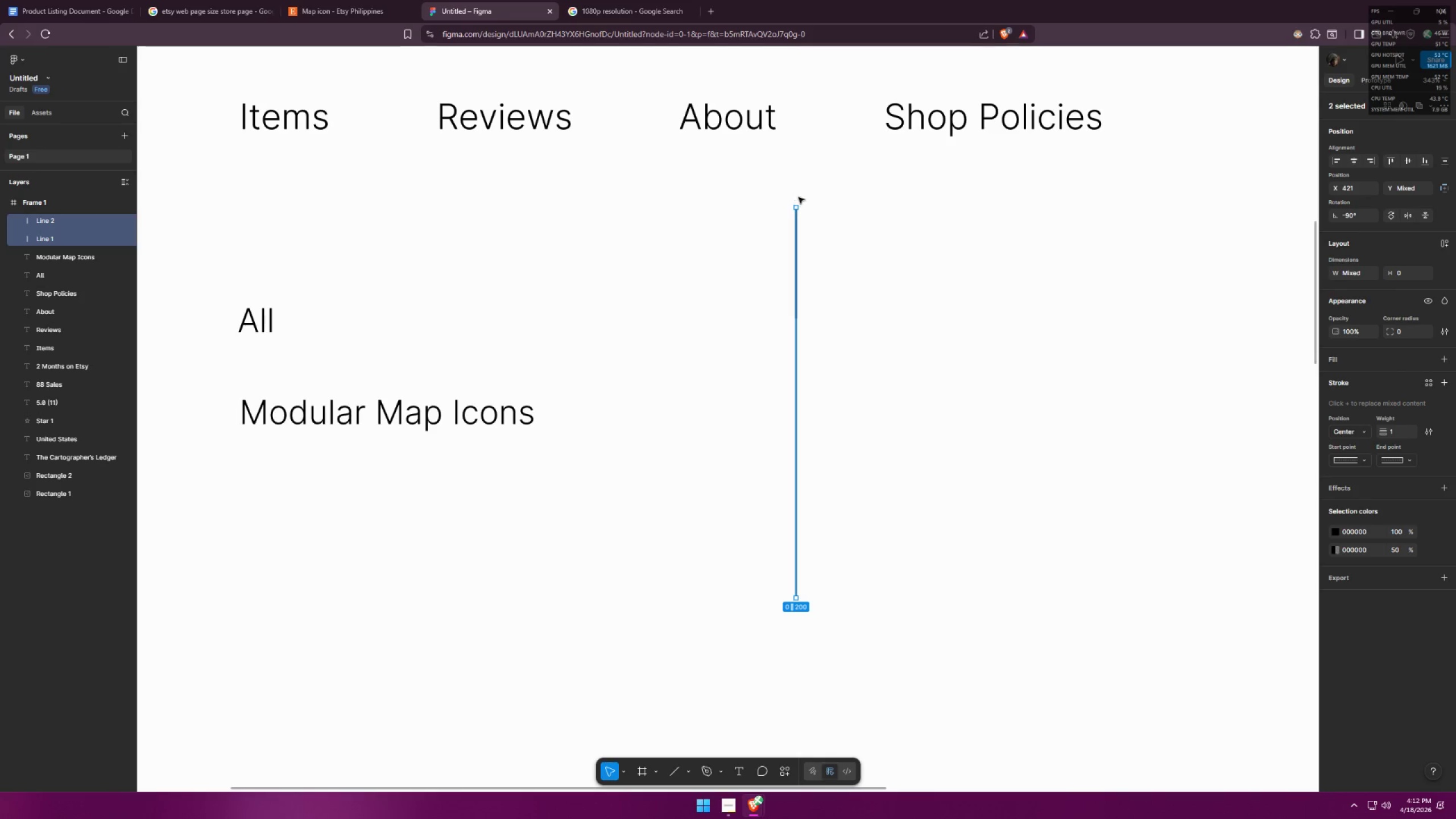 
left_click_drag(start_coordinate=[799, 196], to_coordinate=[798, 200])
 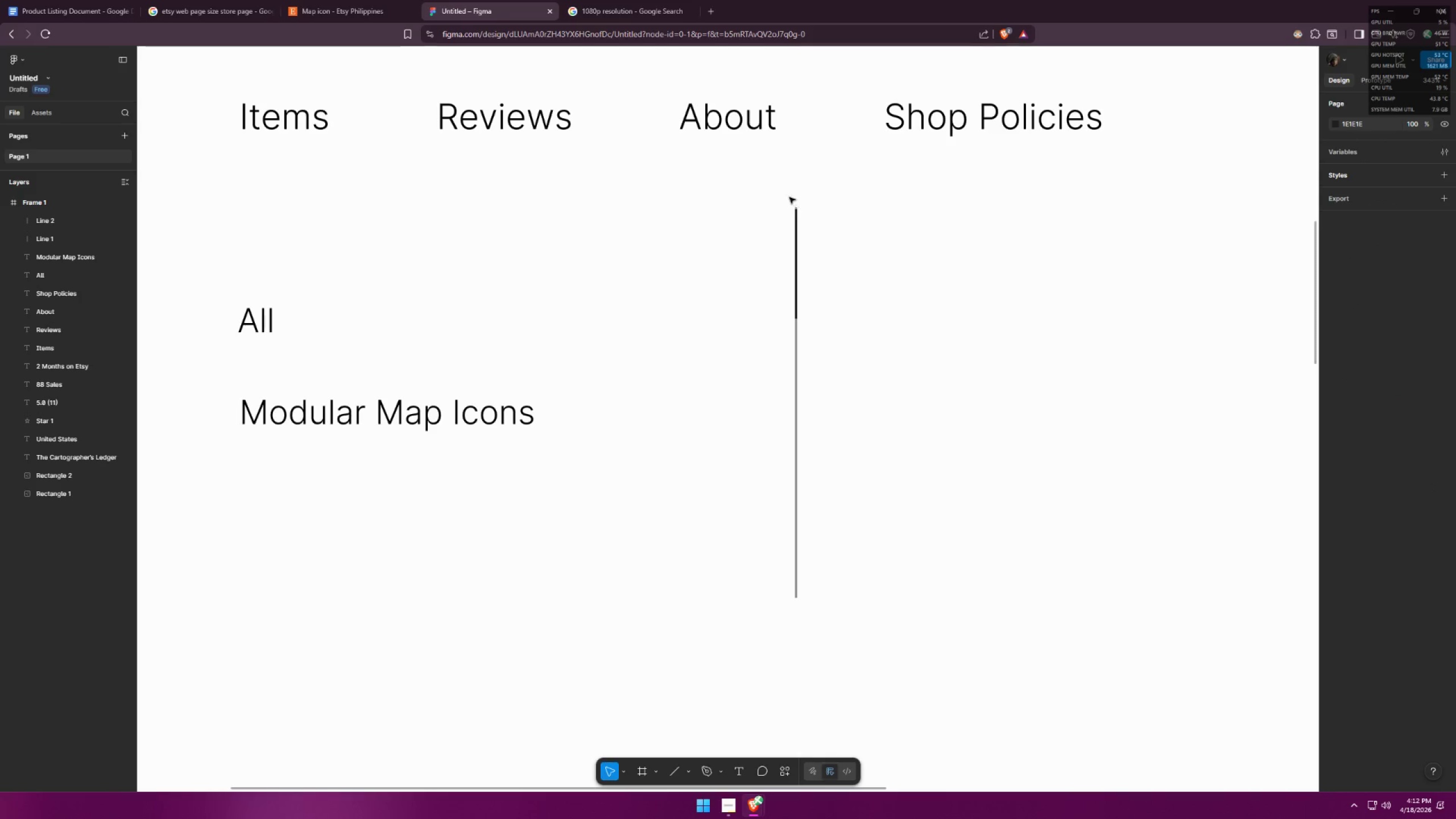 
left_click_drag(start_coordinate=[789, 197], to_coordinate=[833, 630])
 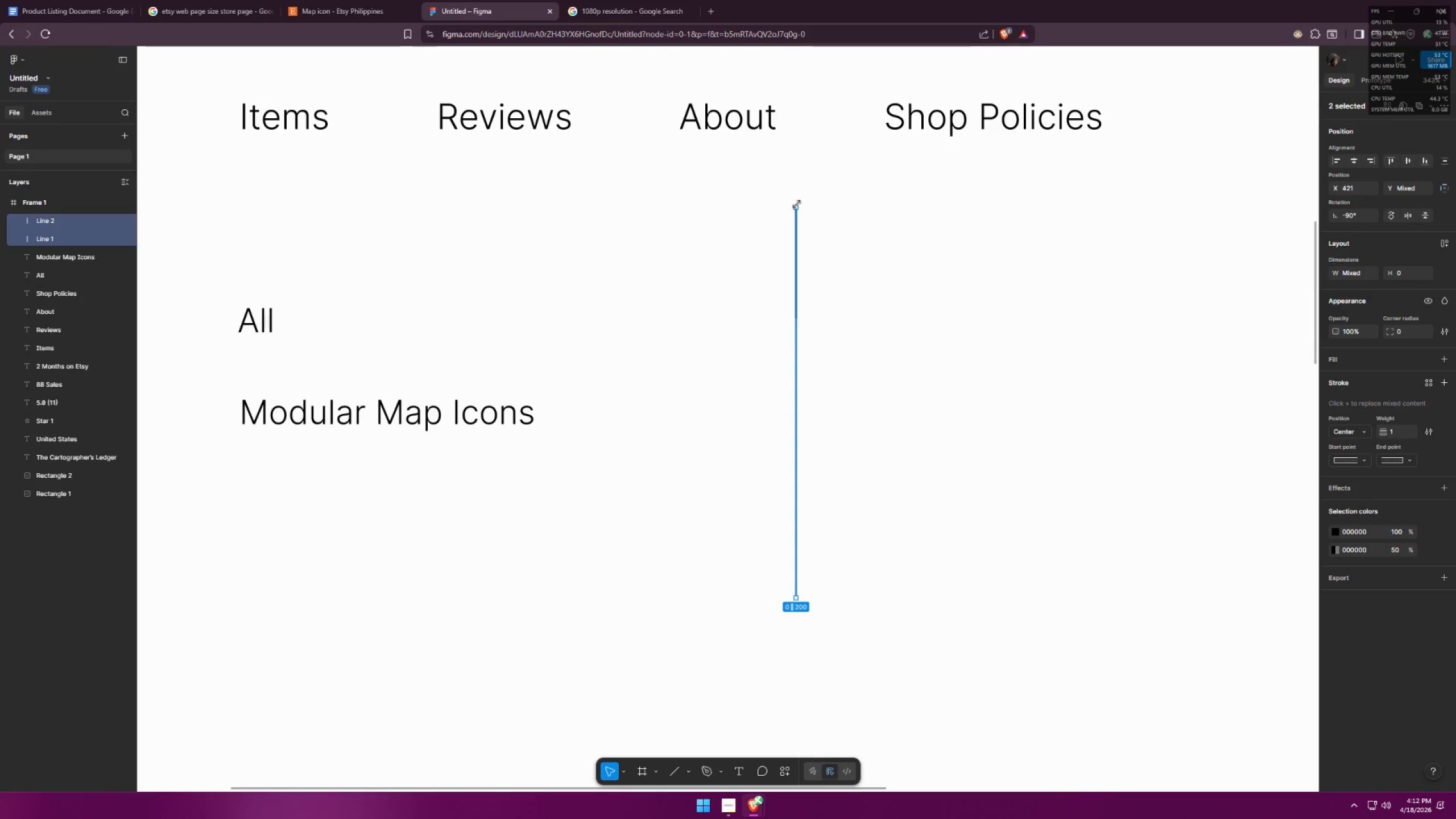 
hold_key(key=AltLeft, duration=0.53)
 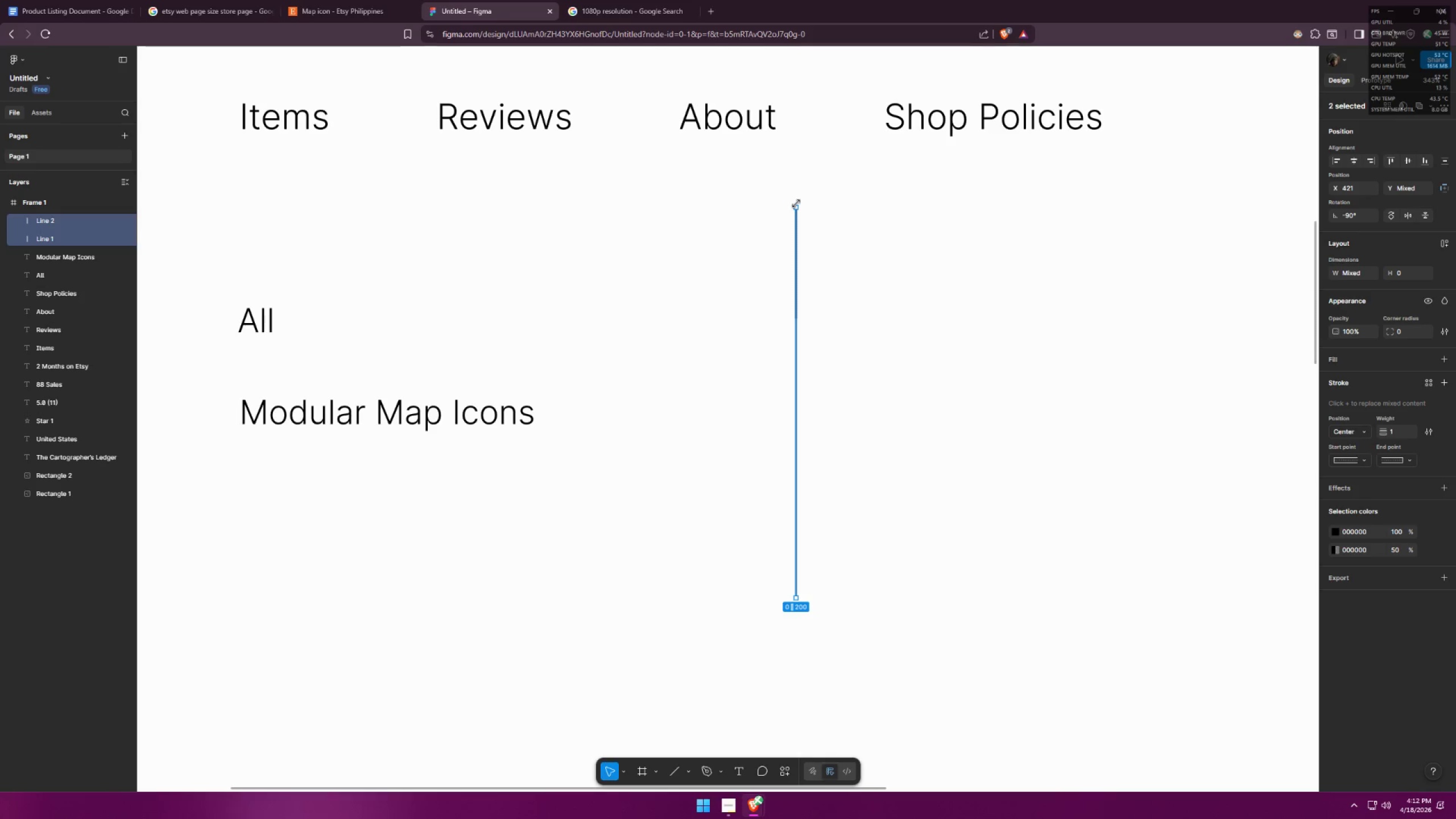 
hold_key(key=ControlLeft, duration=0.47)
 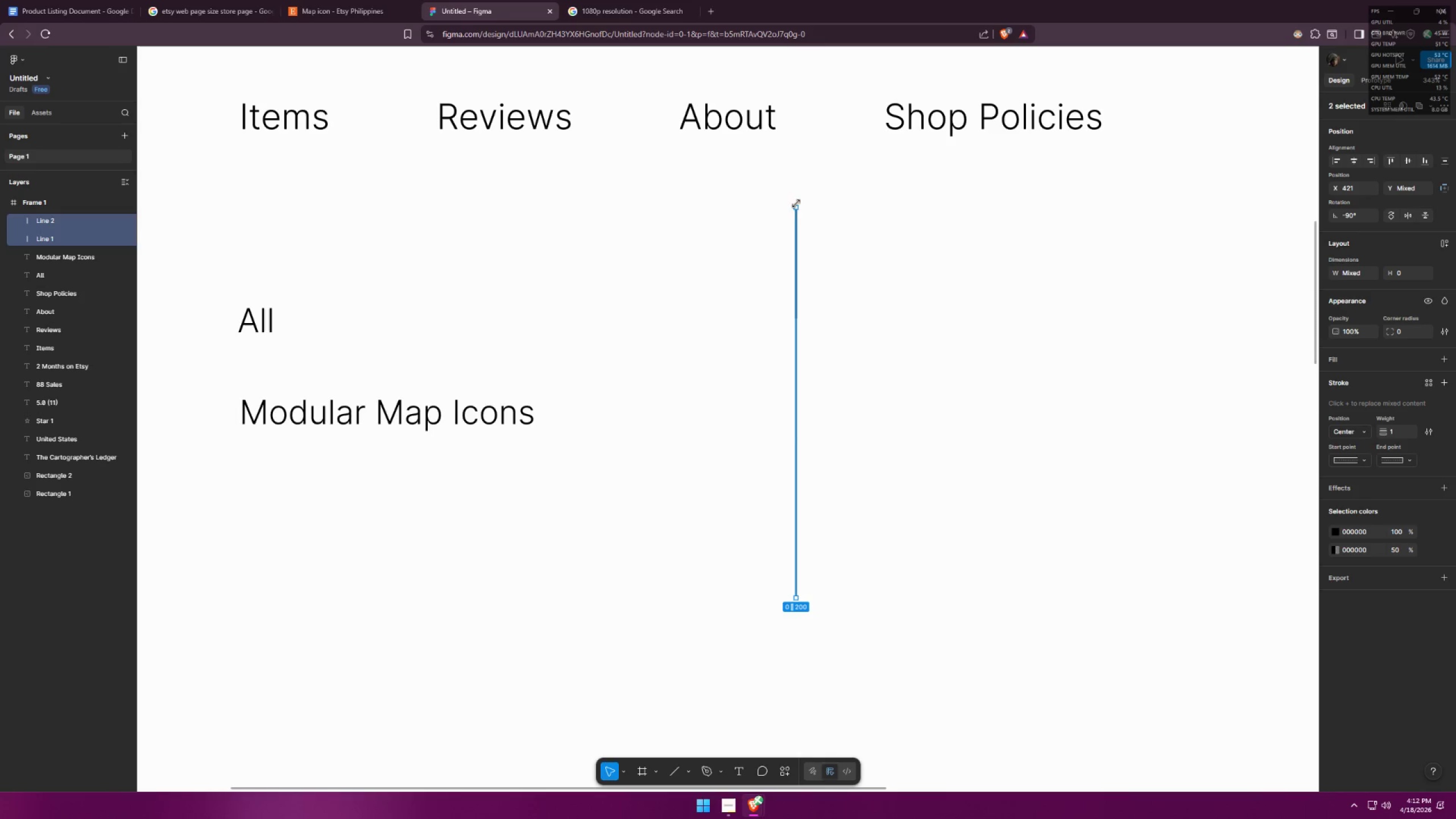 
hold_key(key=AltLeft, duration=1.5)
left_click_drag(start_coordinate=[796, 204], to_coordinate=[793, 254])
 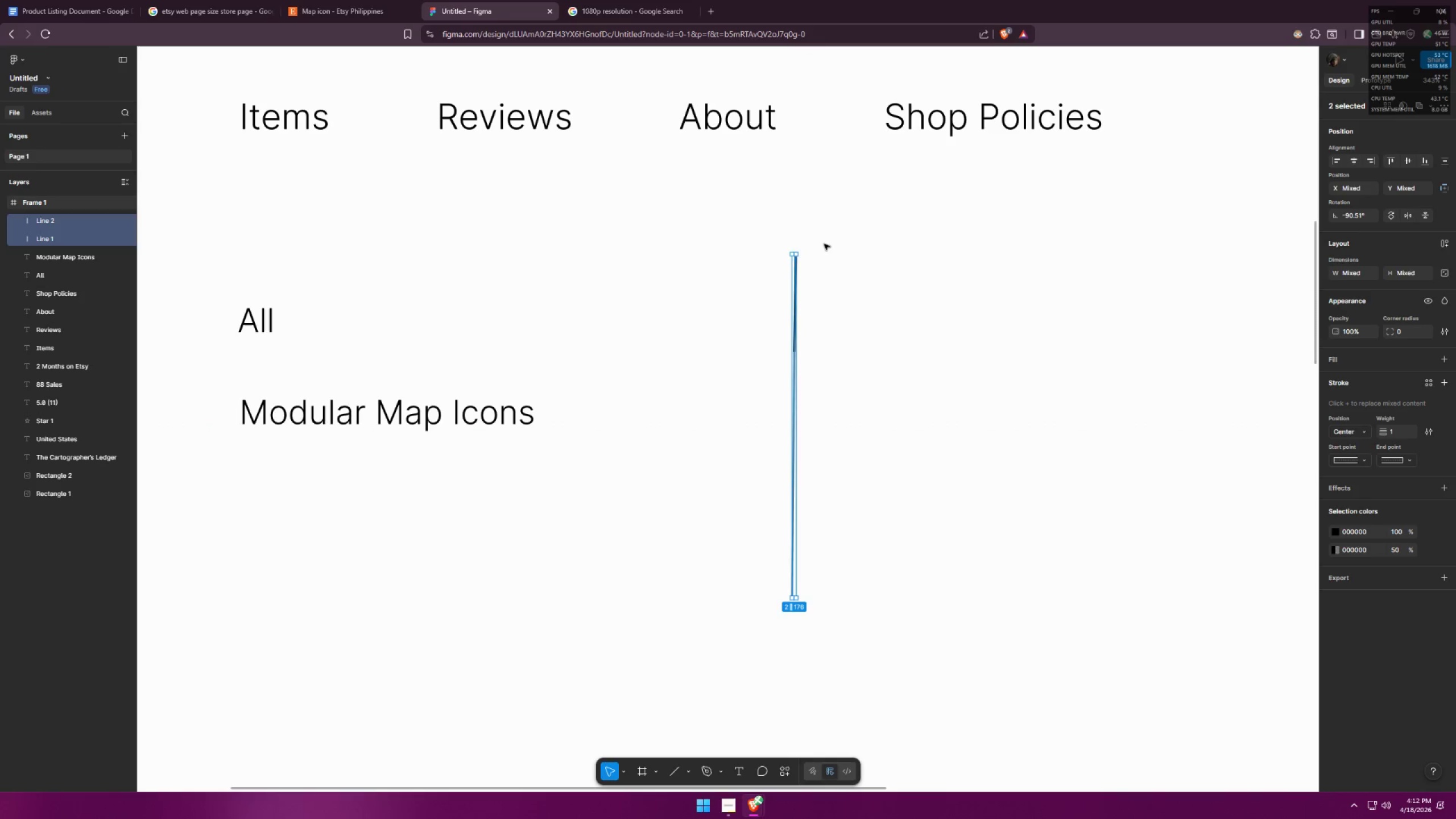 
hold_key(key=AltLeft, duration=1.52)
 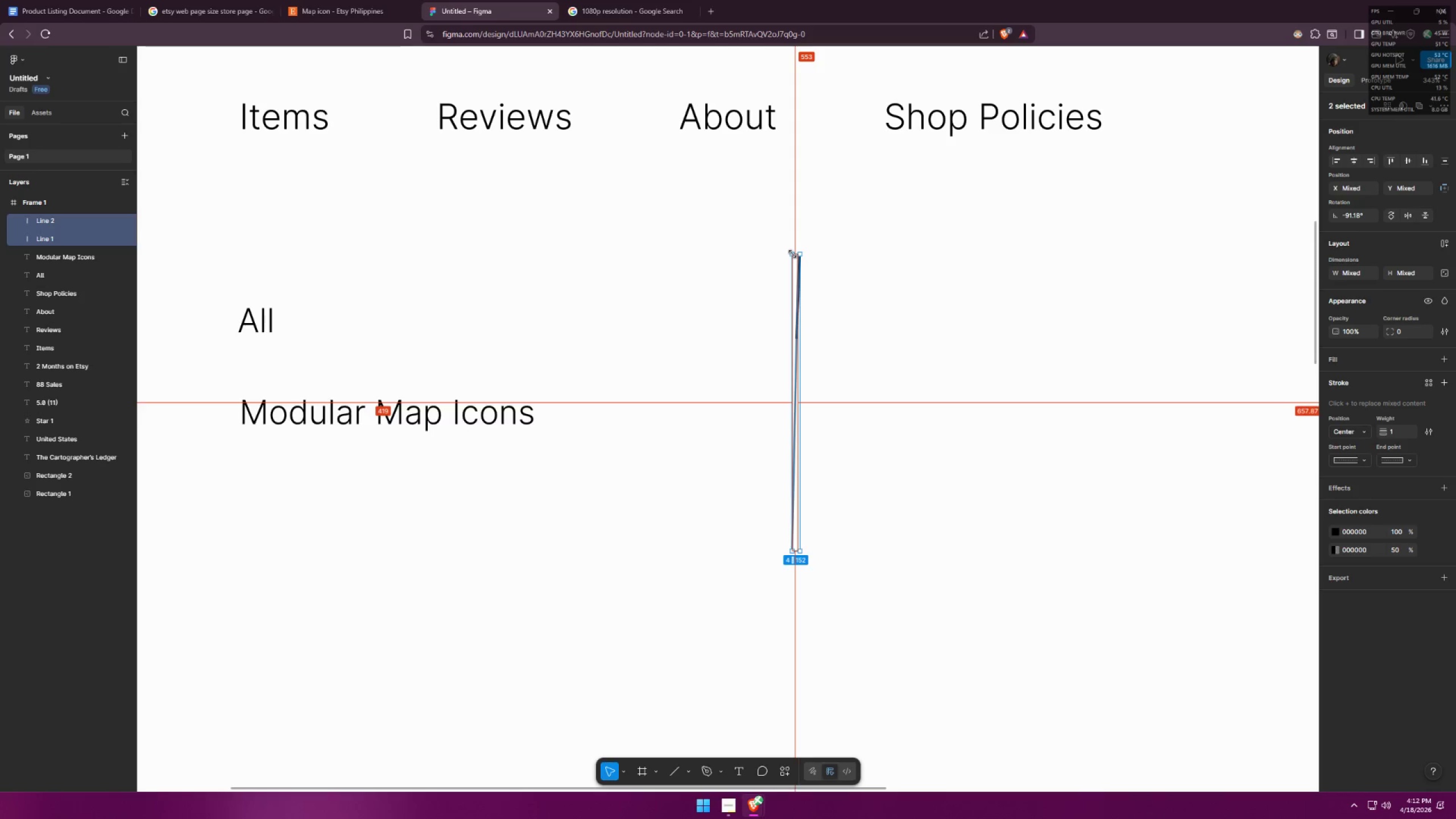 
key(Alt+AltLeft)
 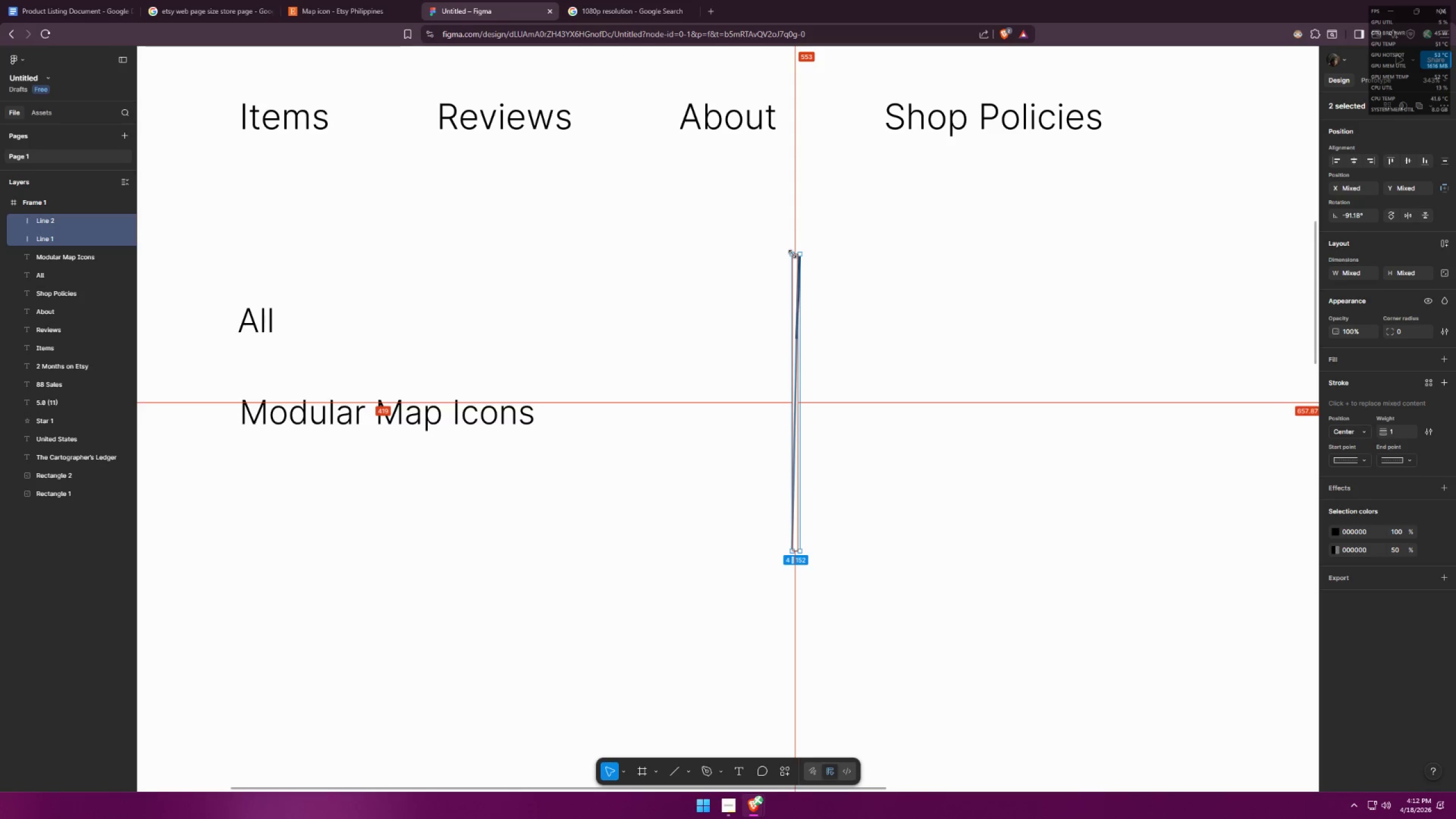 
key(Alt+AltLeft)
 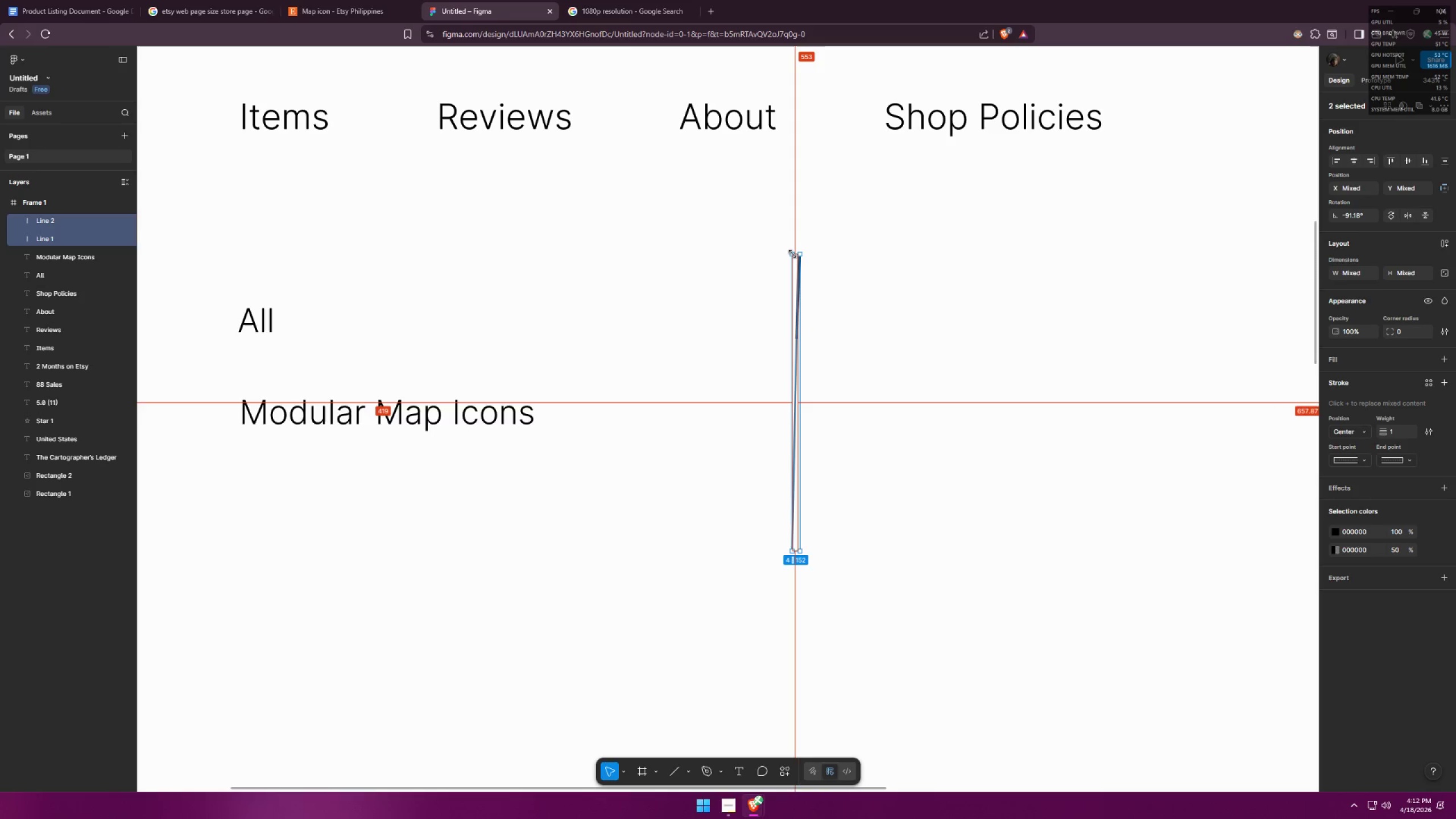 
key(Alt+AltLeft)
 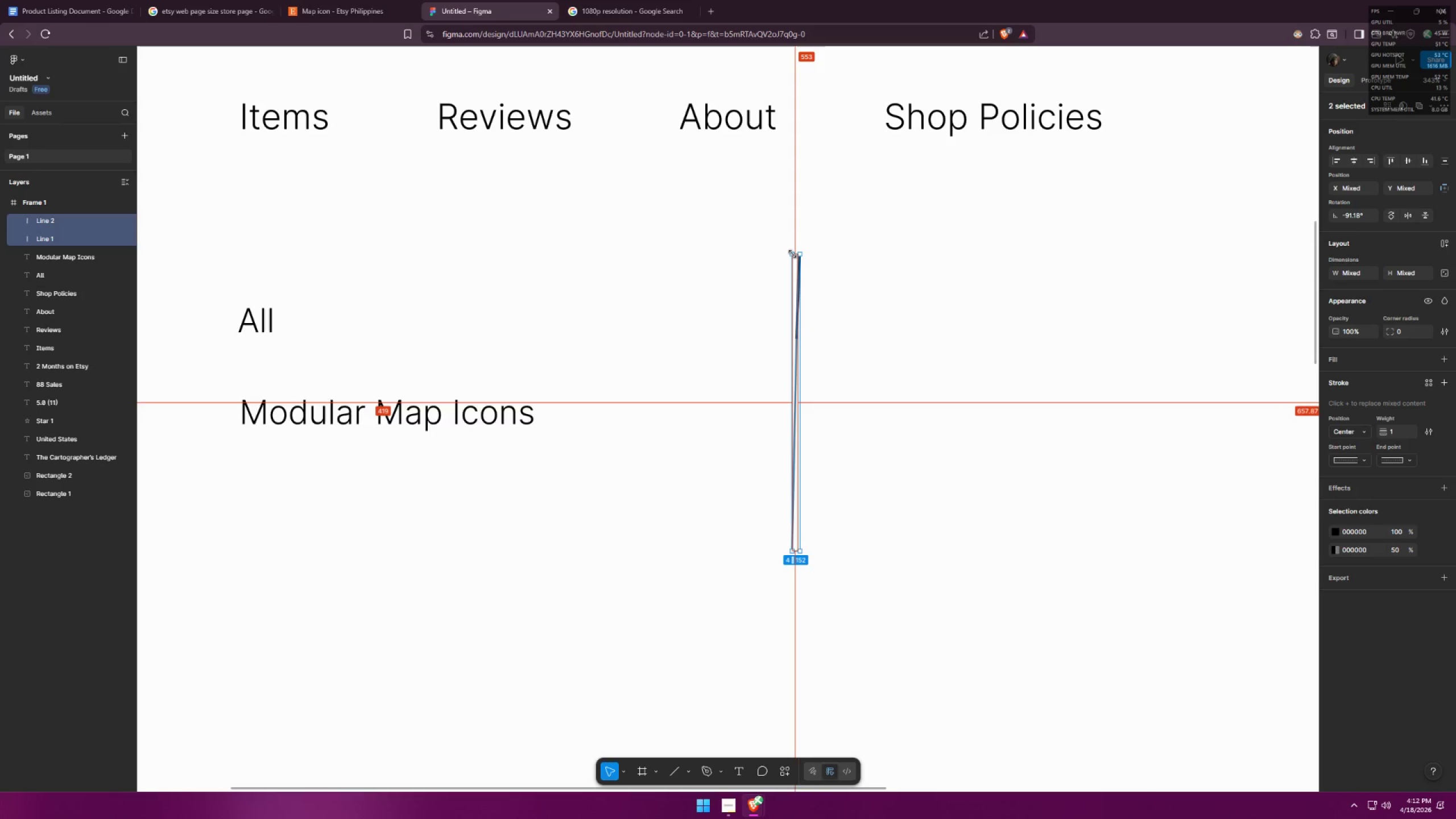 
key(Alt+AltLeft)
 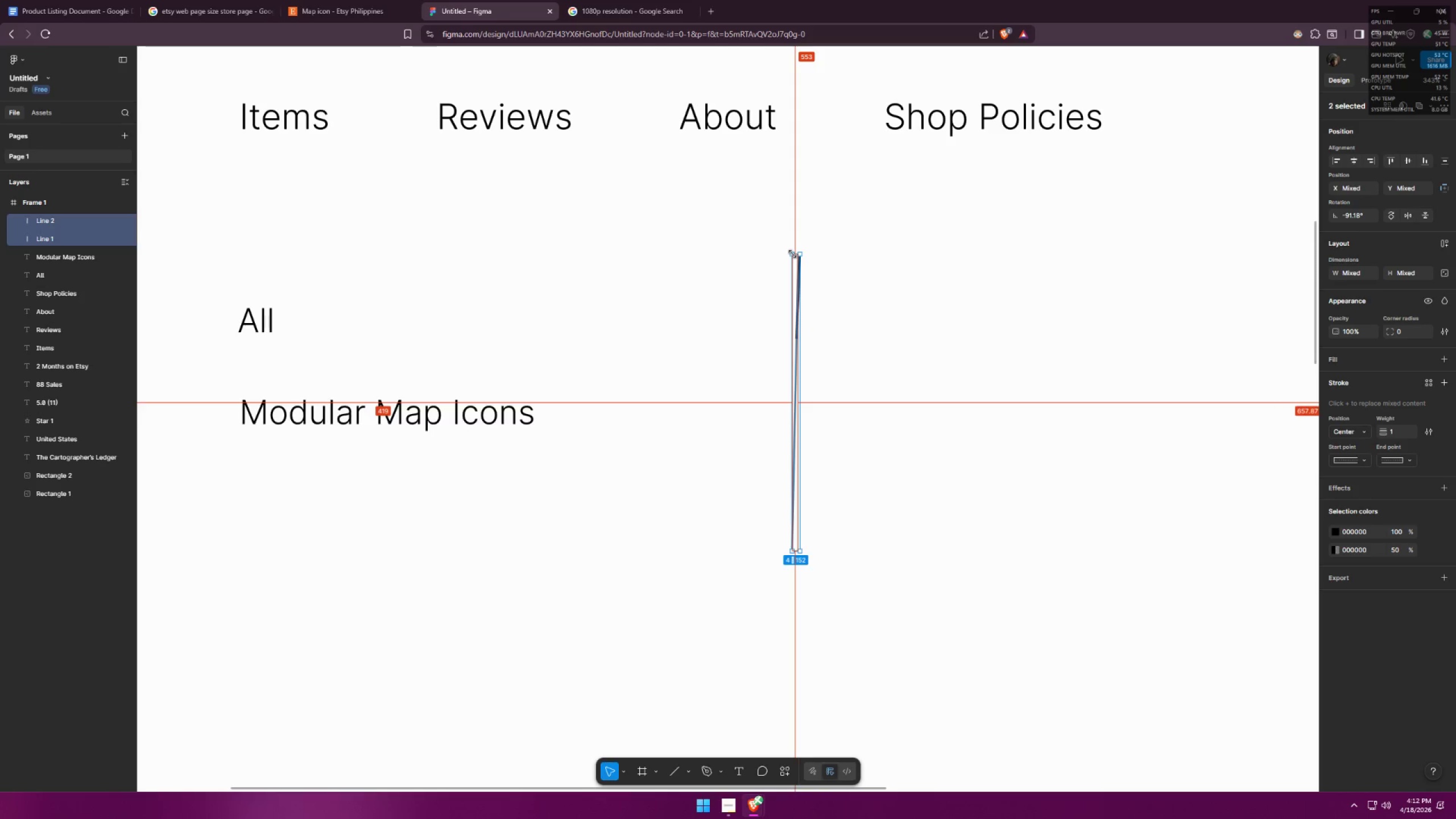 
key(Alt+AltLeft)
 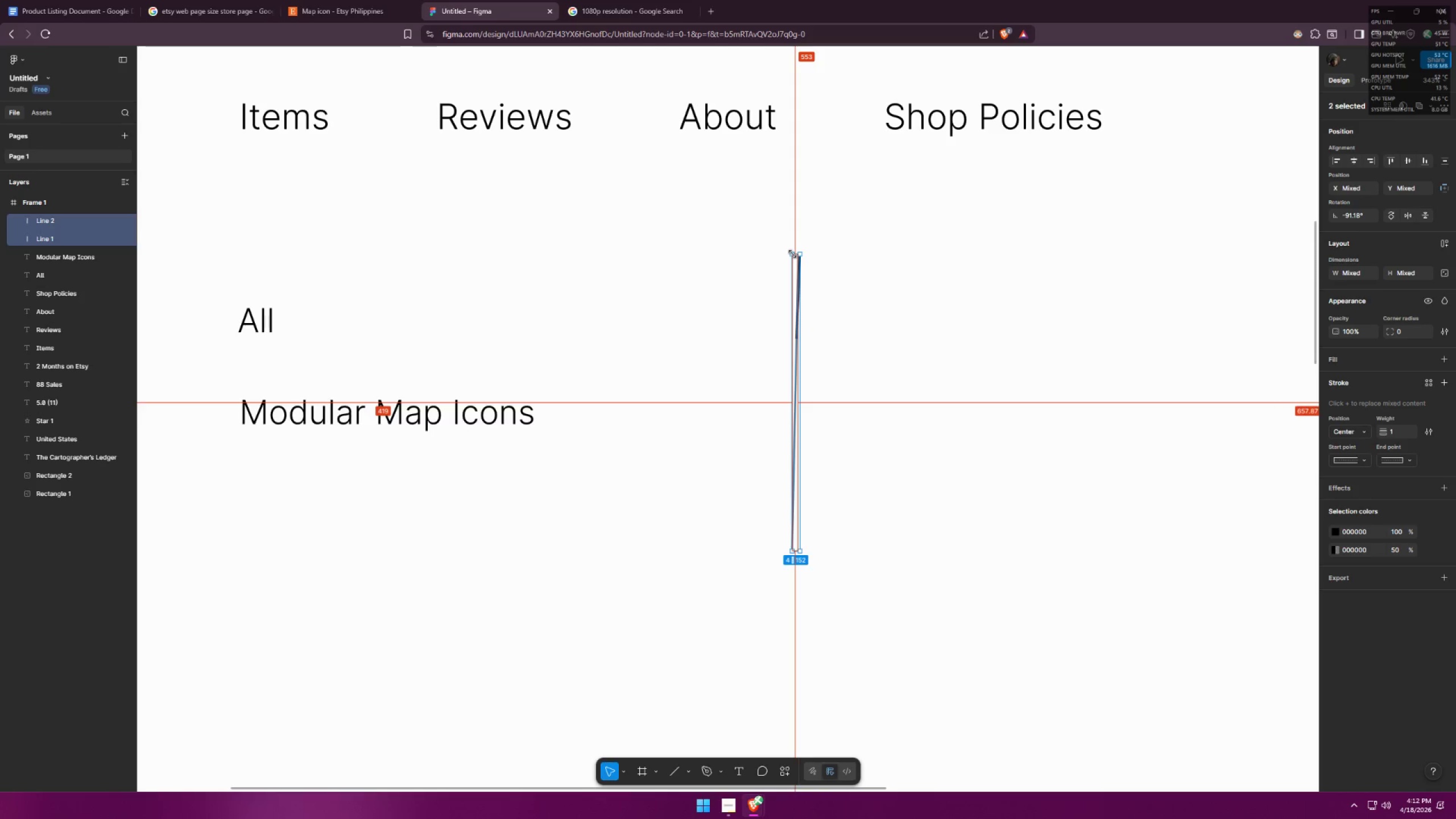 
key(Alt+AltLeft)
 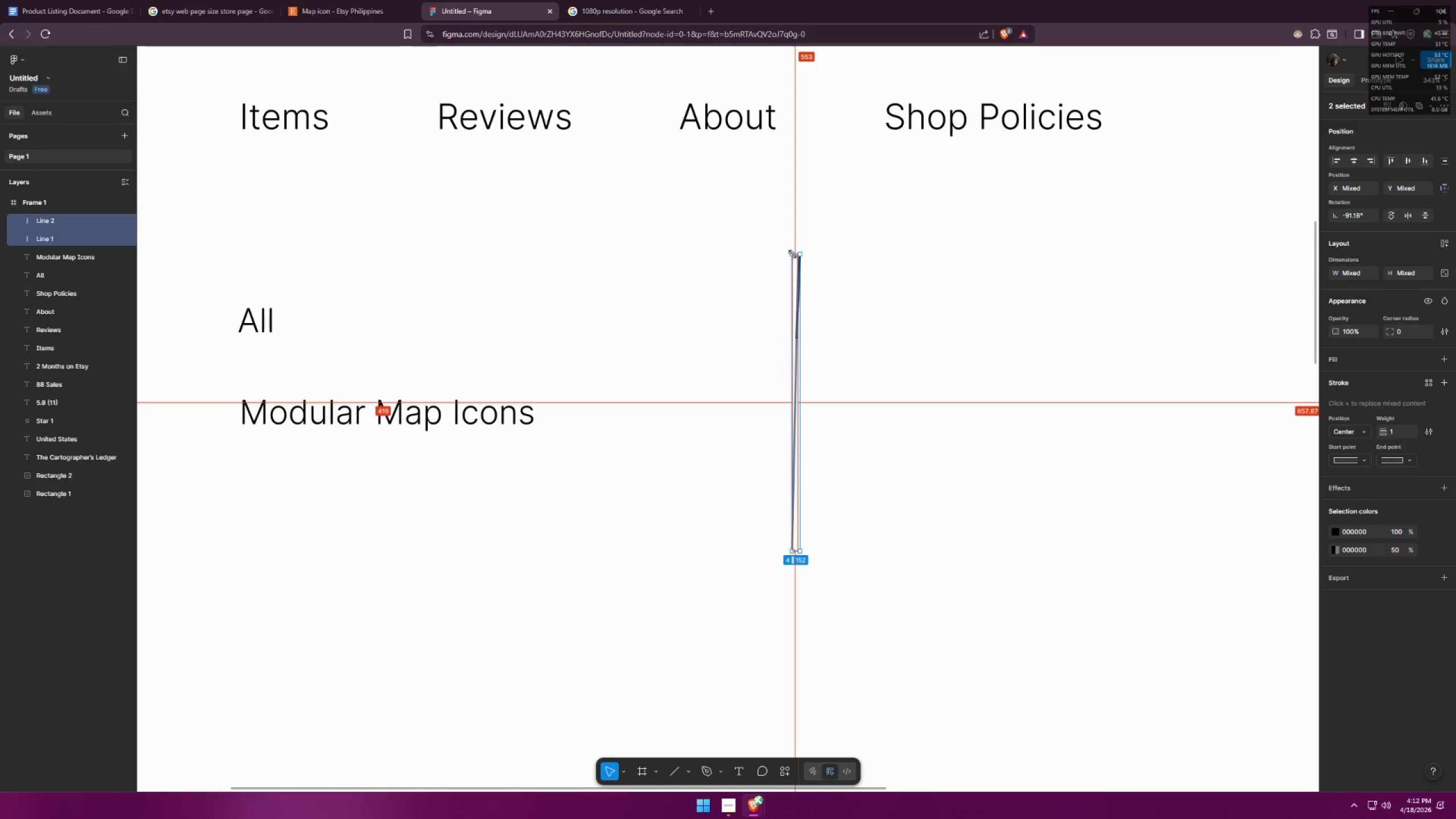 
key(Alt+AltLeft)
 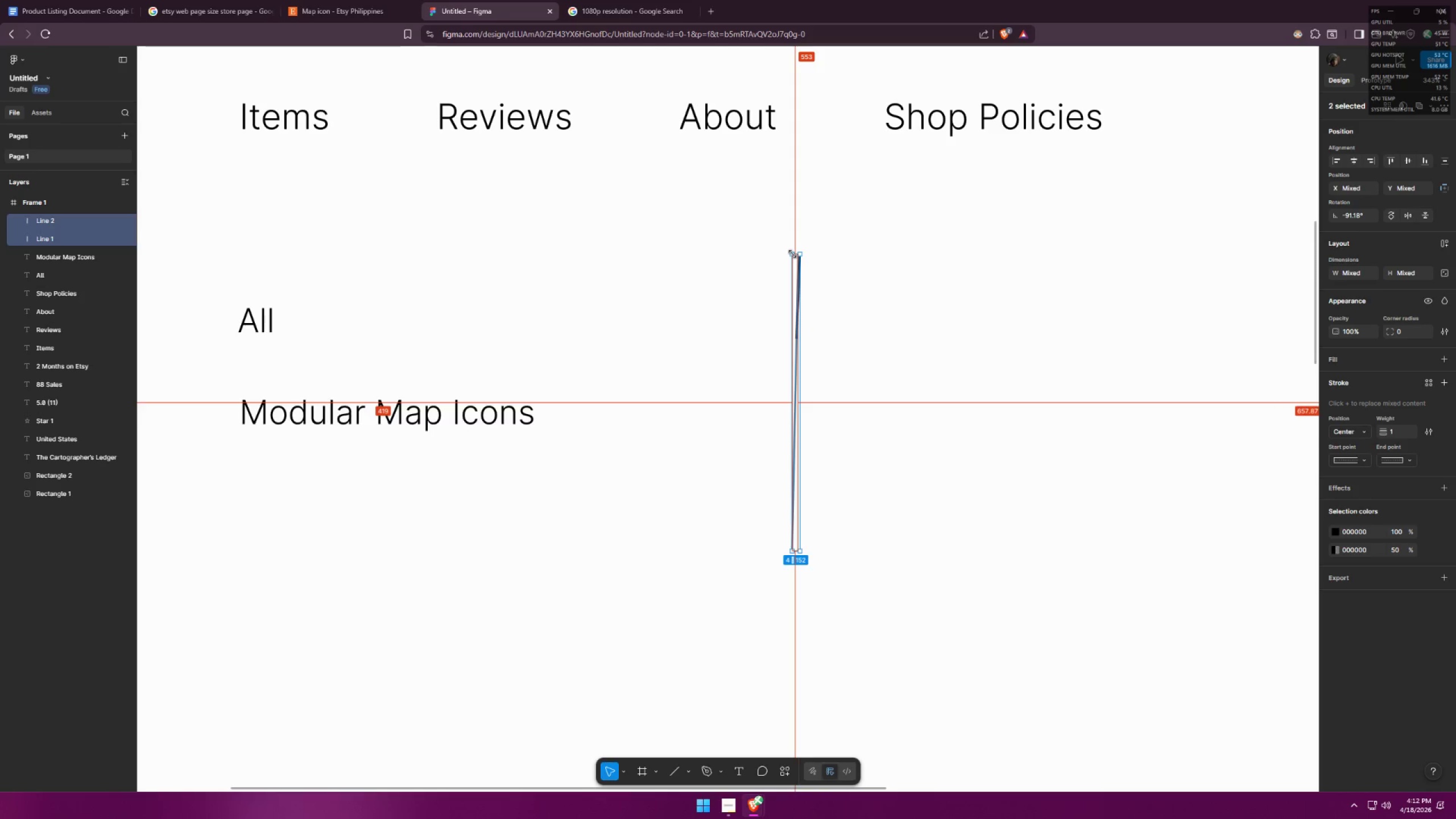 
key(Alt+AltLeft)
 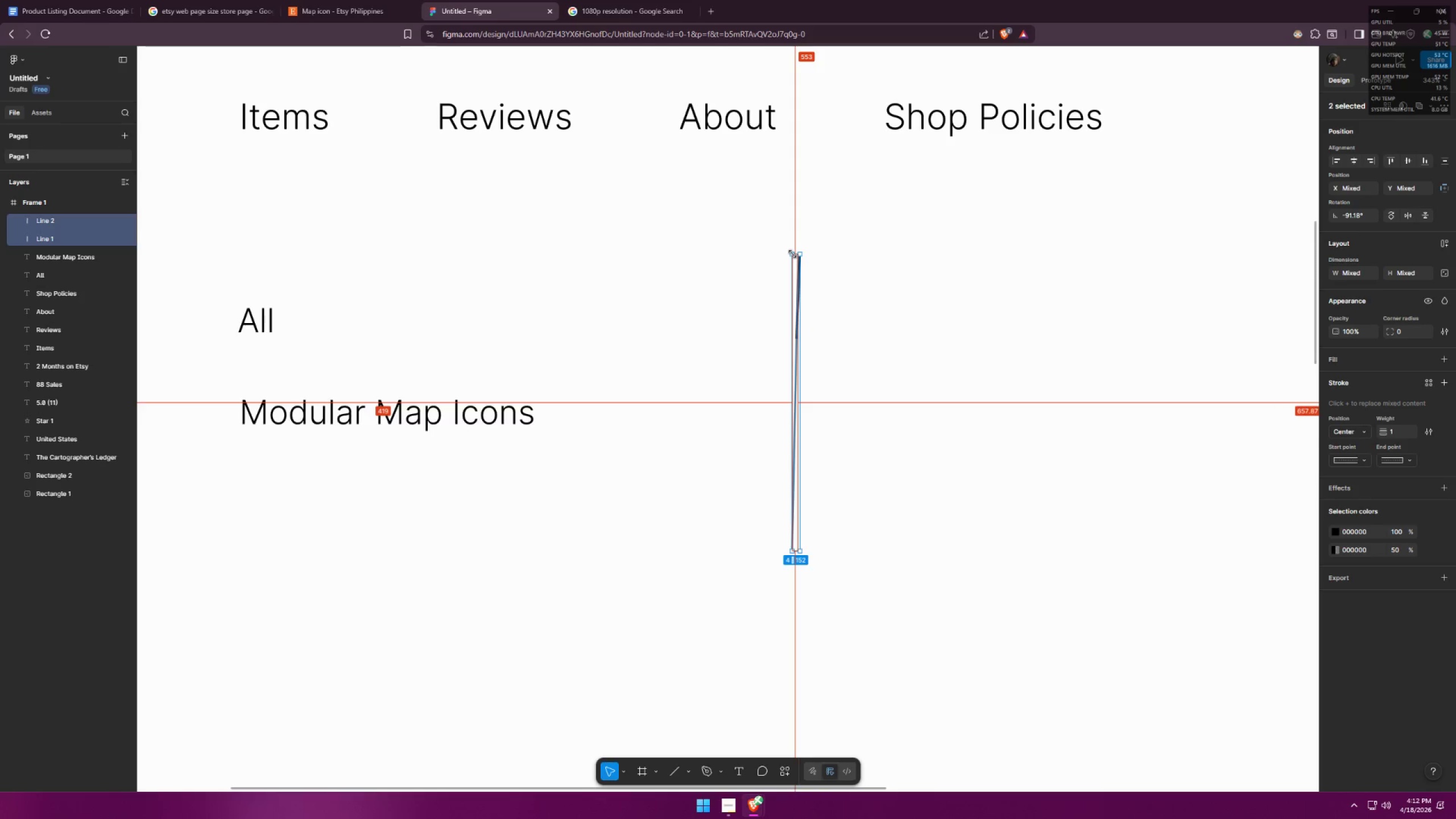 
key(Alt+AltLeft)
 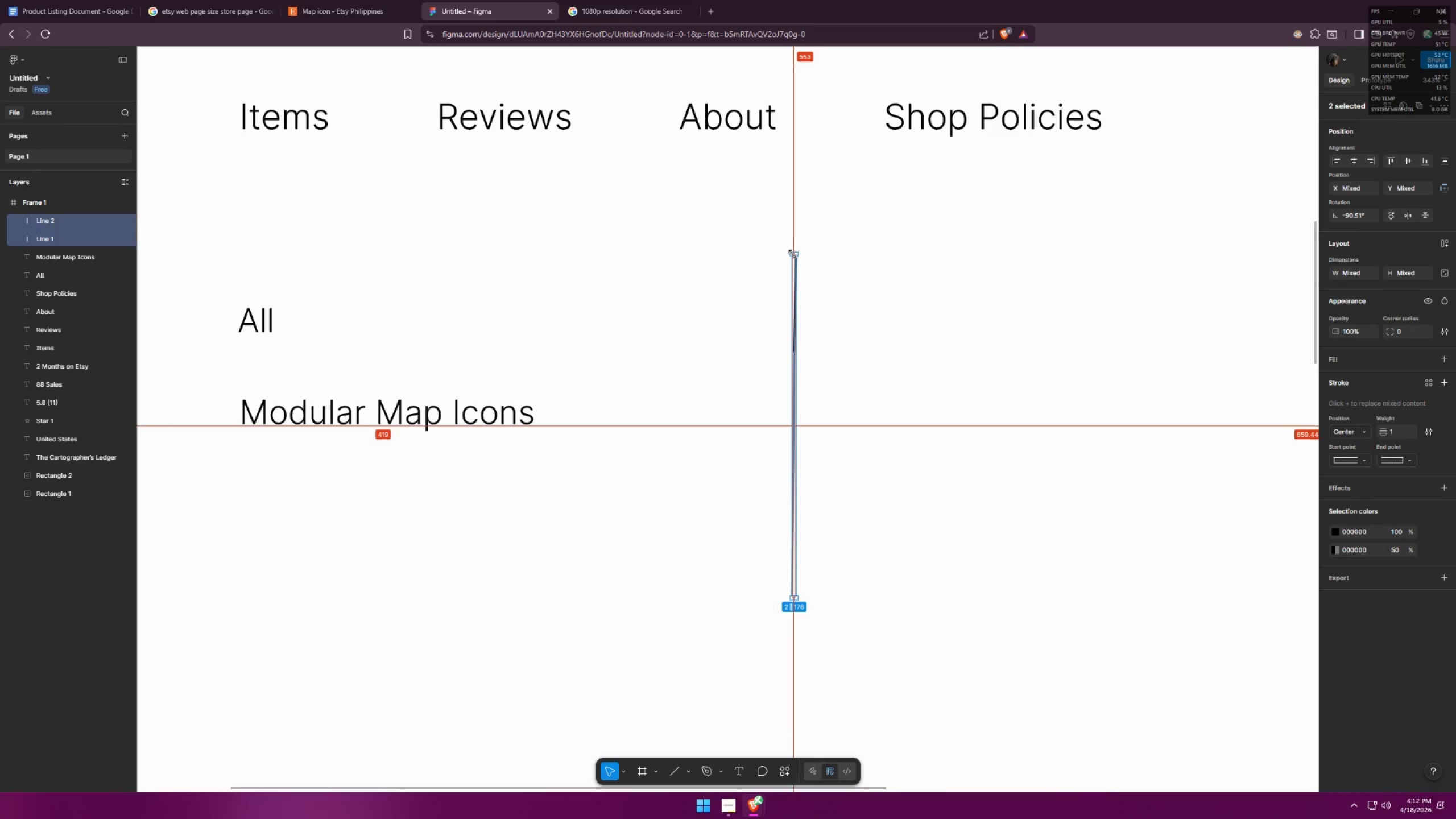 
key(Control+ControlLeft)
 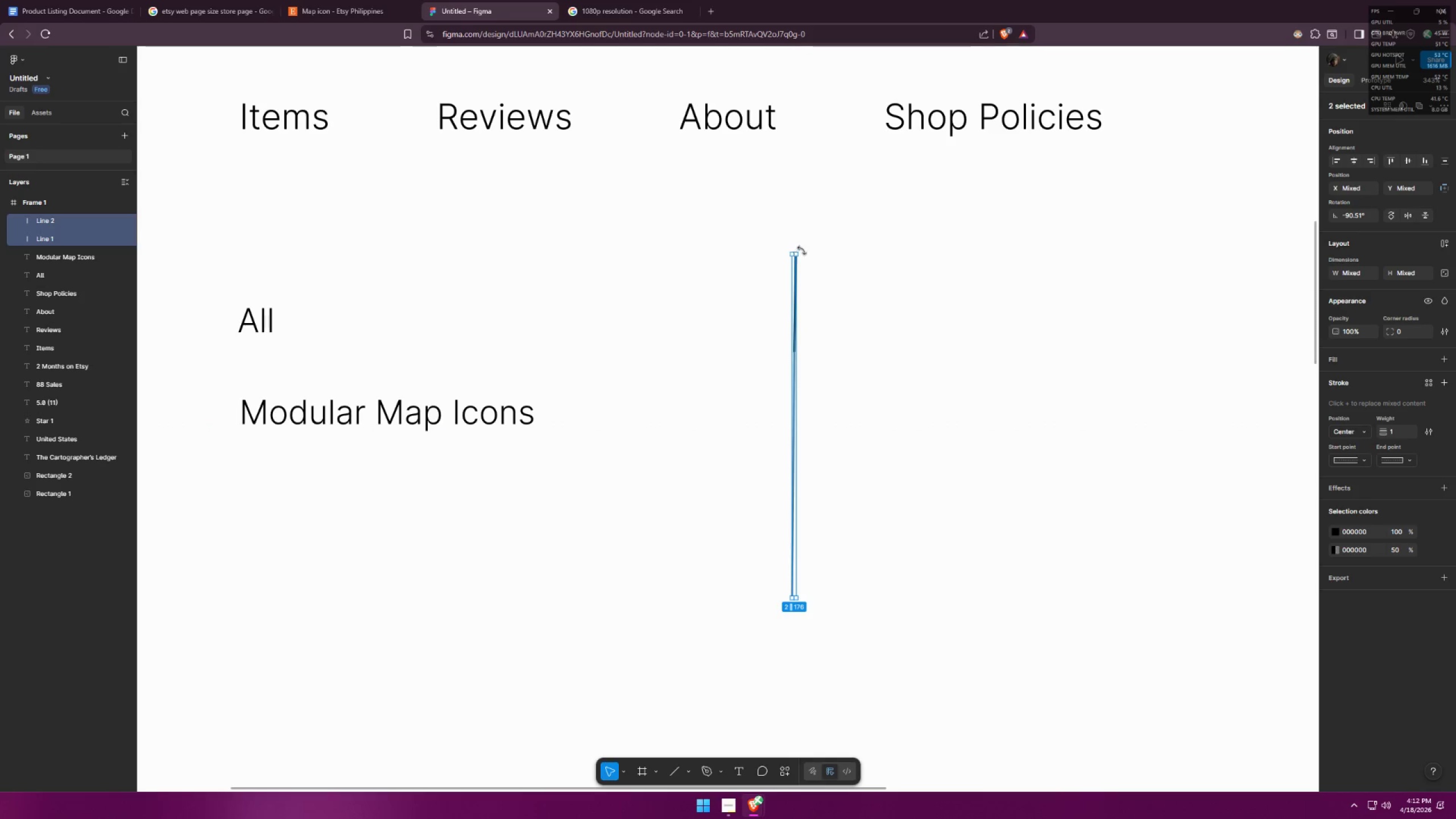 
key(Control+Z)
 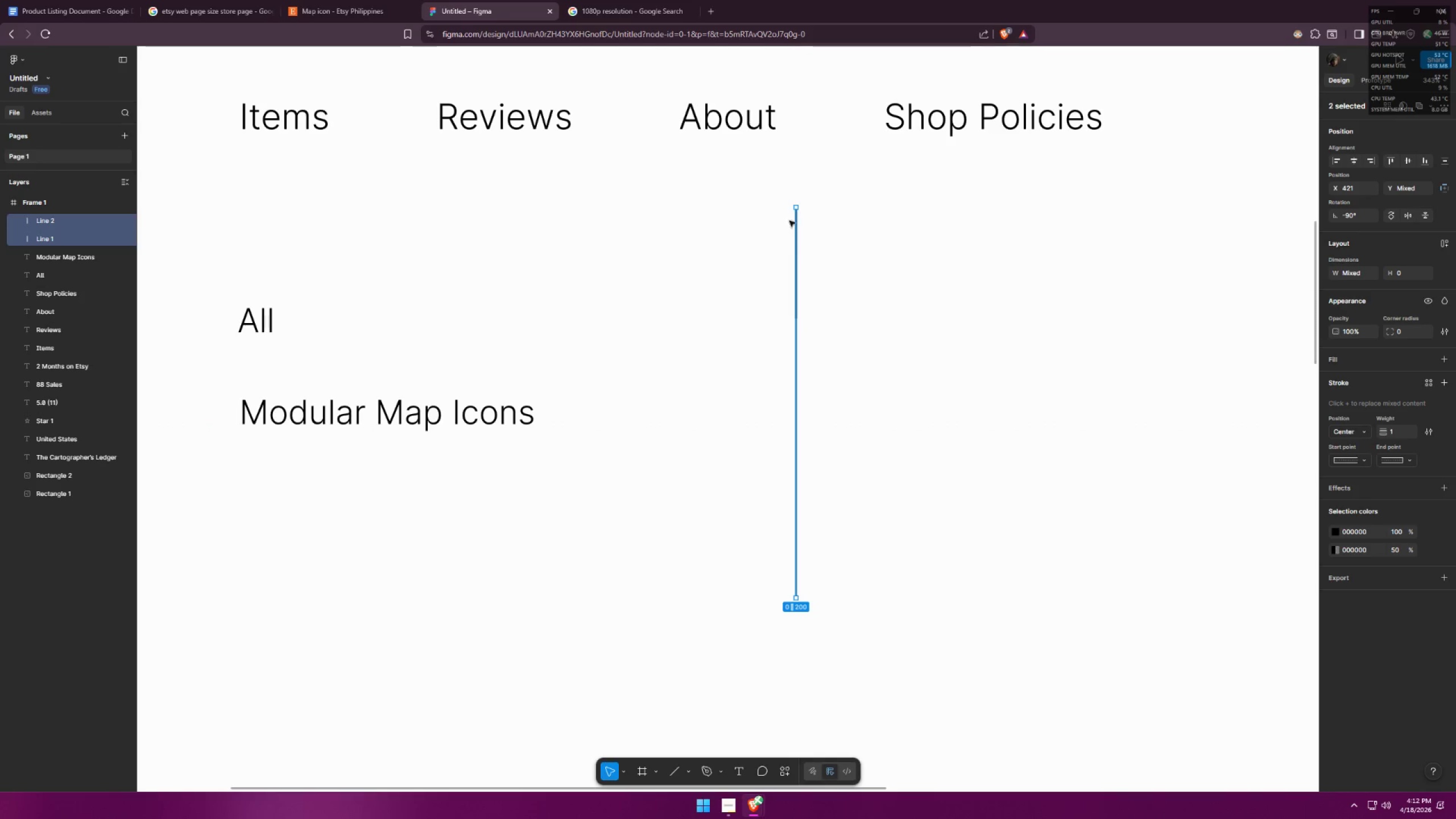 
hold_key(key=AltLeft, duration=8.75)
left_click_drag(start_coordinate=[795, 205], to_coordinate=[796, 277])
 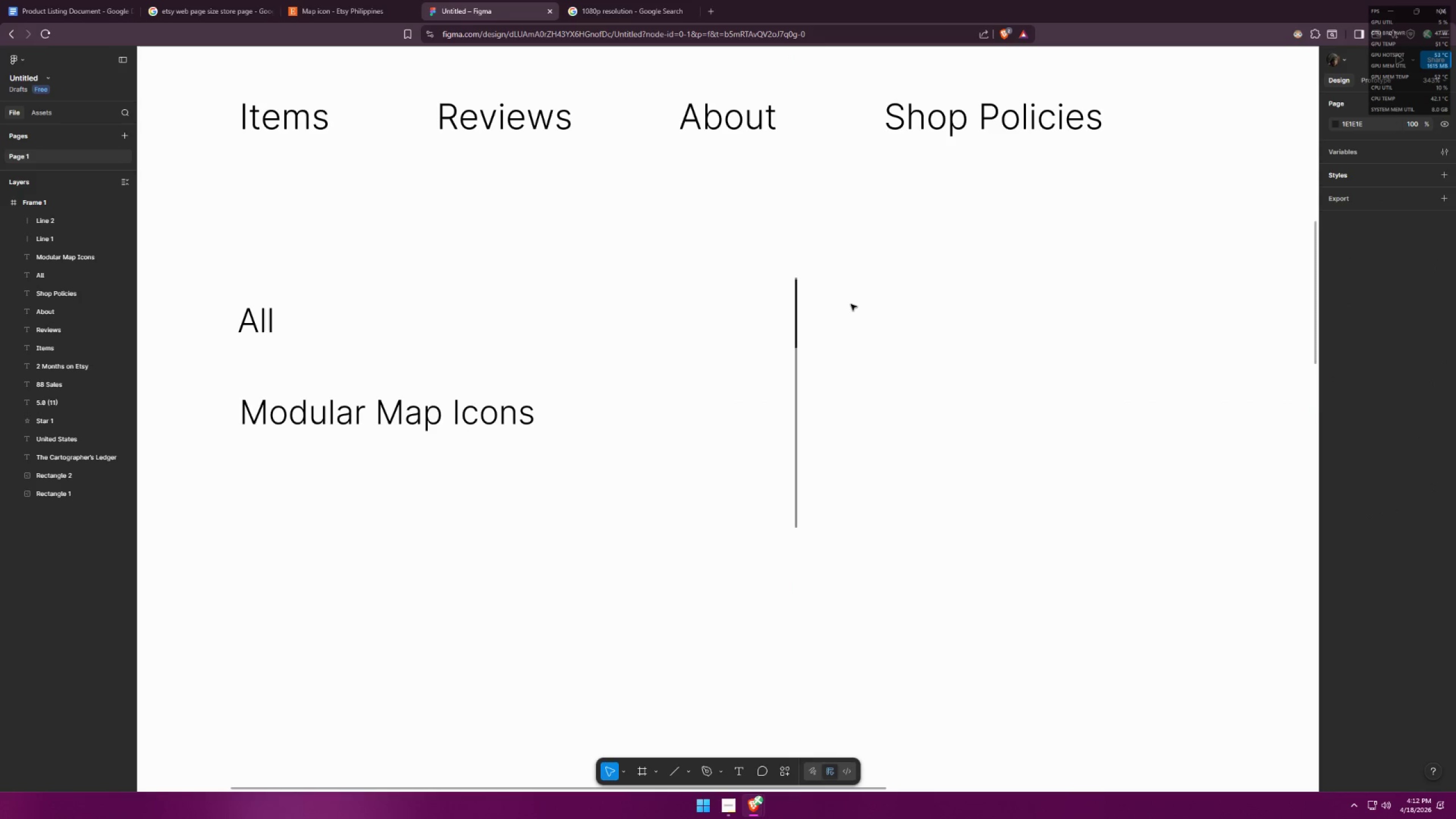 
hold_key(key=ShiftLeft, duration=1.5)
 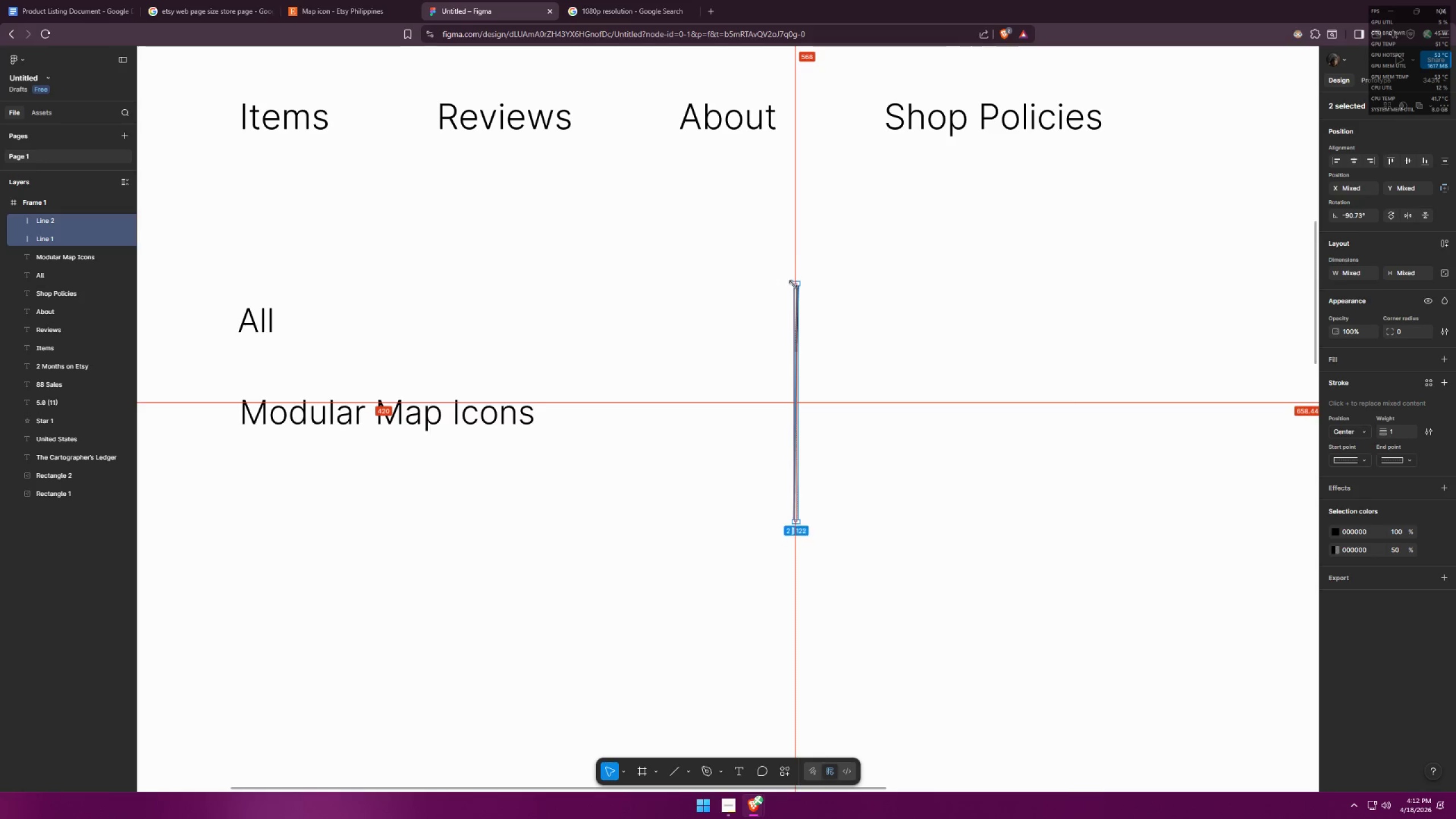 
hold_key(key=ShiftLeft, duration=1.52)
 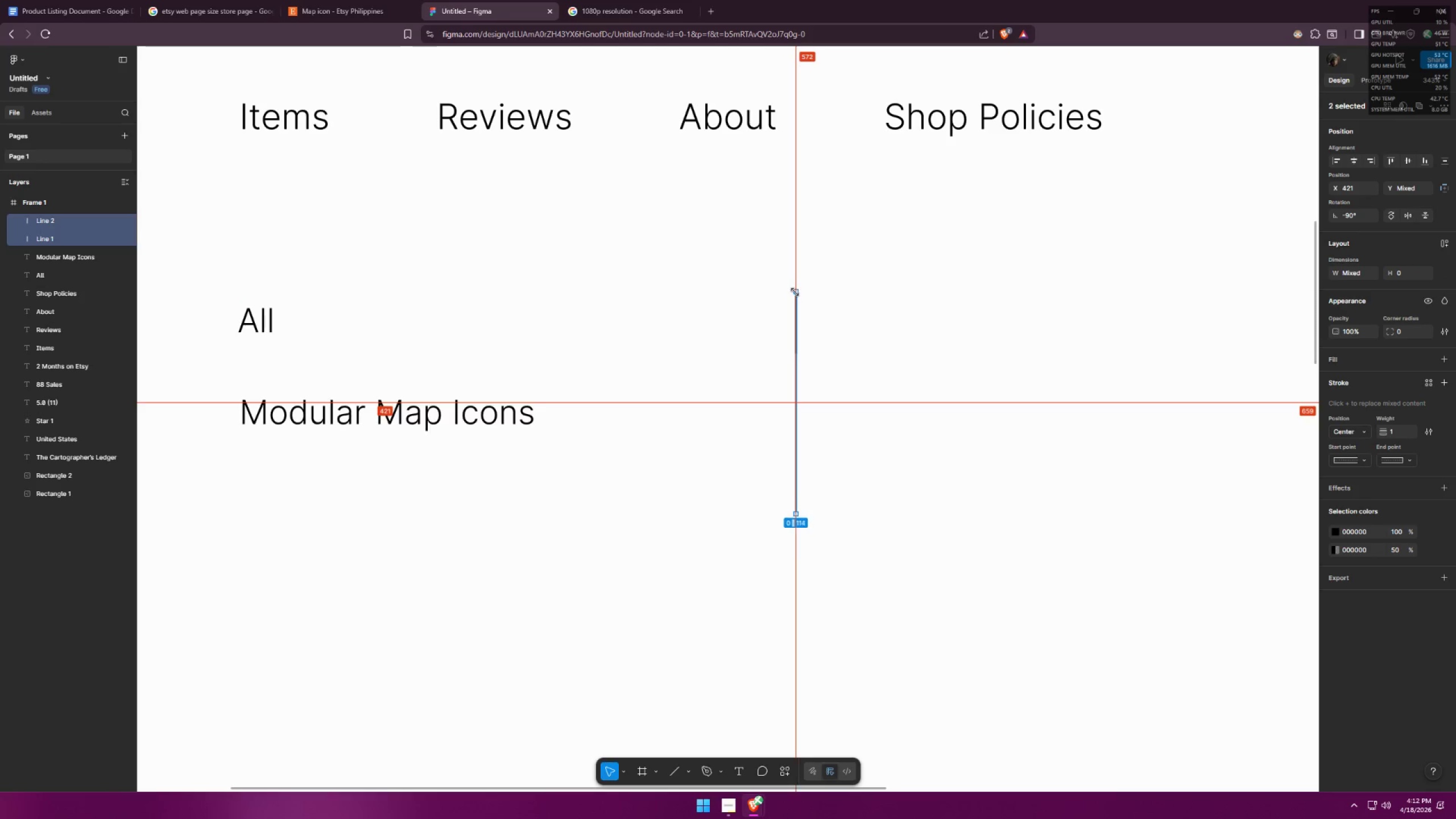 
hold_key(key=ShiftLeft, duration=1.52)
 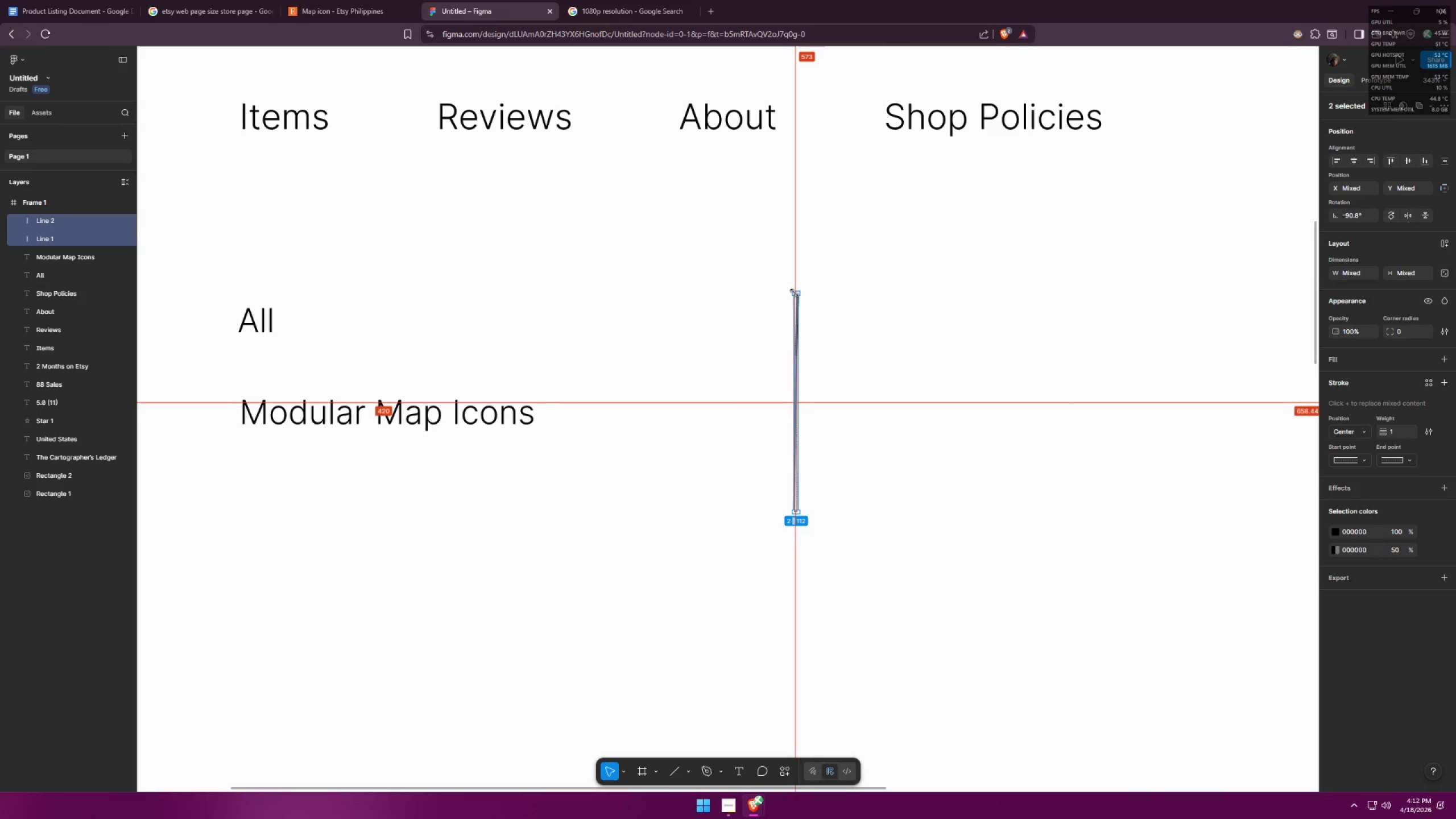 
hold_key(key=ShiftLeft, duration=1.51)
 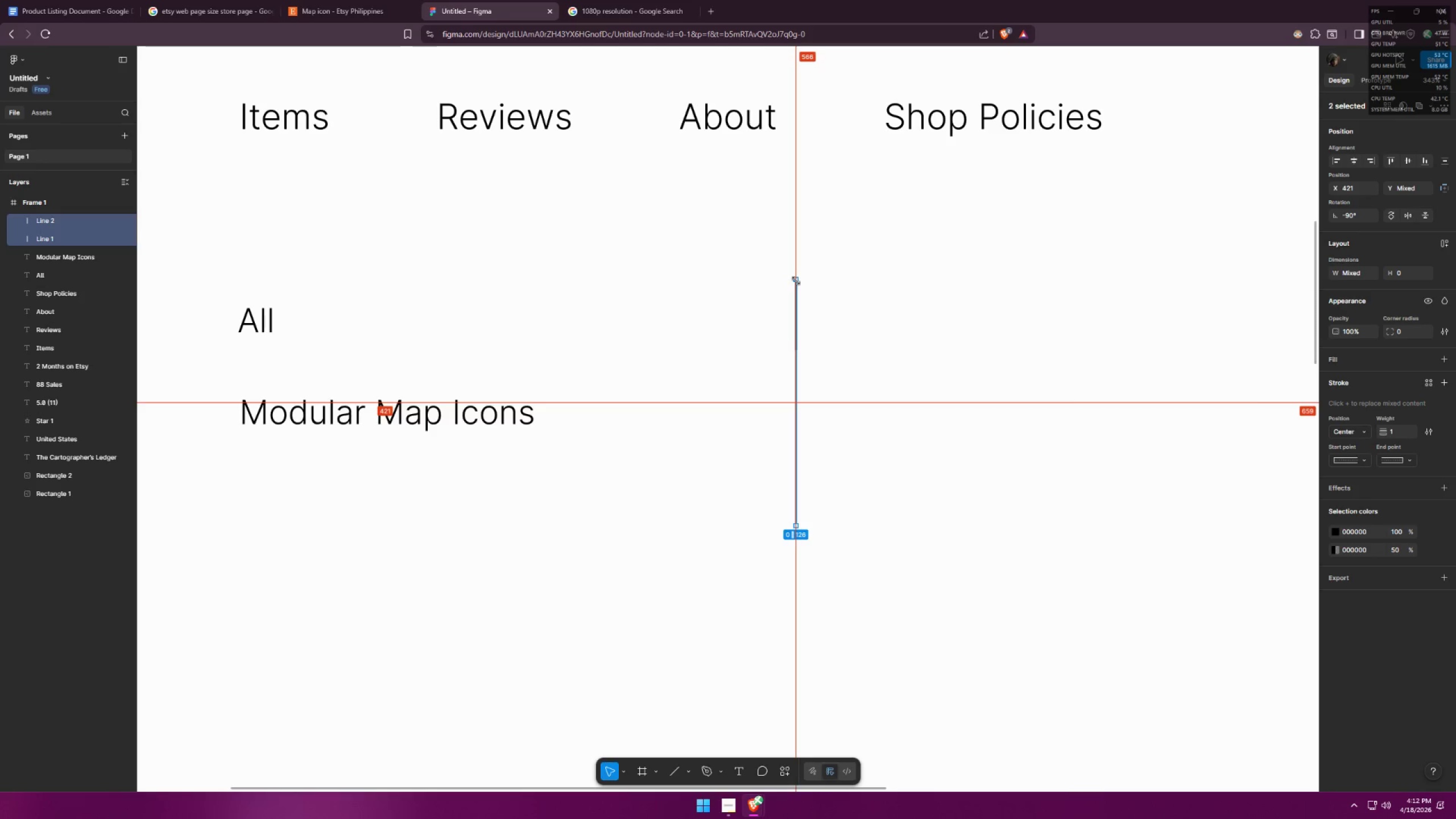 
hold_key(key=ShiftLeft, duration=1.52)
 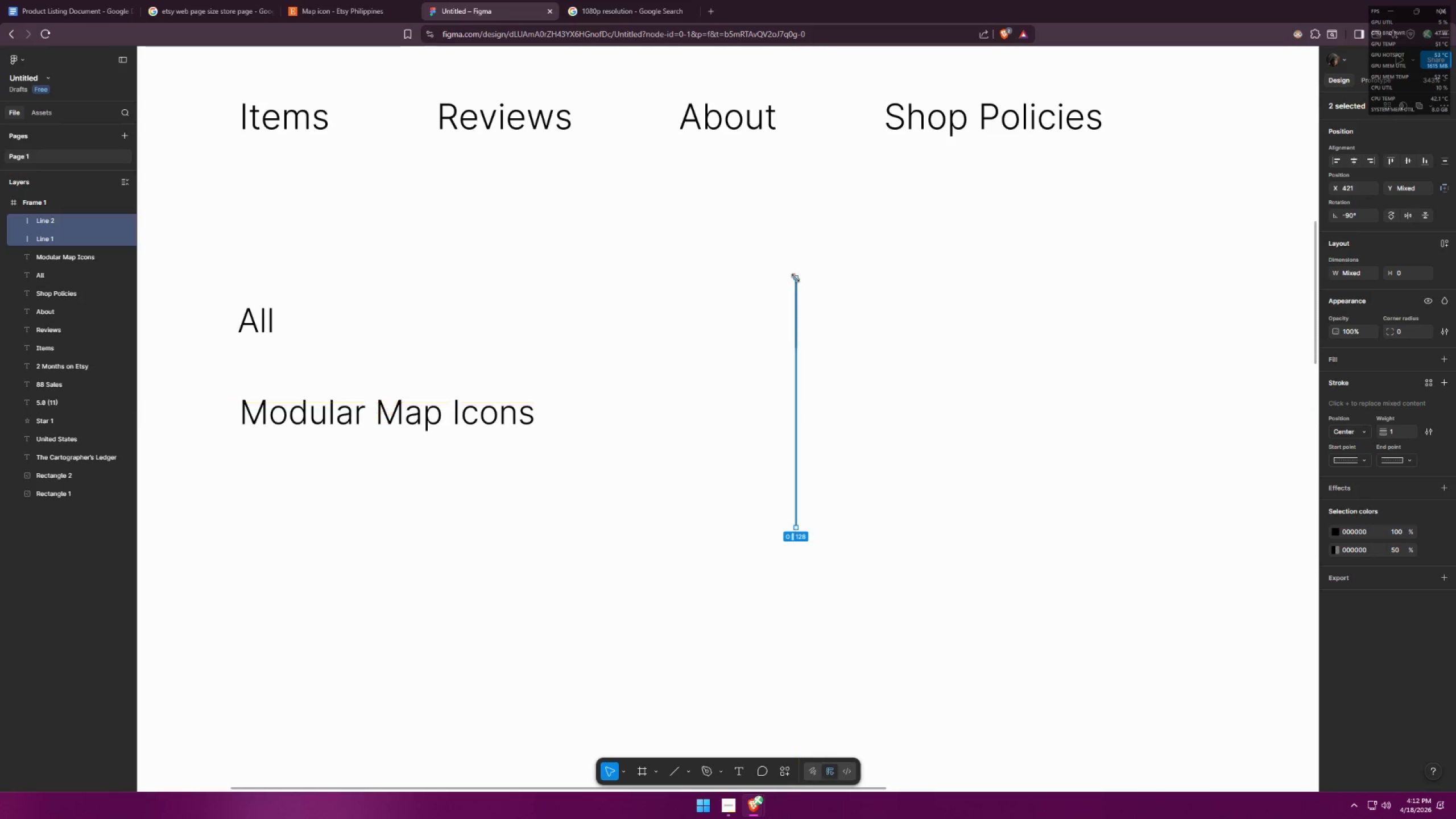 
key(Alt+Shift+ShiftLeft)
 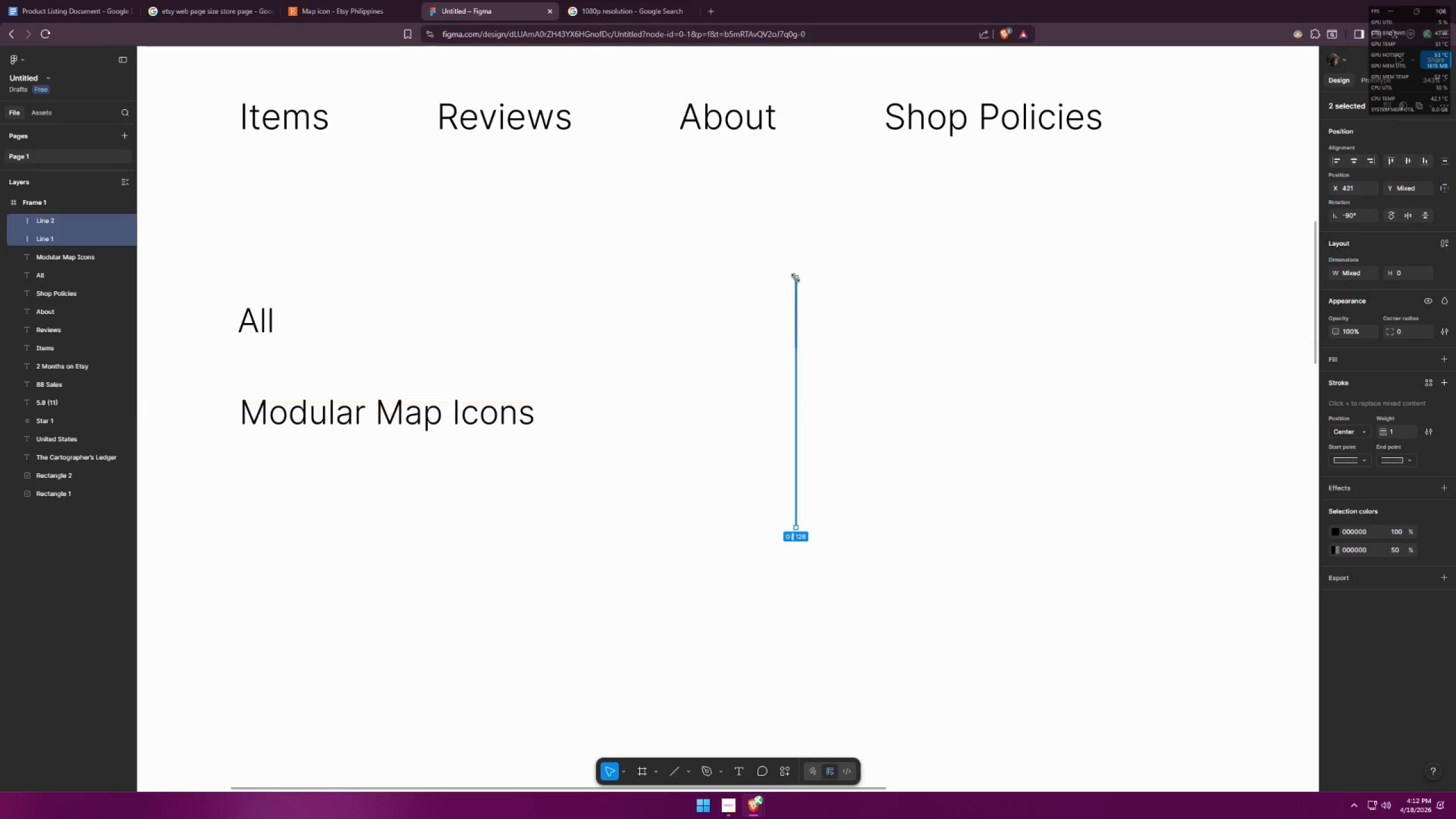 
key(Alt+Shift+ShiftLeft)
 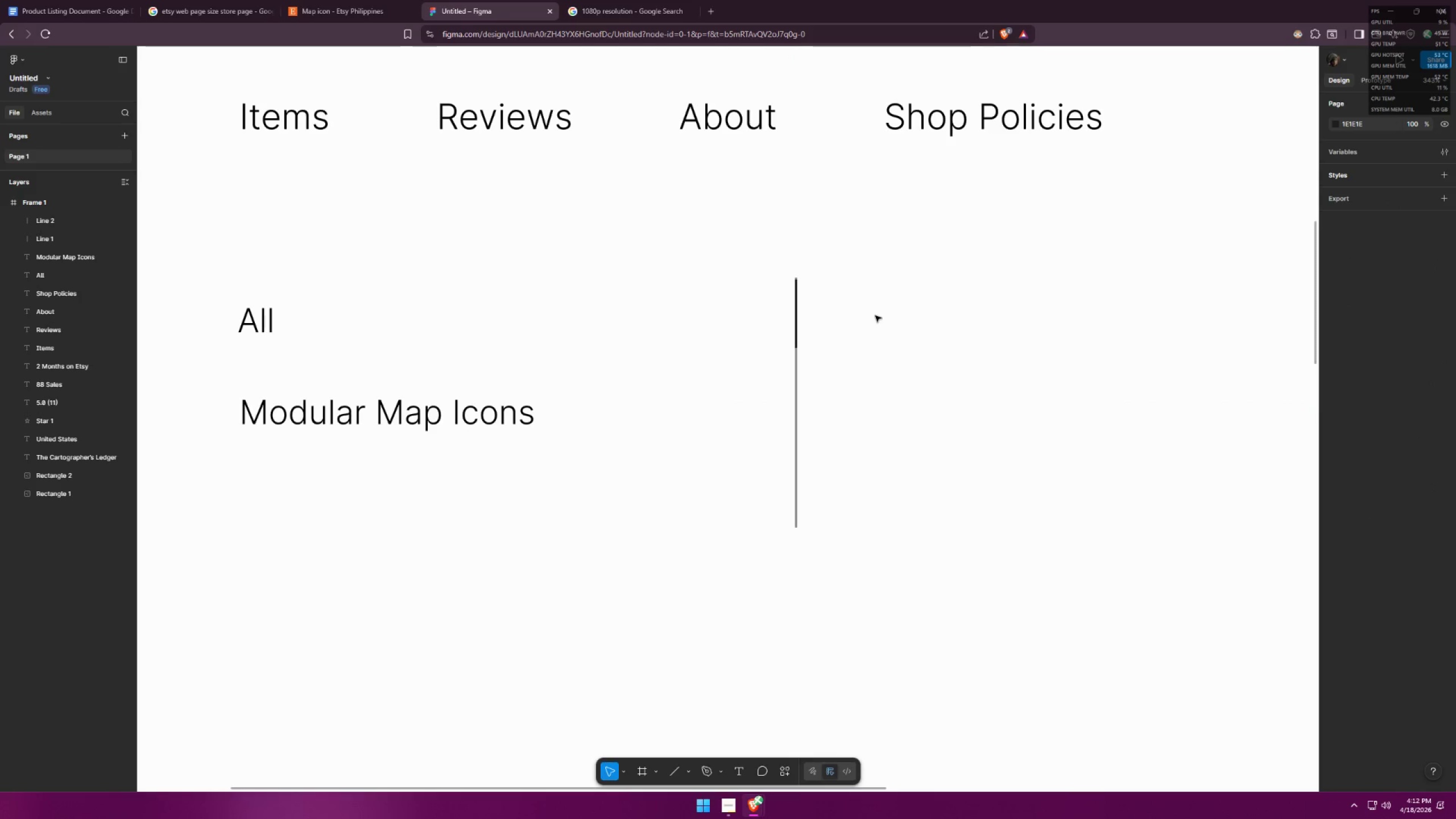 
left_click([875, 316])
 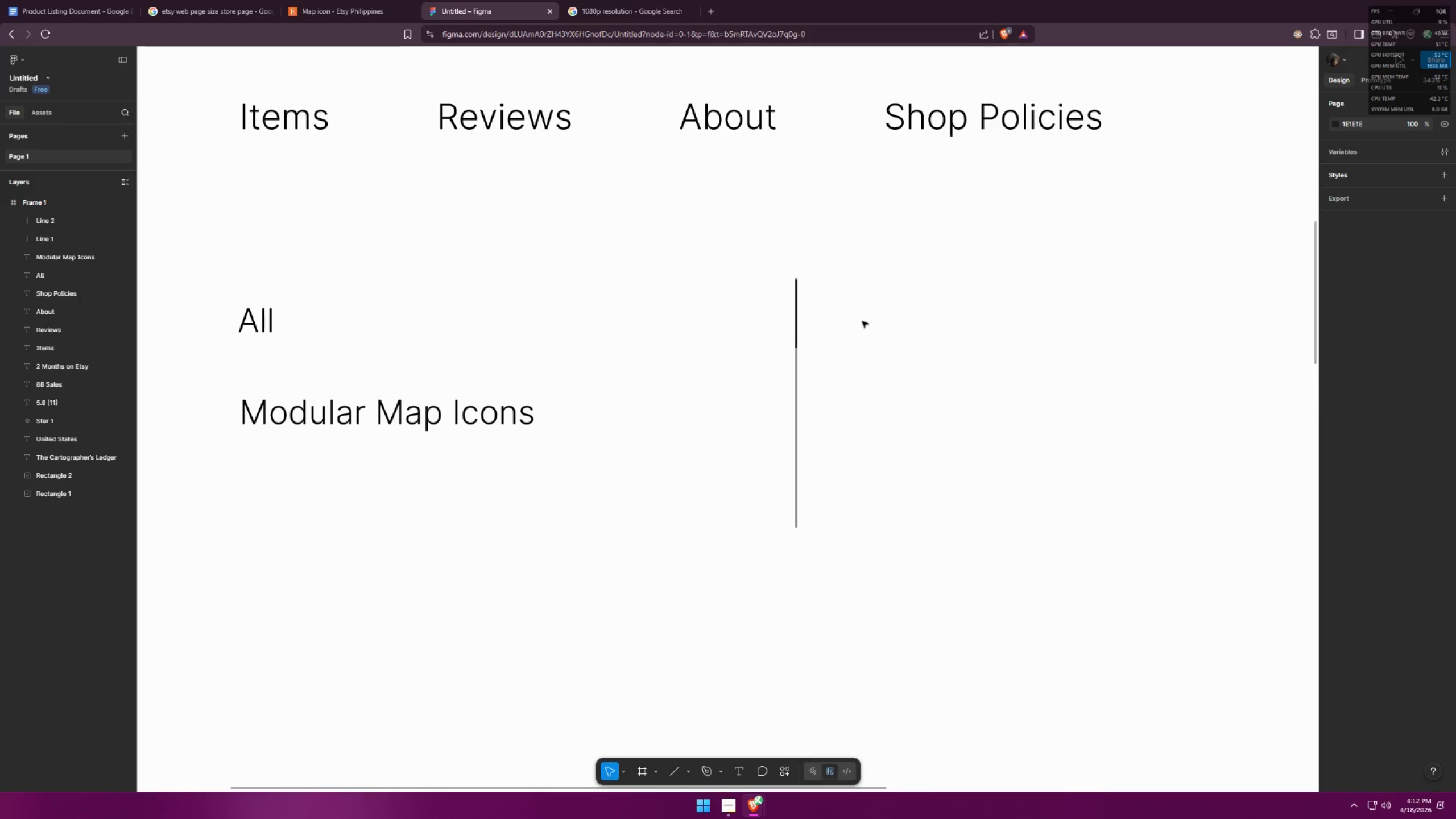 
hold_key(key=ControlLeft, duration=0.97)
scroll: coordinate [648, 342], scroll_direction: down, amount: 10.0
 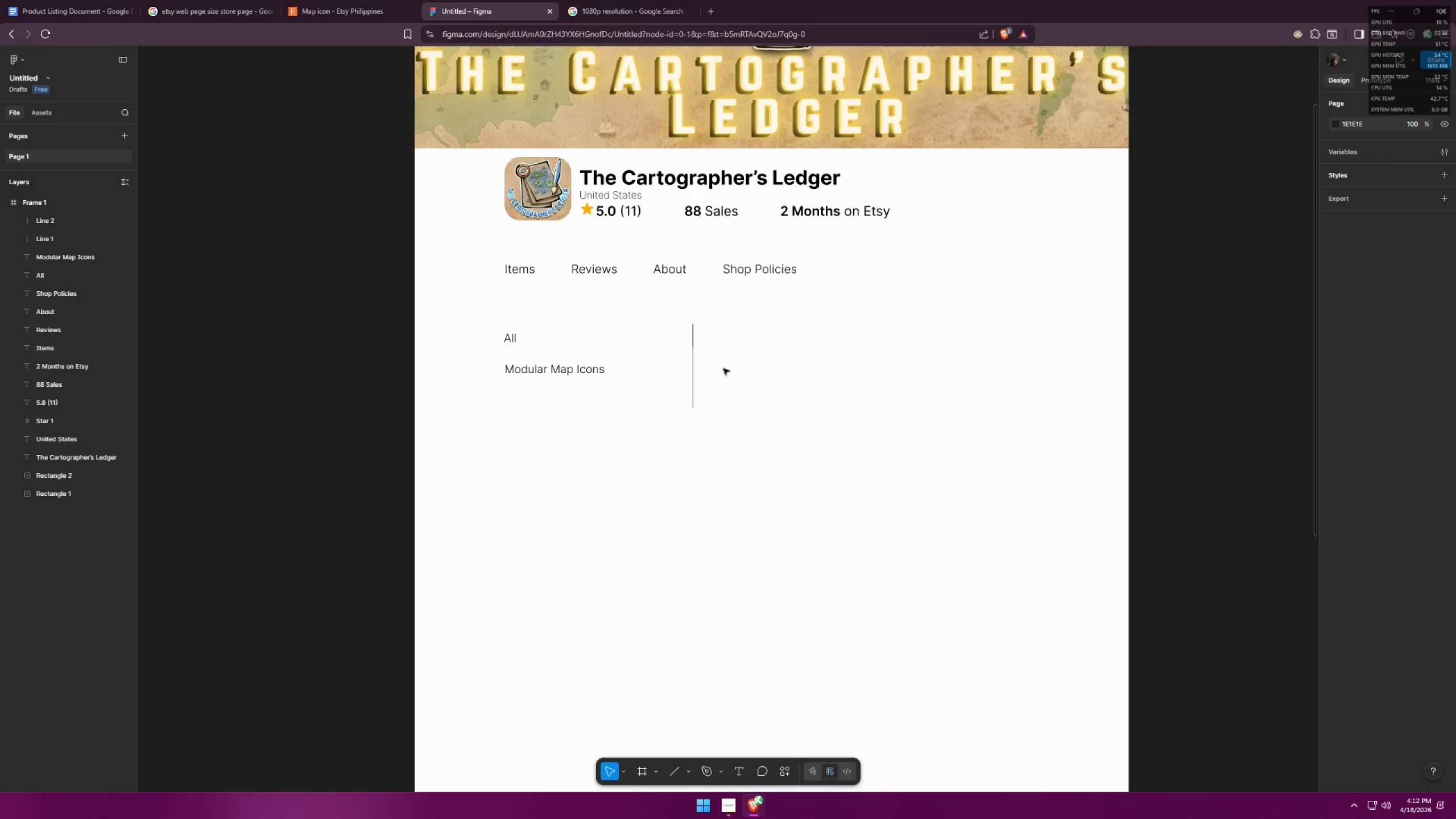 
hold_key(key=ControlLeft, duration=0.45)
 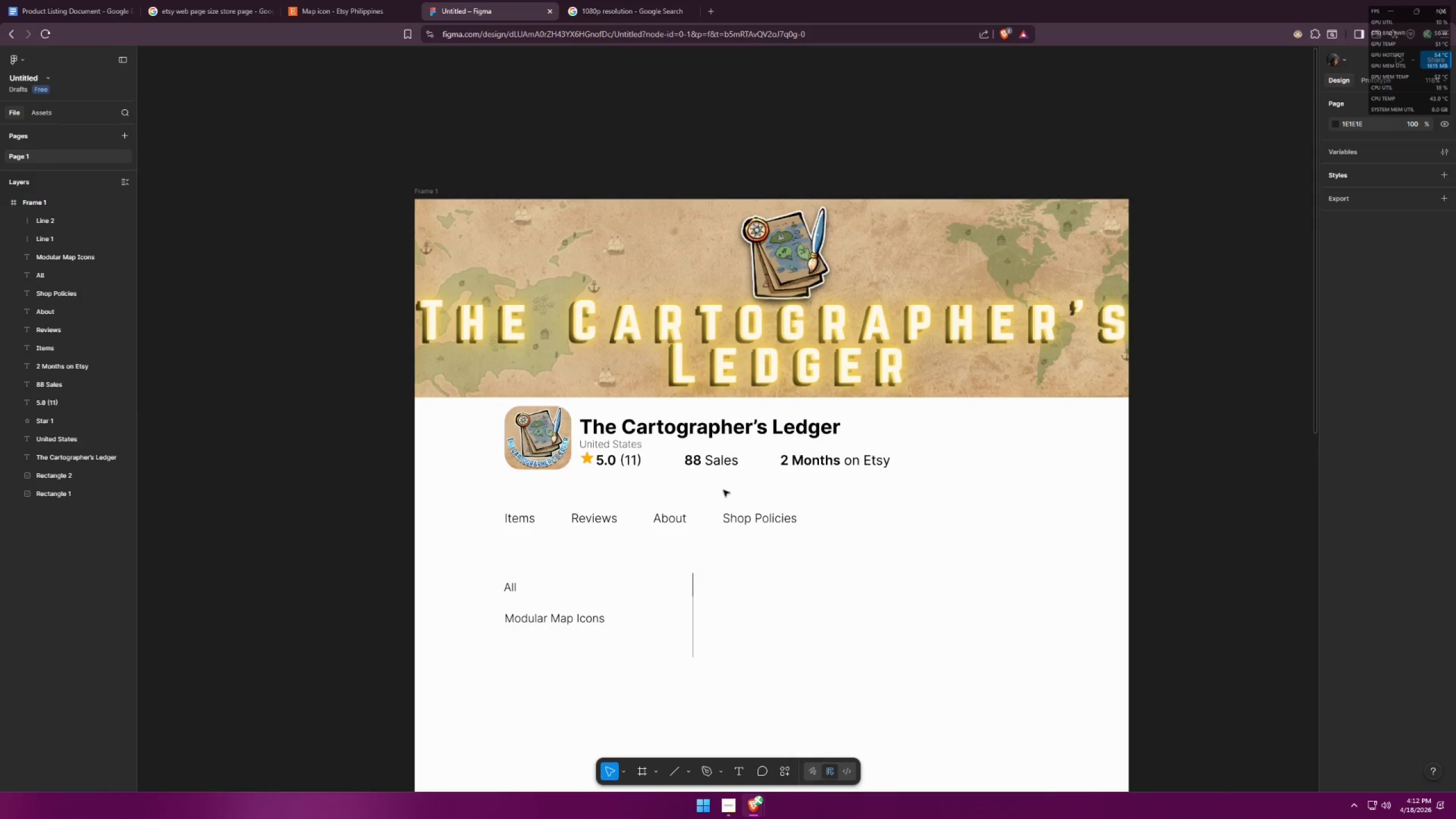 
scroll: coordinate [697, 348], scroll_direction: up, amount: 6.0
 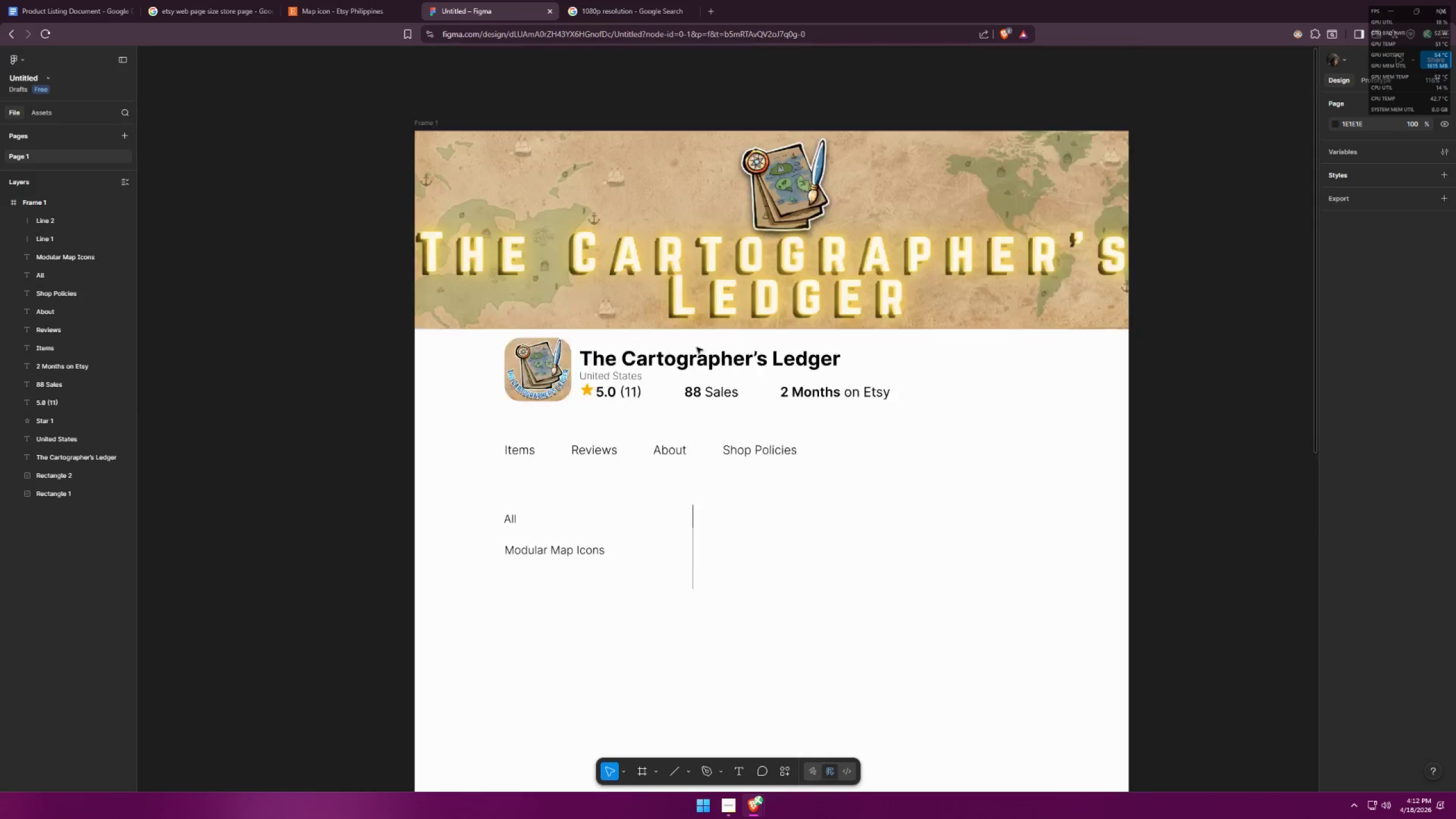 
hold_key(key=ControlLeft, duration=0.67)
scroll: coordinate [671, 421], scroll_direction: up, amount: 3.0
 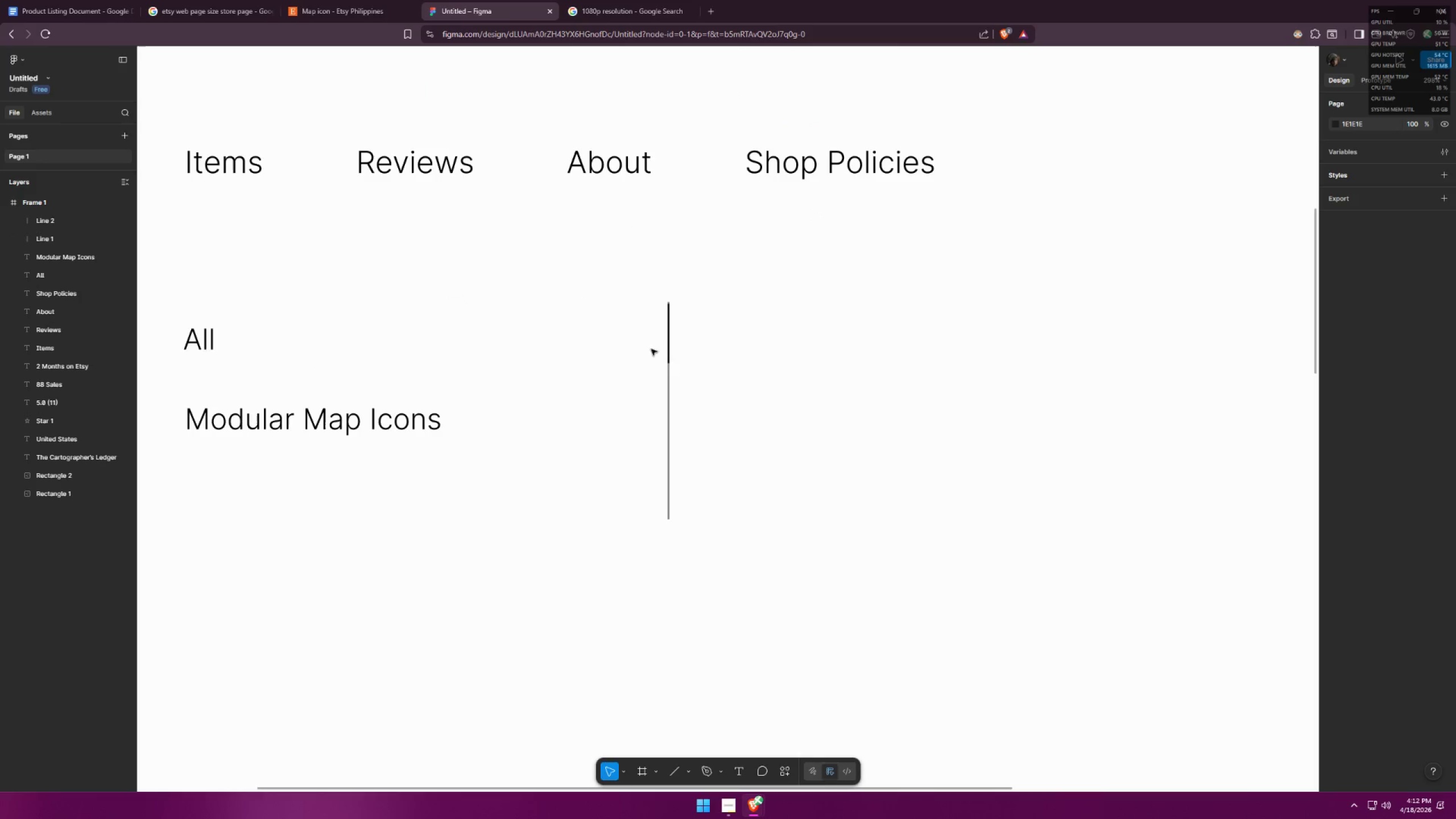 
left_click_drag(start_coordinate=[644, 328], to_coordinate=[710, 447])
 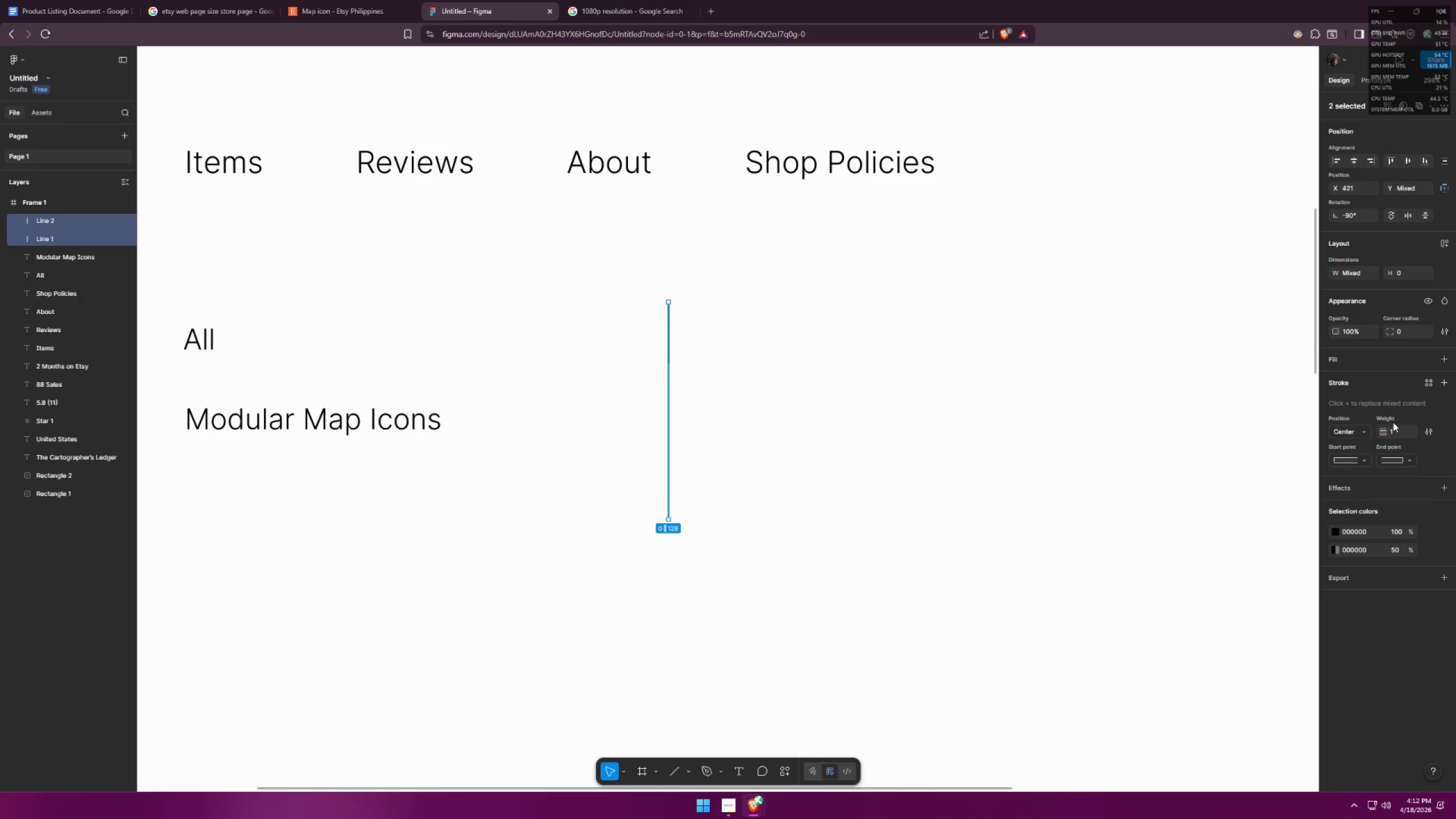 
left_click_drag(start_coordinate=[1395, 429], to_coordinate=[1390, 431])
 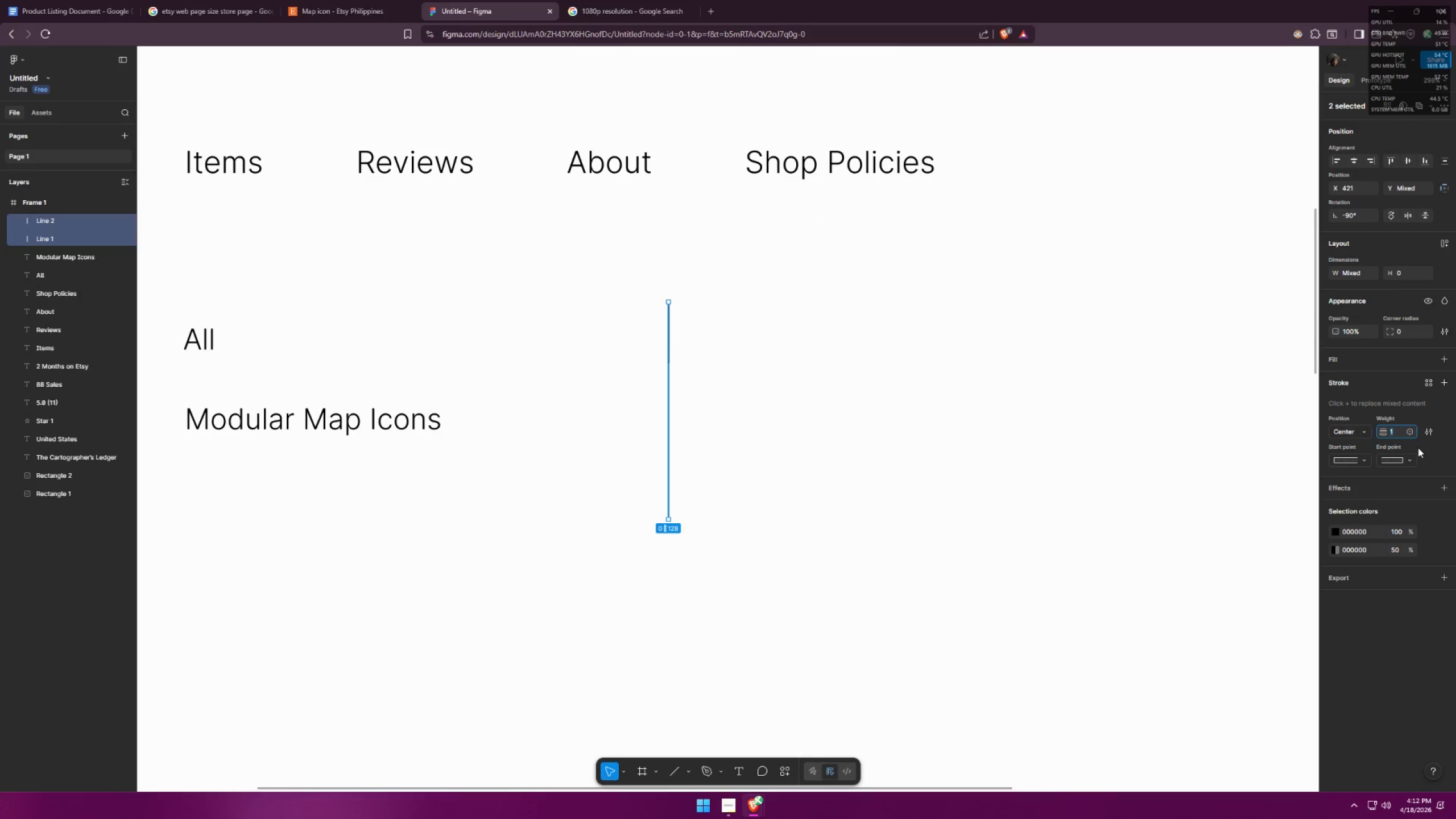 
key(3)
 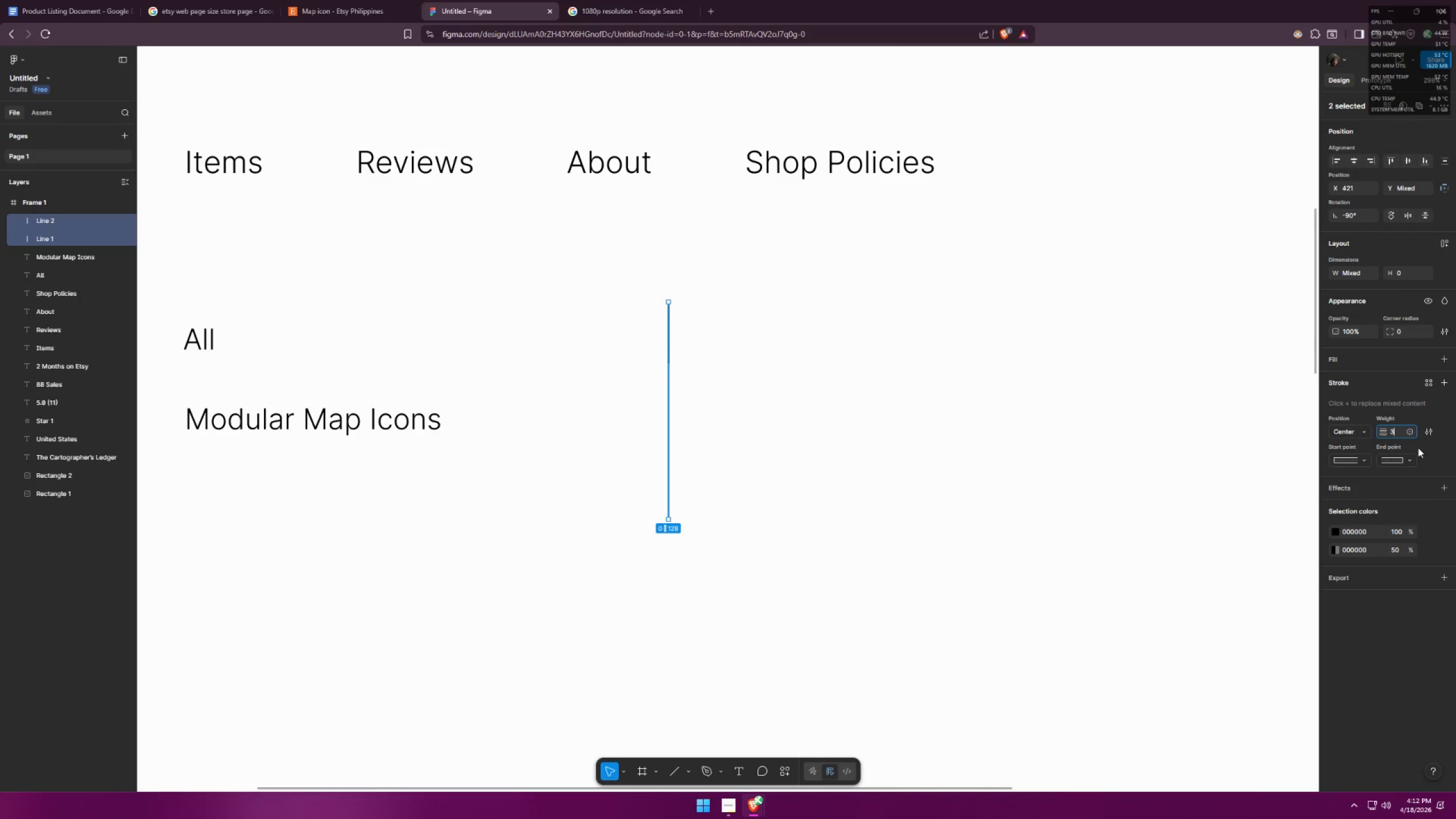 
key(Enter)
 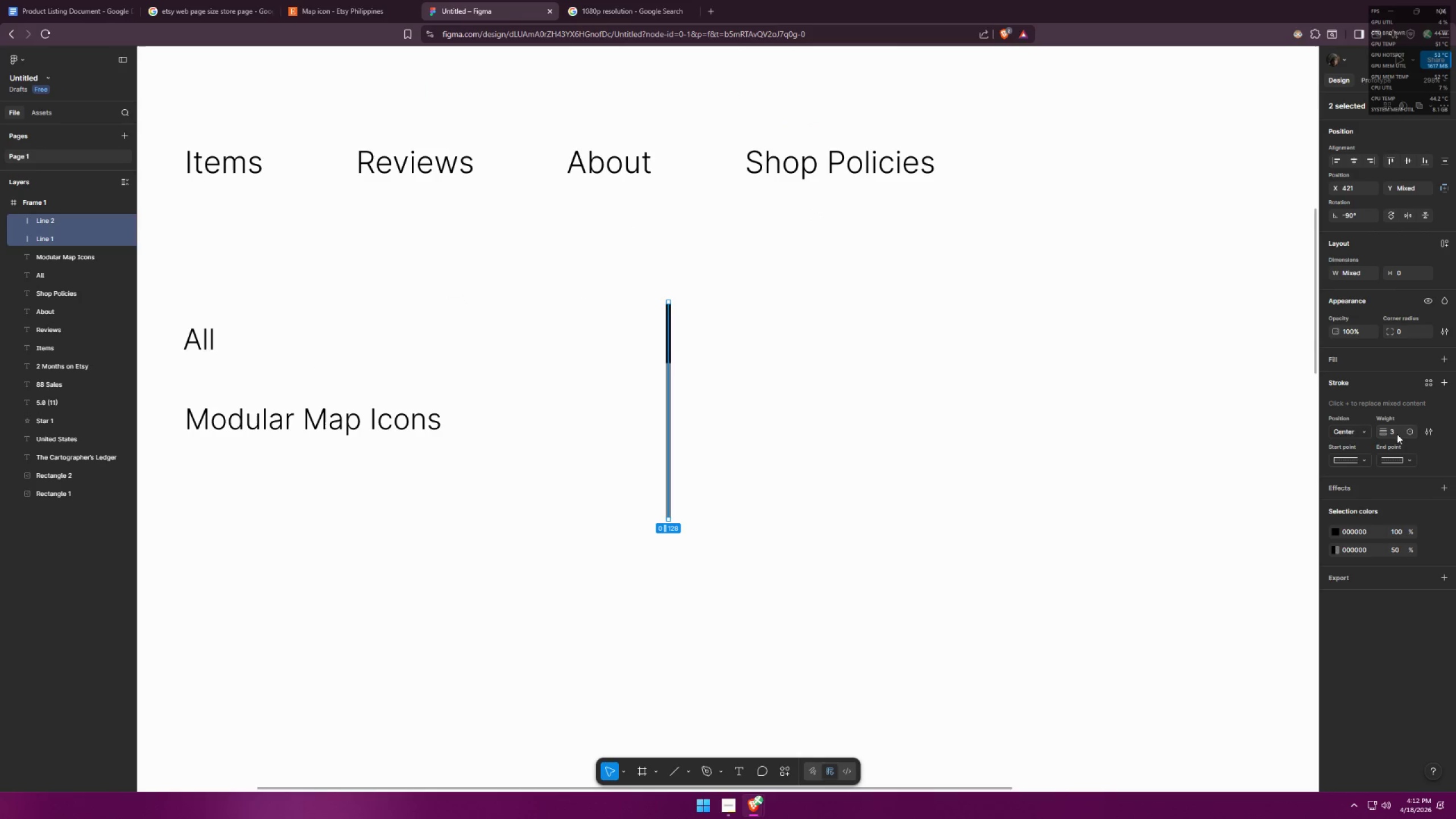 
double_click([1002, 422])
 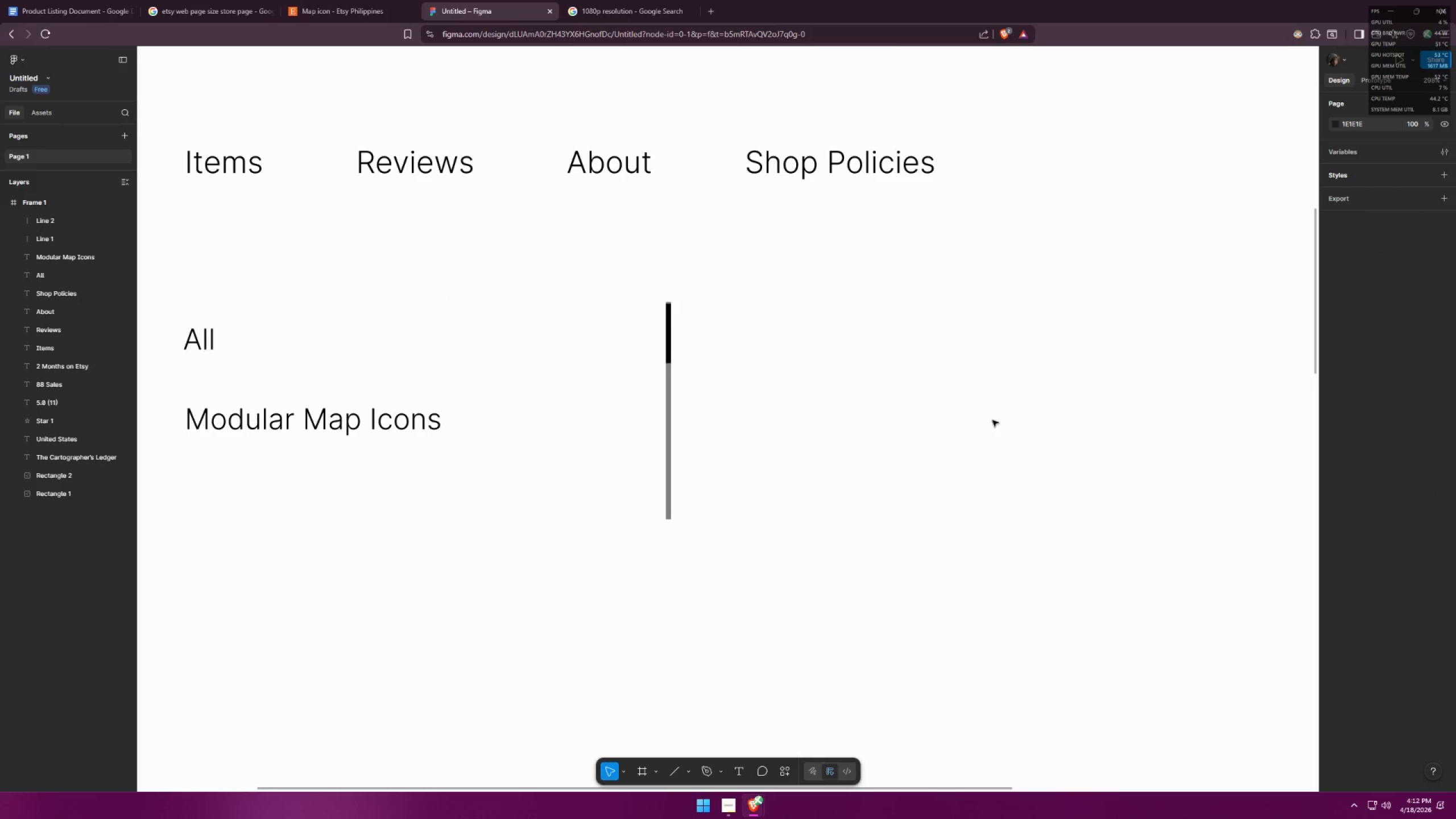 
hold_key(key=ControlLeft, duration=1.25)
 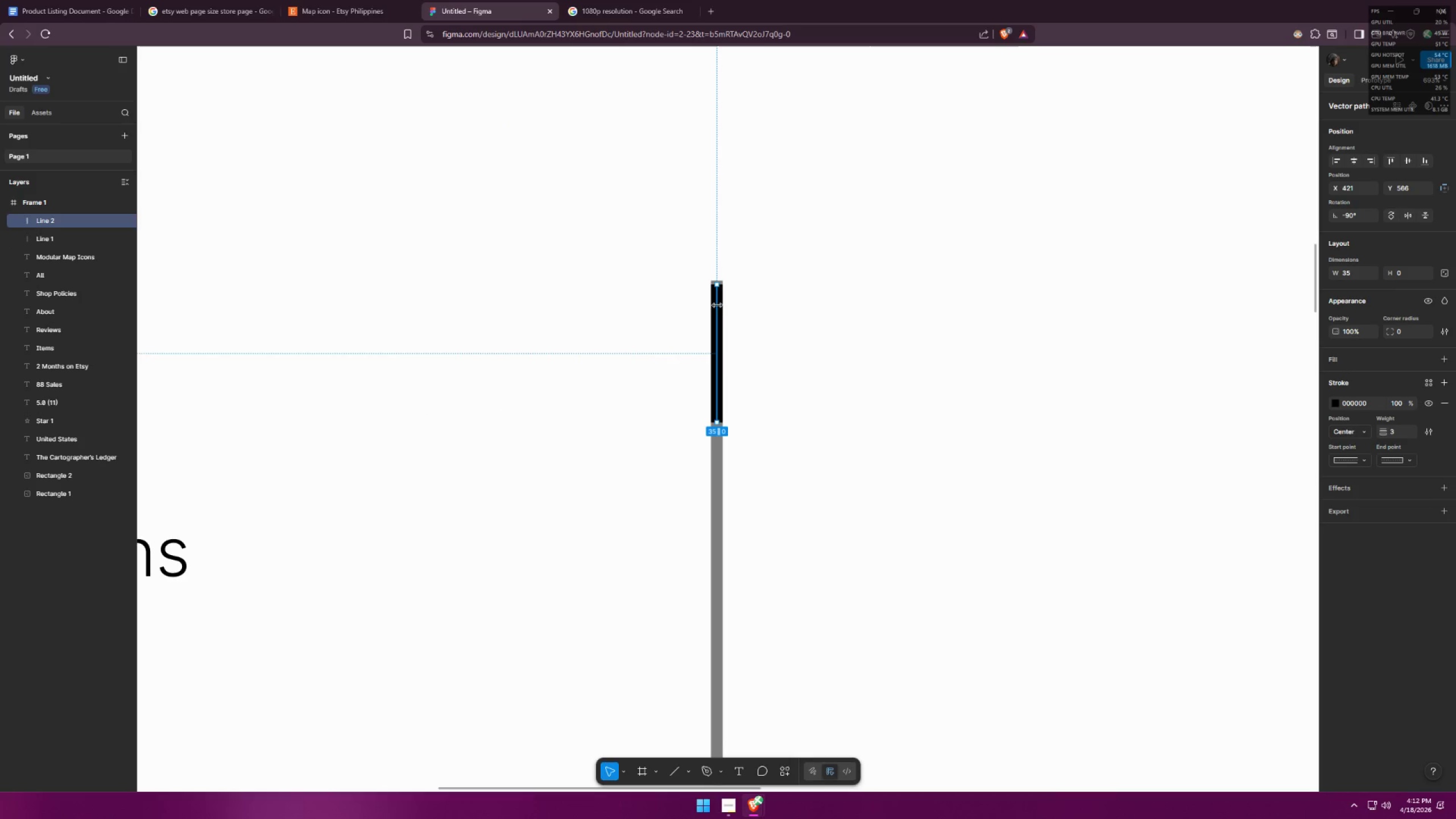 
hold_key(key=ControlLeft, duration=3.09)
left_click([717, 305])
 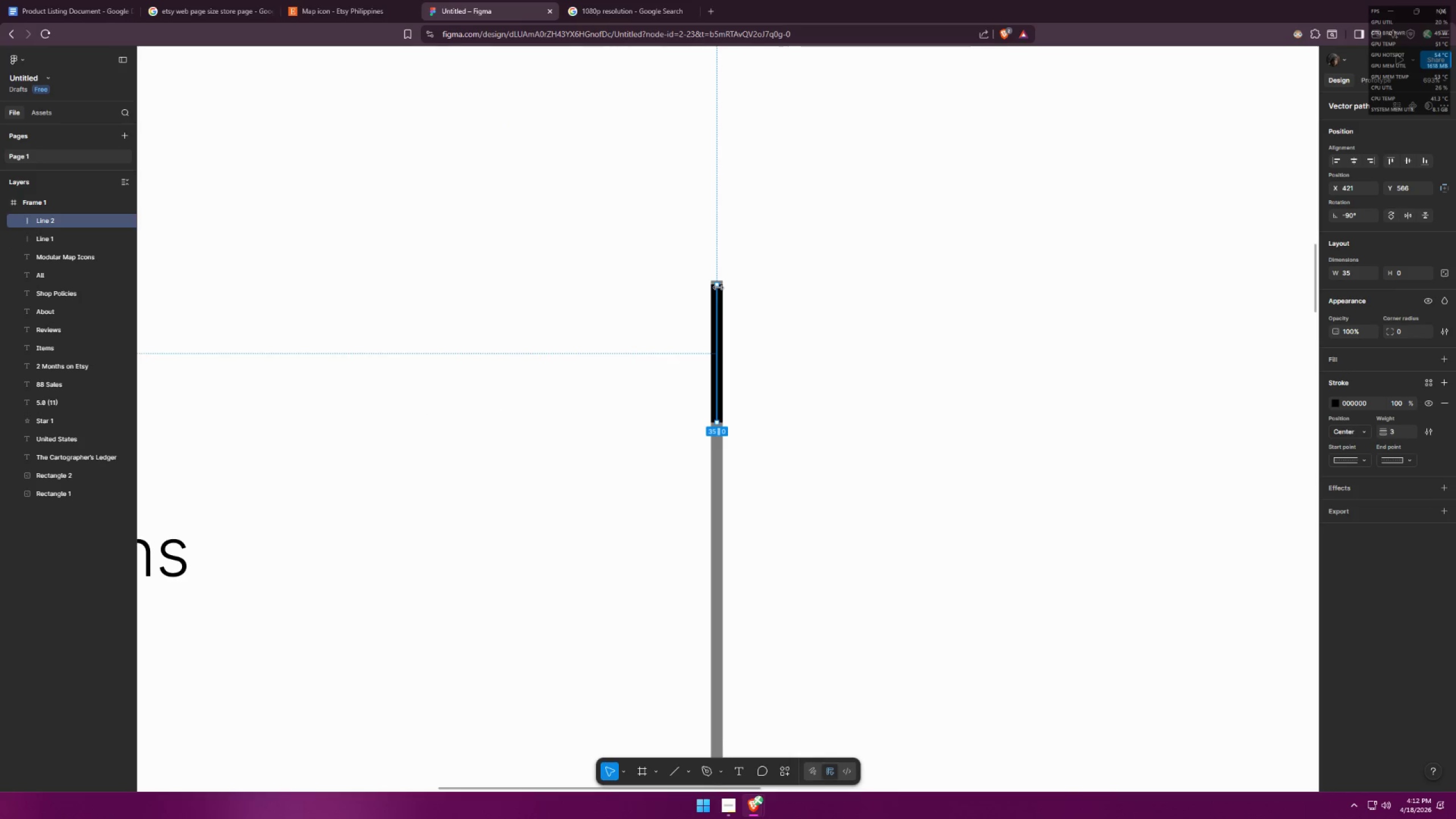 
scroll: coordinate [714, 305], scroll_direction: up, amount: 7.0
 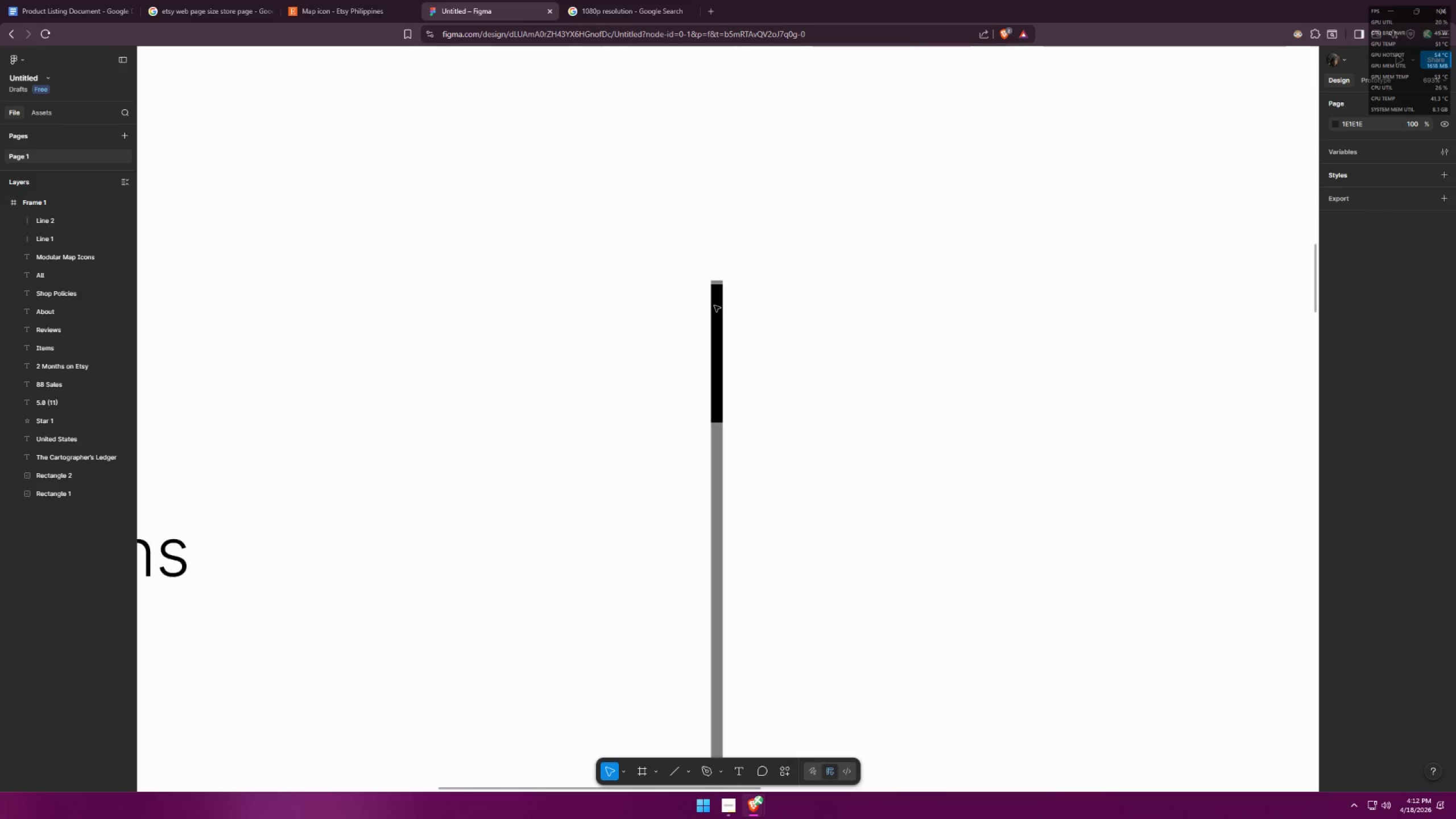 
left_click_drag(start_coordinate=[718, 286], to_coordinate=[714, 278])
 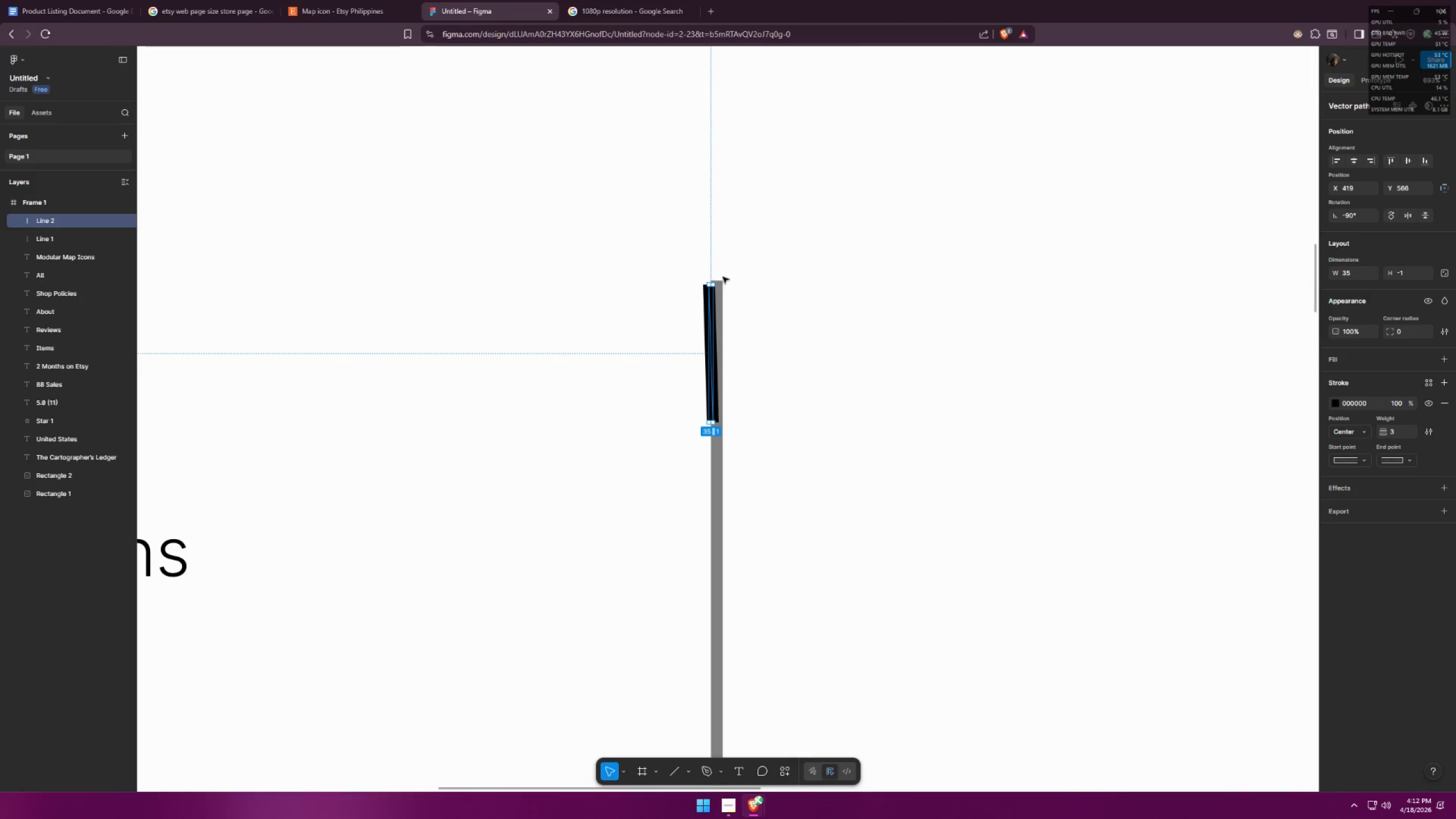 
key(Control+Z)
 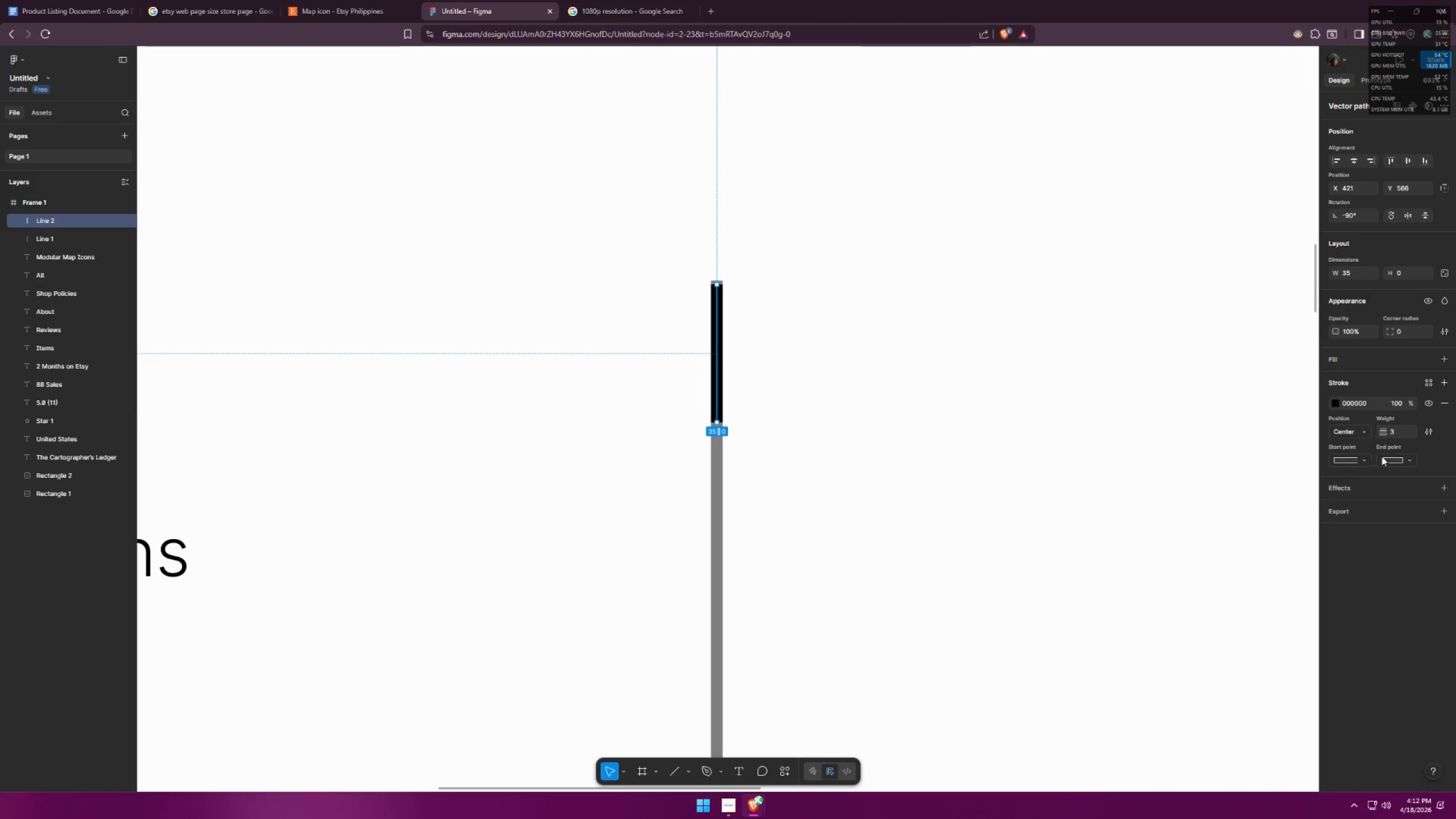 
left_click([1350, 461])
 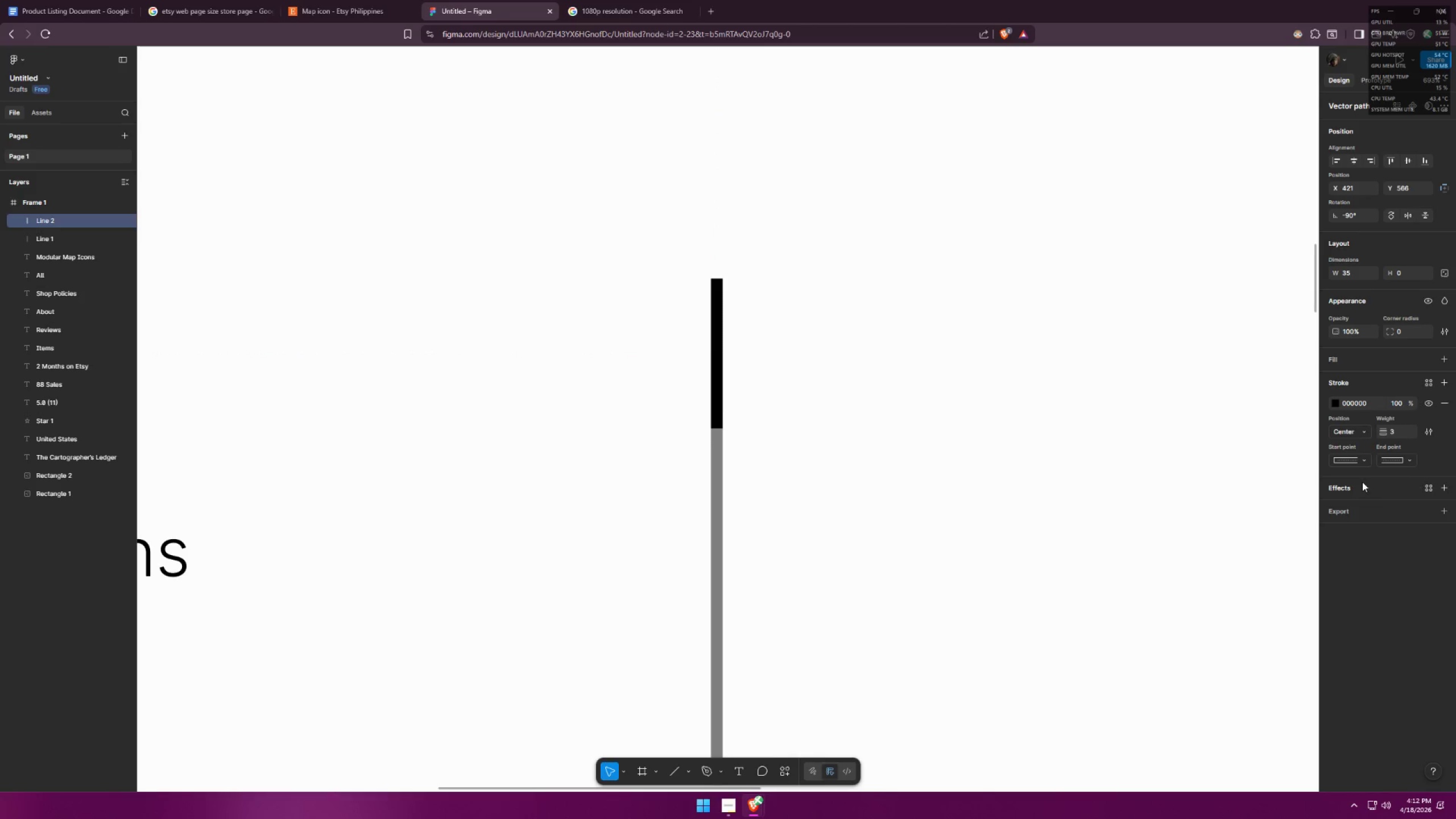 
double_click([1359, 459])
 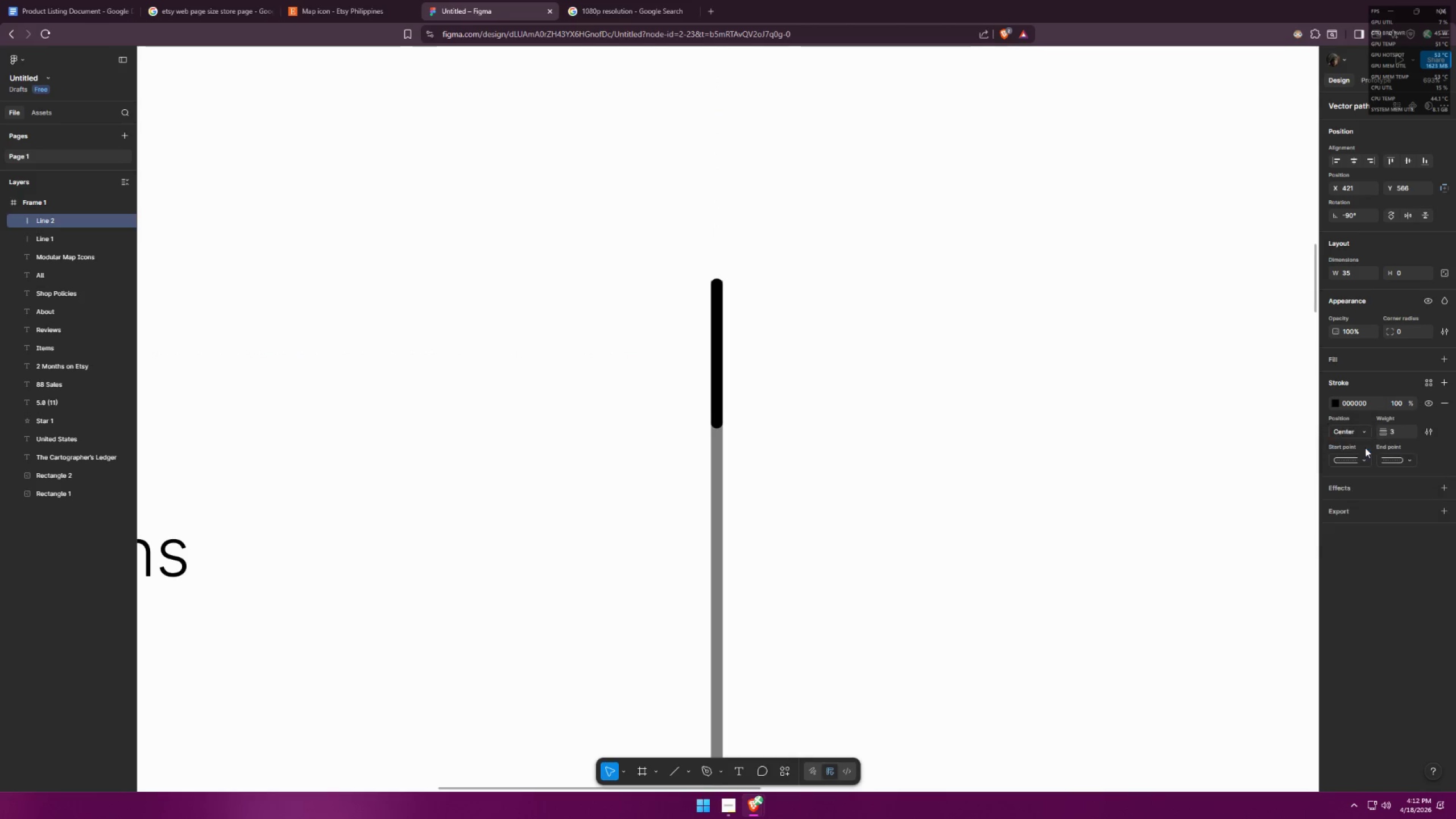 
double_click([1396, 450])
 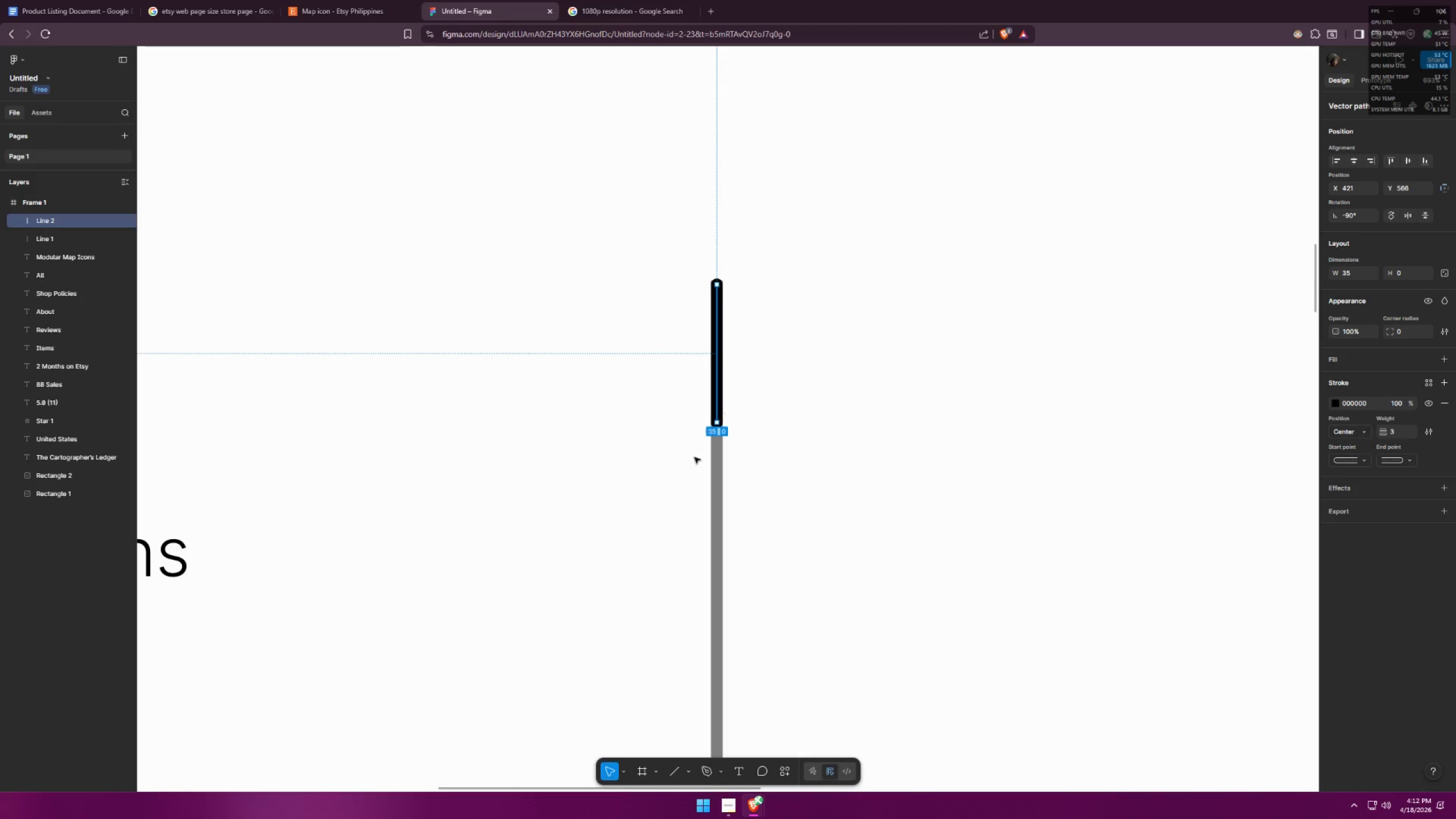 
left_click([719, 497])
 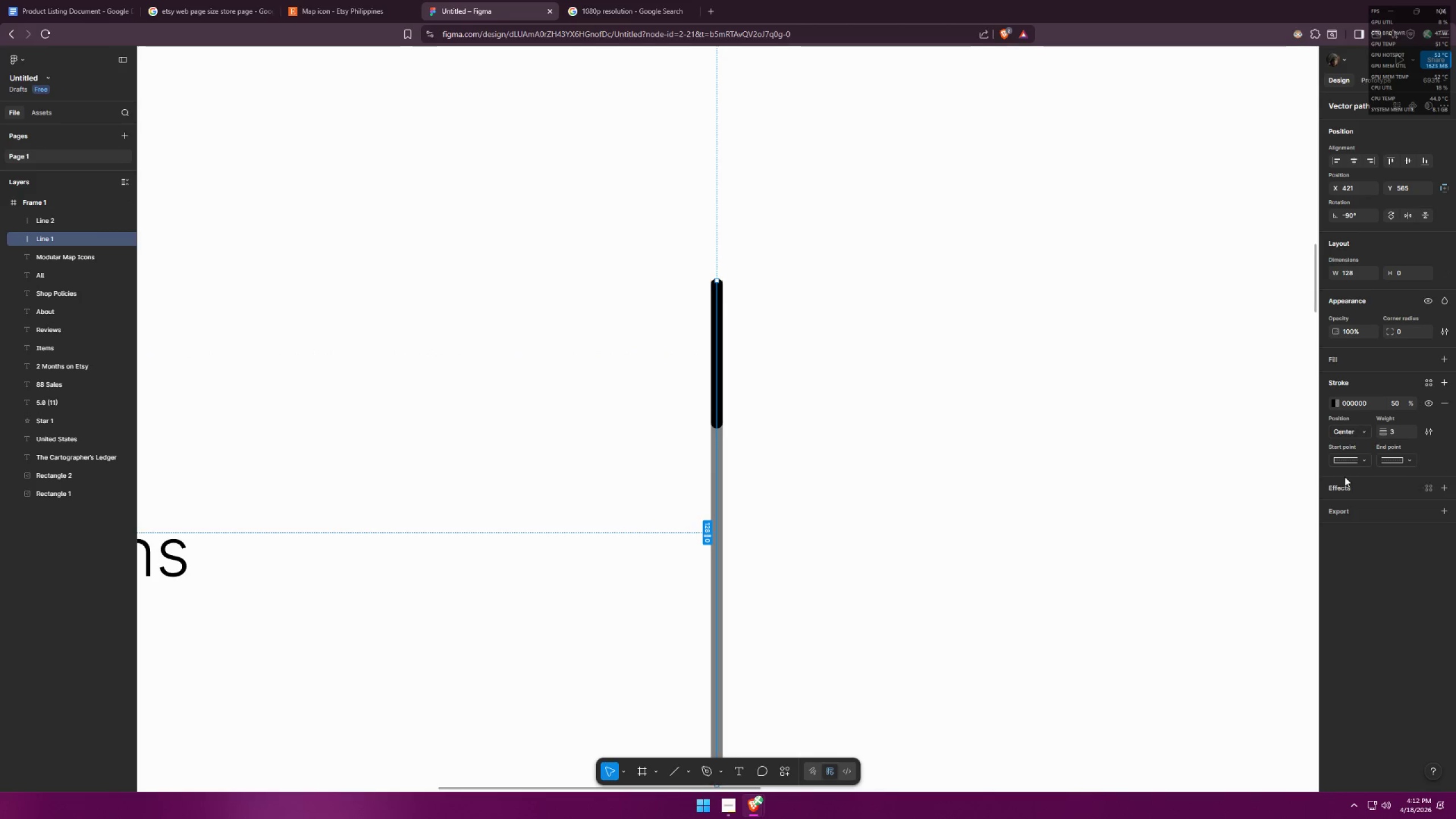 
left_click([1354, 462])
 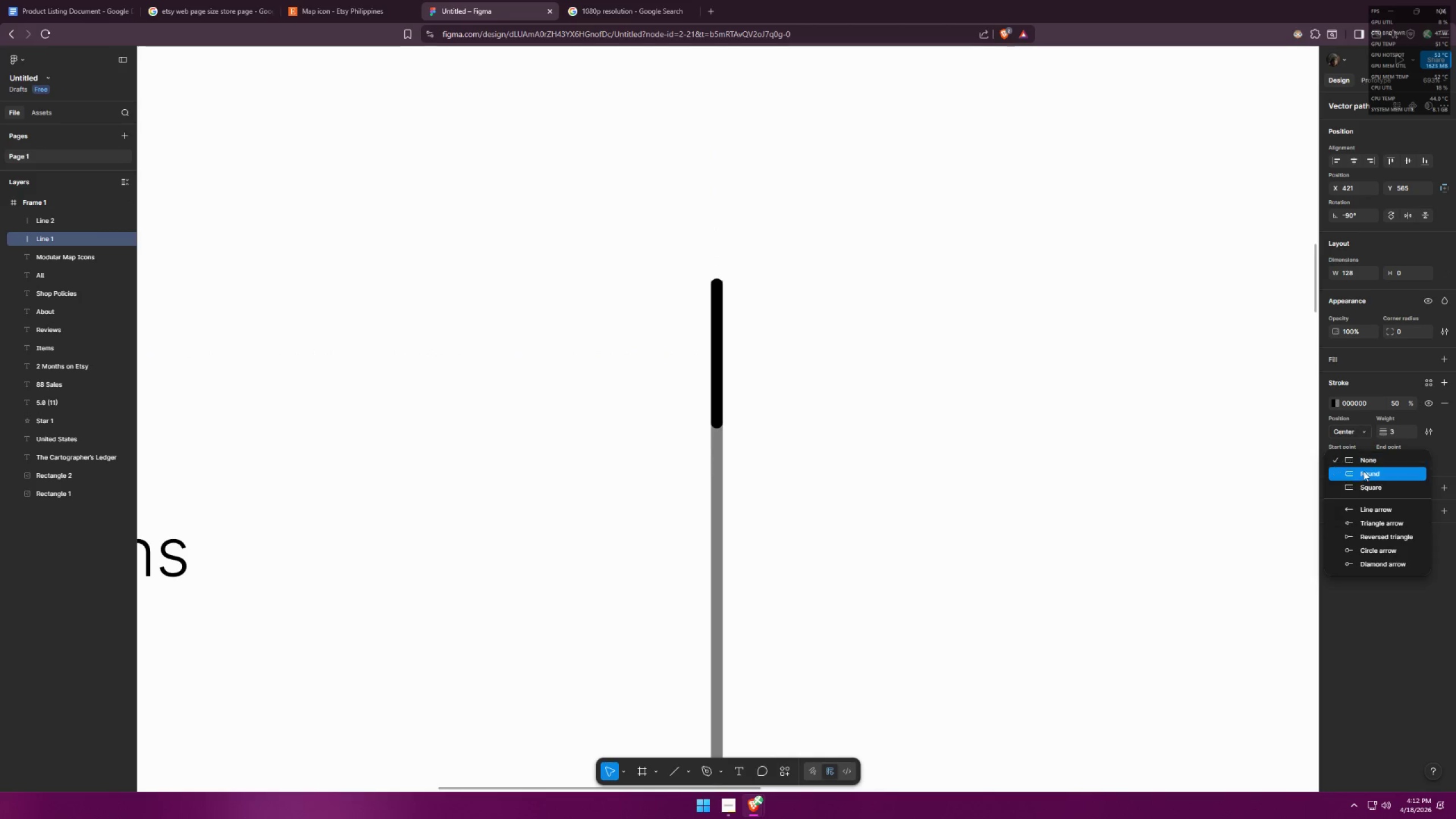 
left_click([1364, 471])
 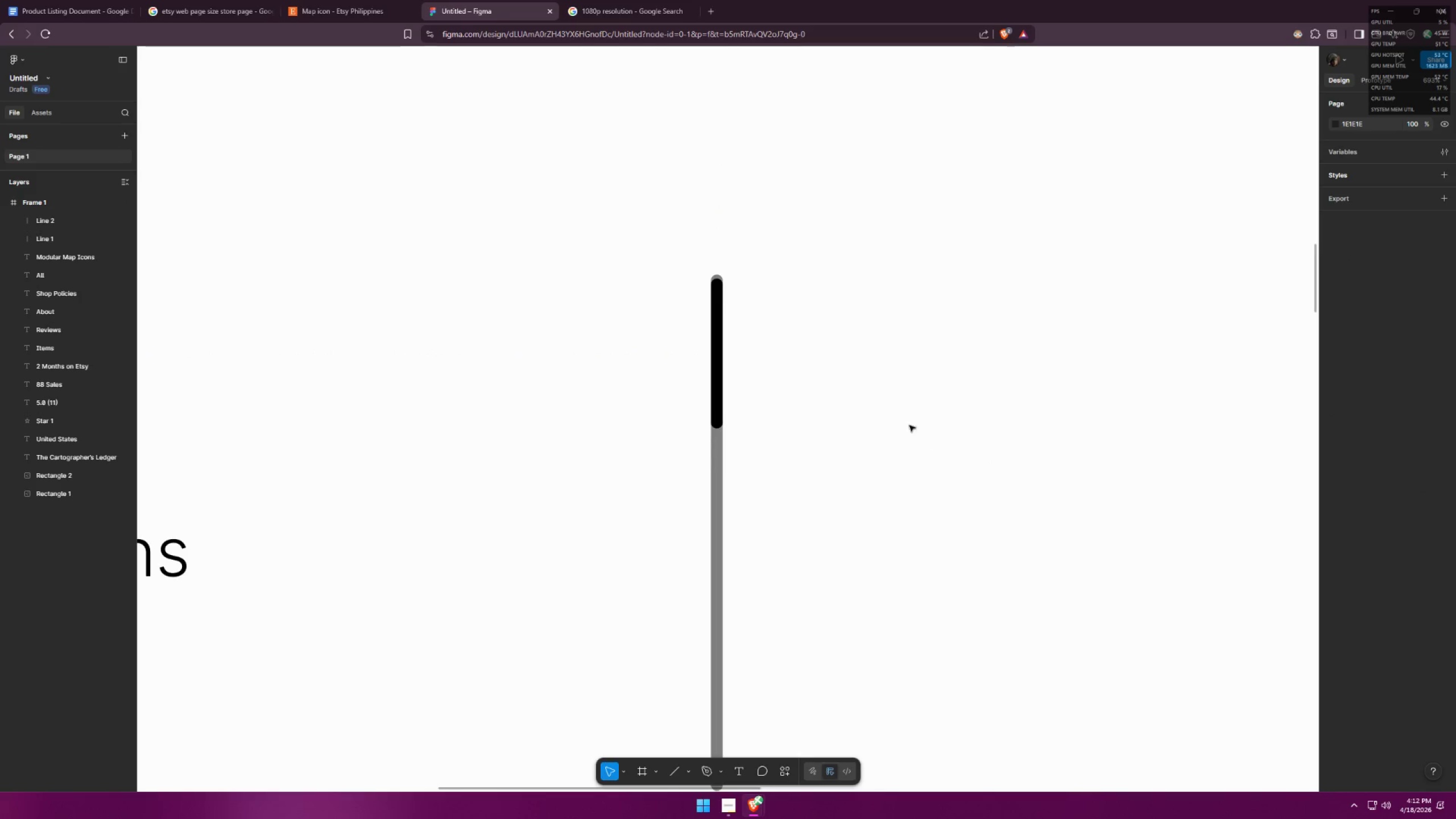 
hold_key(key=ControlLeft, duration=0.45)
 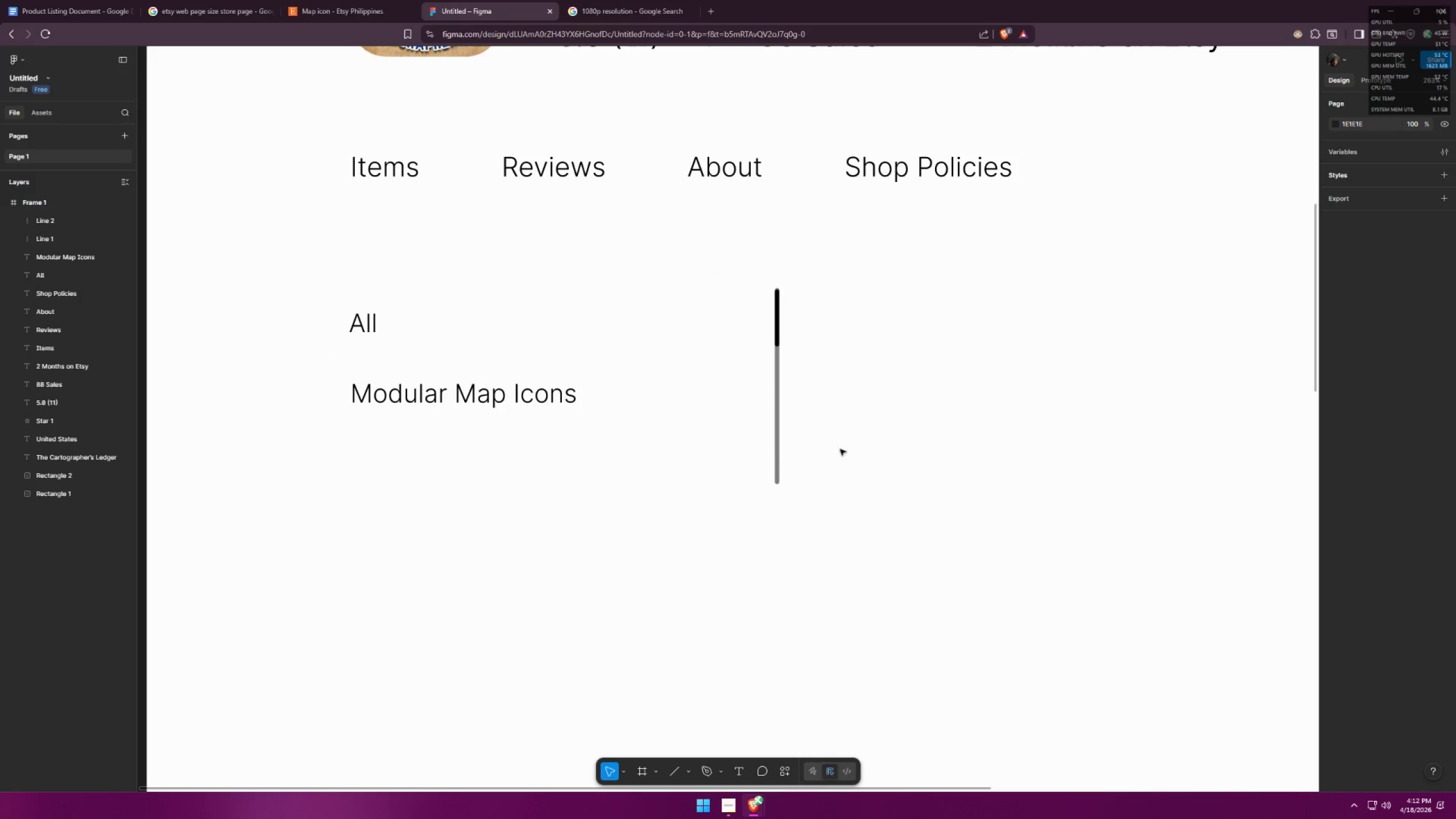 
left_click([886, 414])
 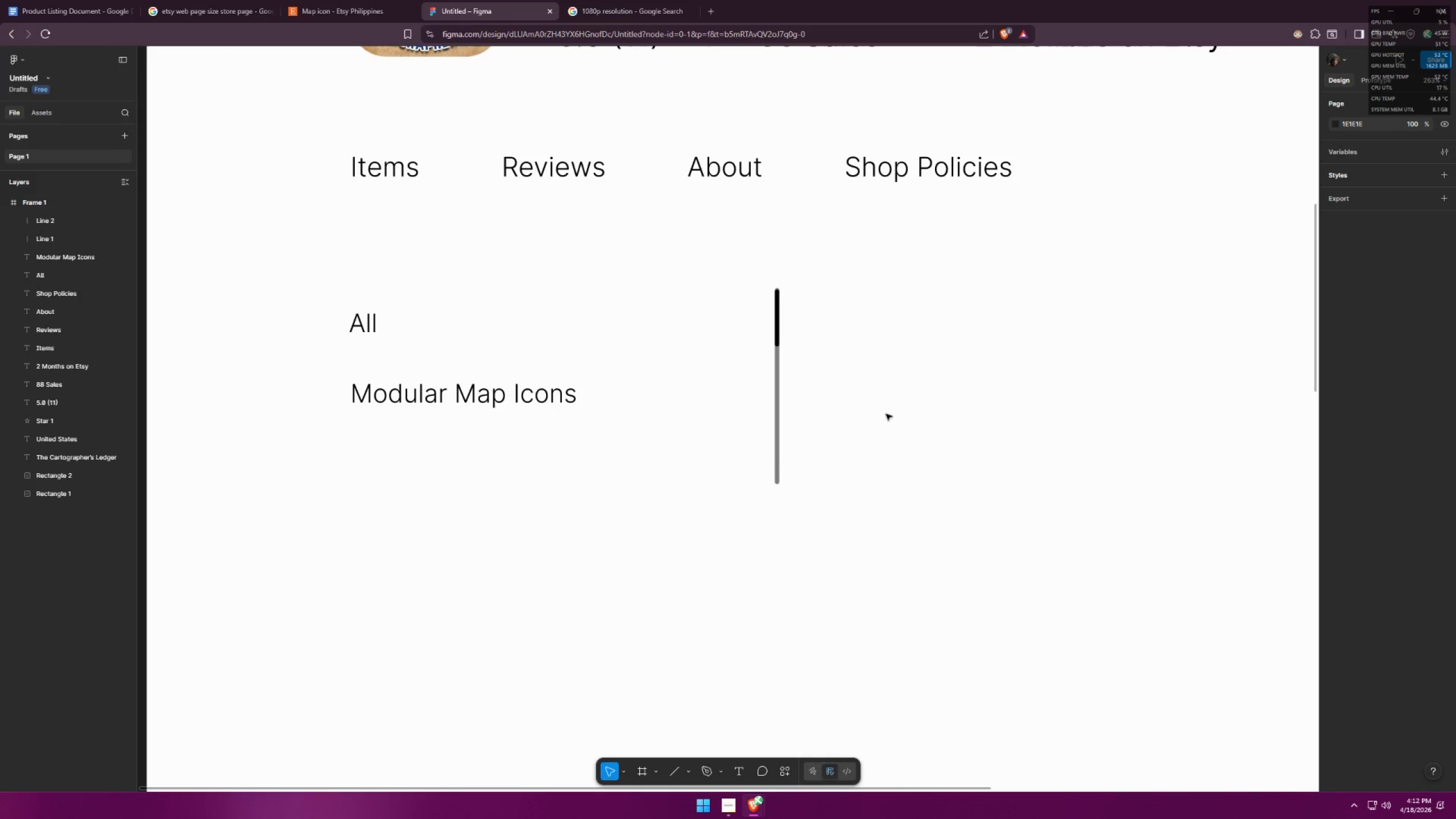 
scroll: coordinate [808, 284], scroll_direction: down, amount: 7.0
 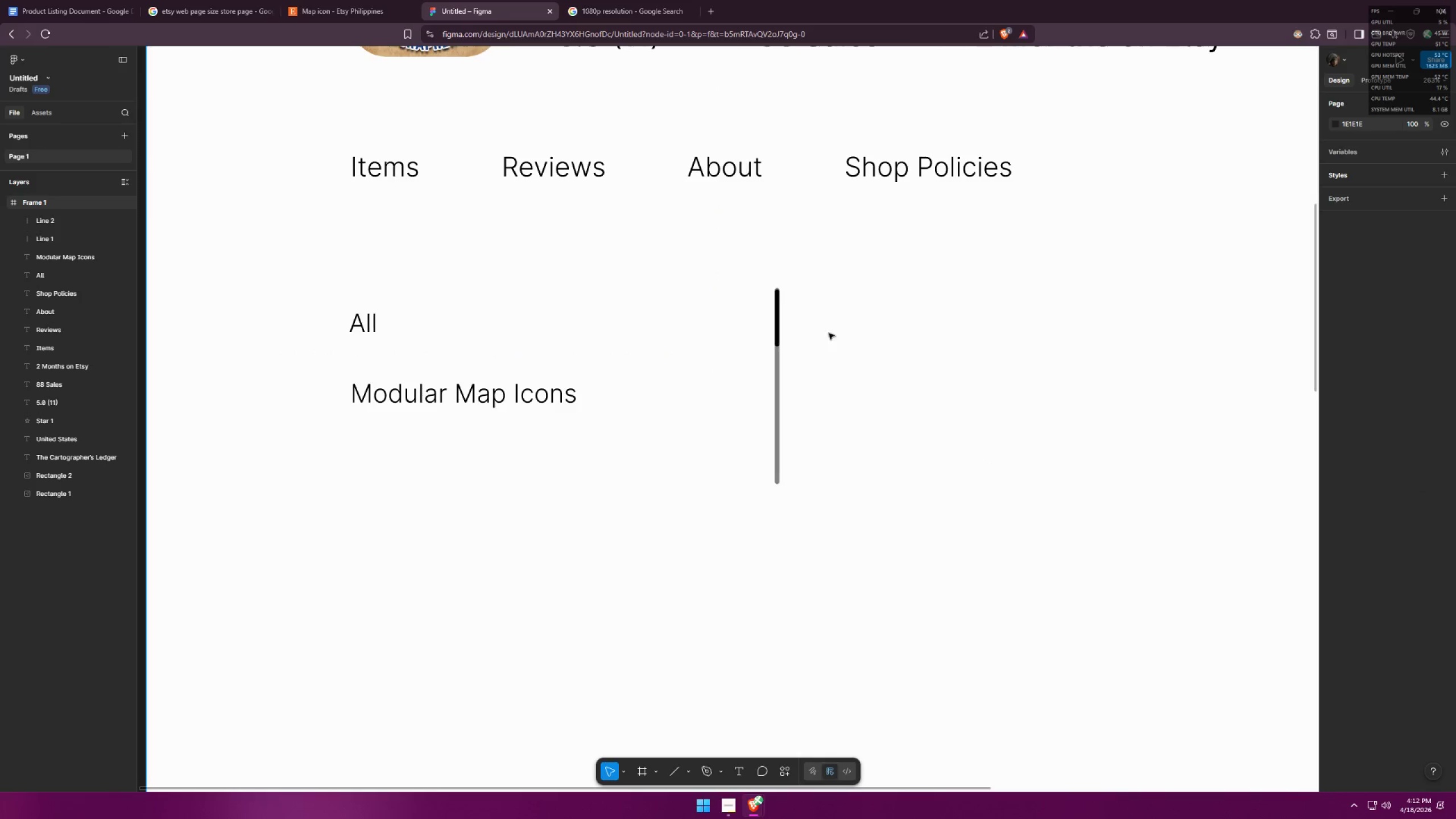 
hold_key(key=ControlLeft, duration=0.5)
 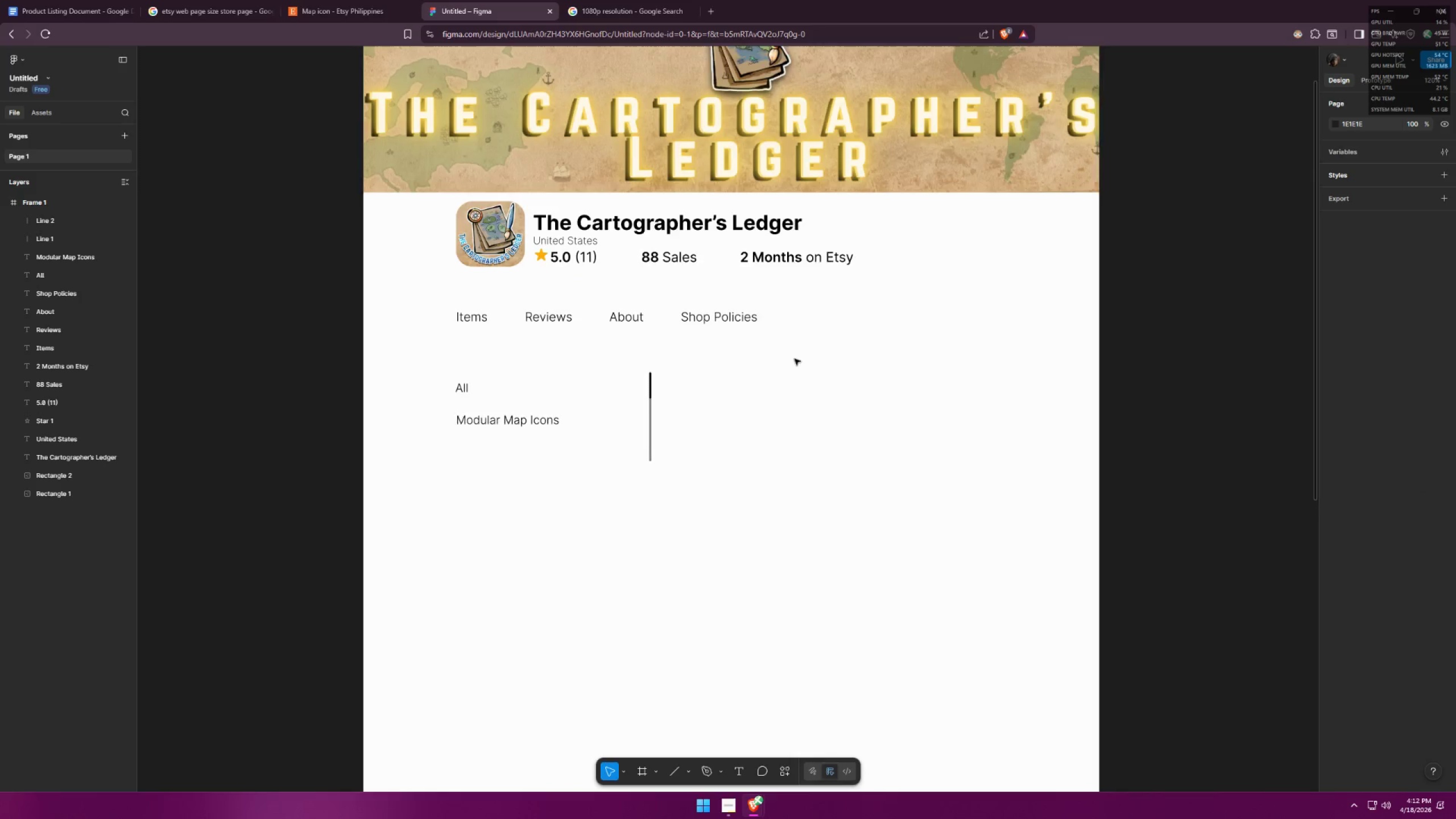 
hold_key(key=ControlLeft, duration=0.66)
 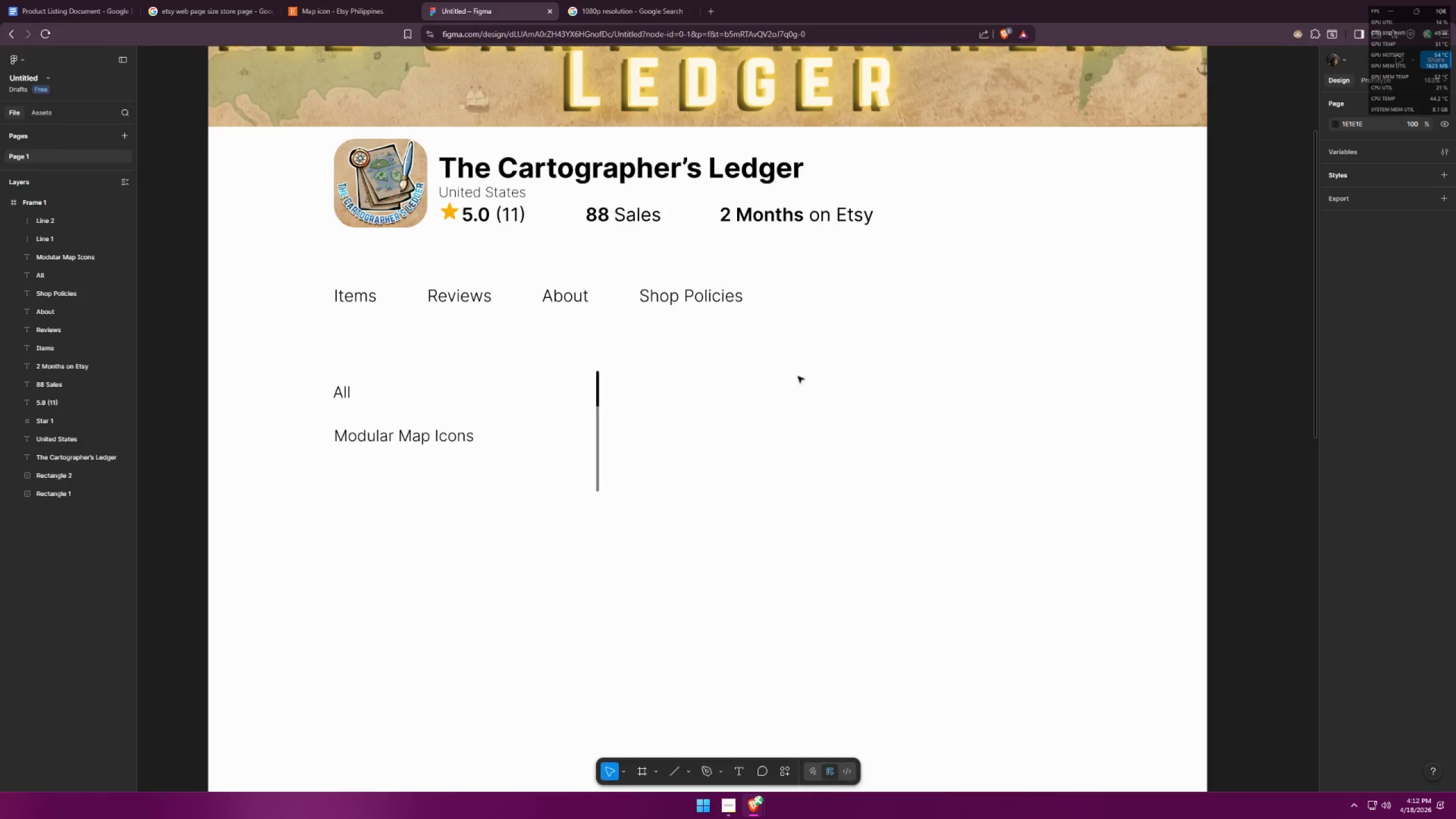 
key(Alt+AltLeft)
 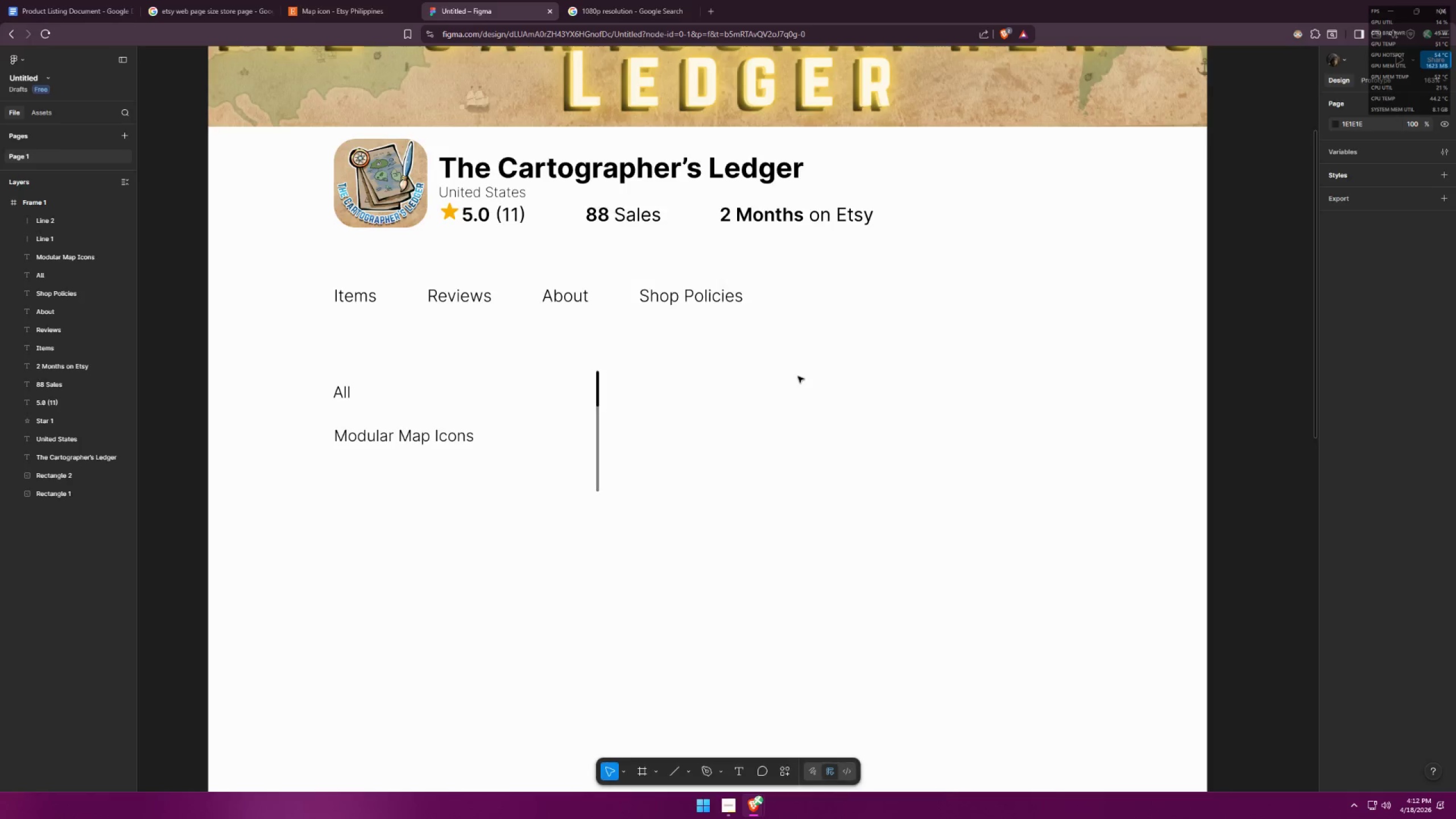 
key(Alt+Tab)
 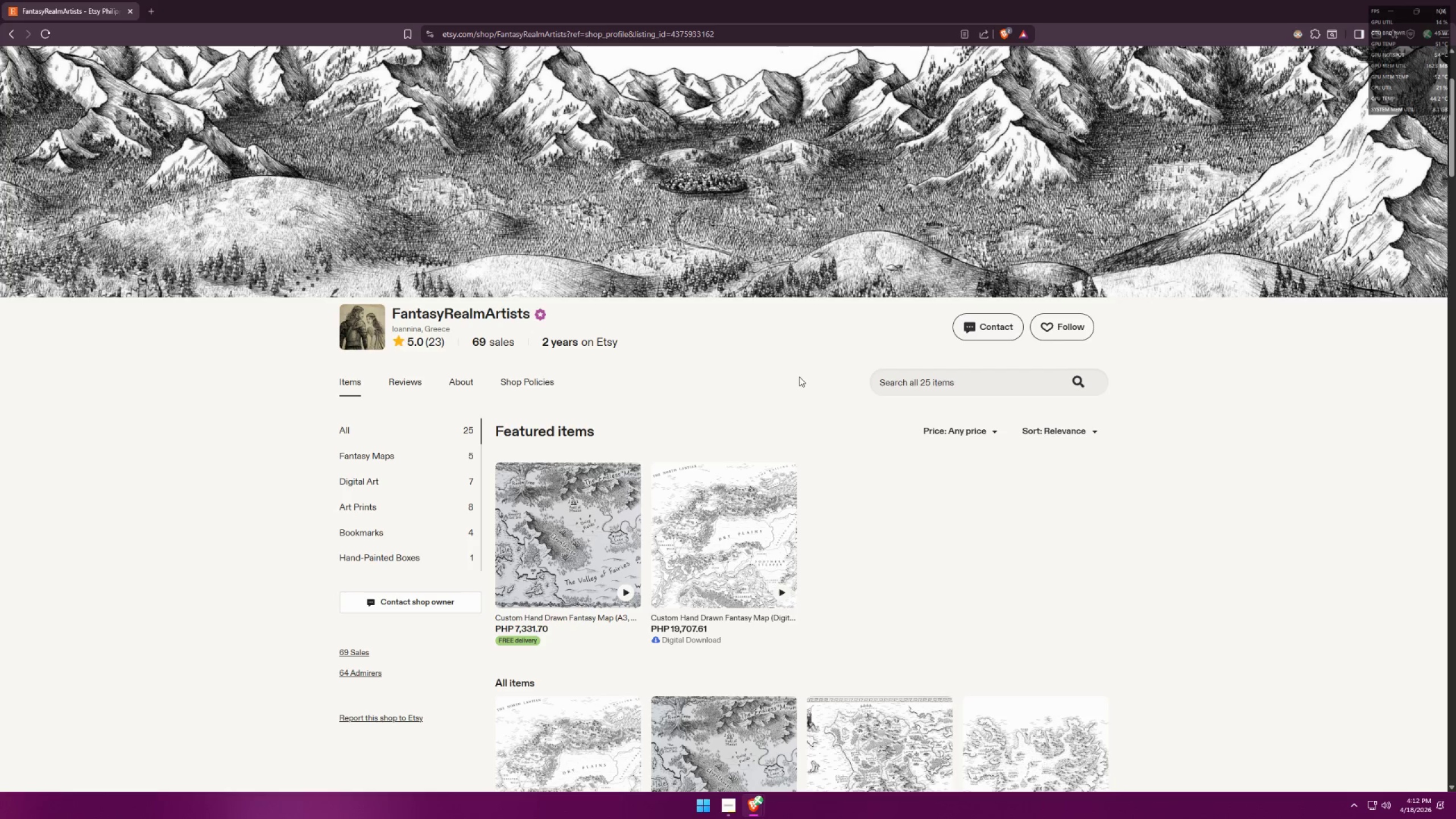 
scroll: coordinate [797, 376], scroll_direction: down, amount: 1.0
 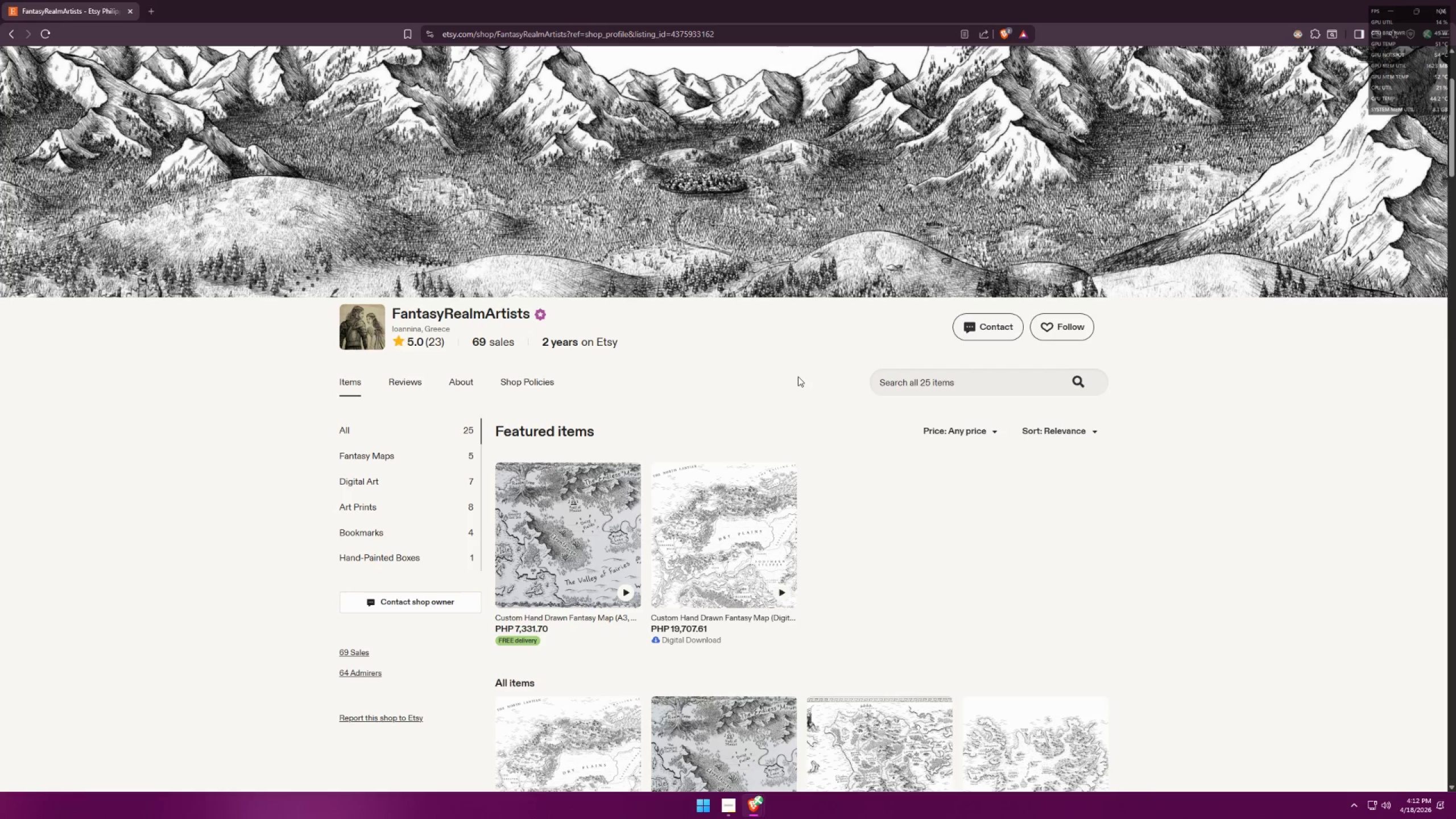 
key(Alt+AltLeft)
 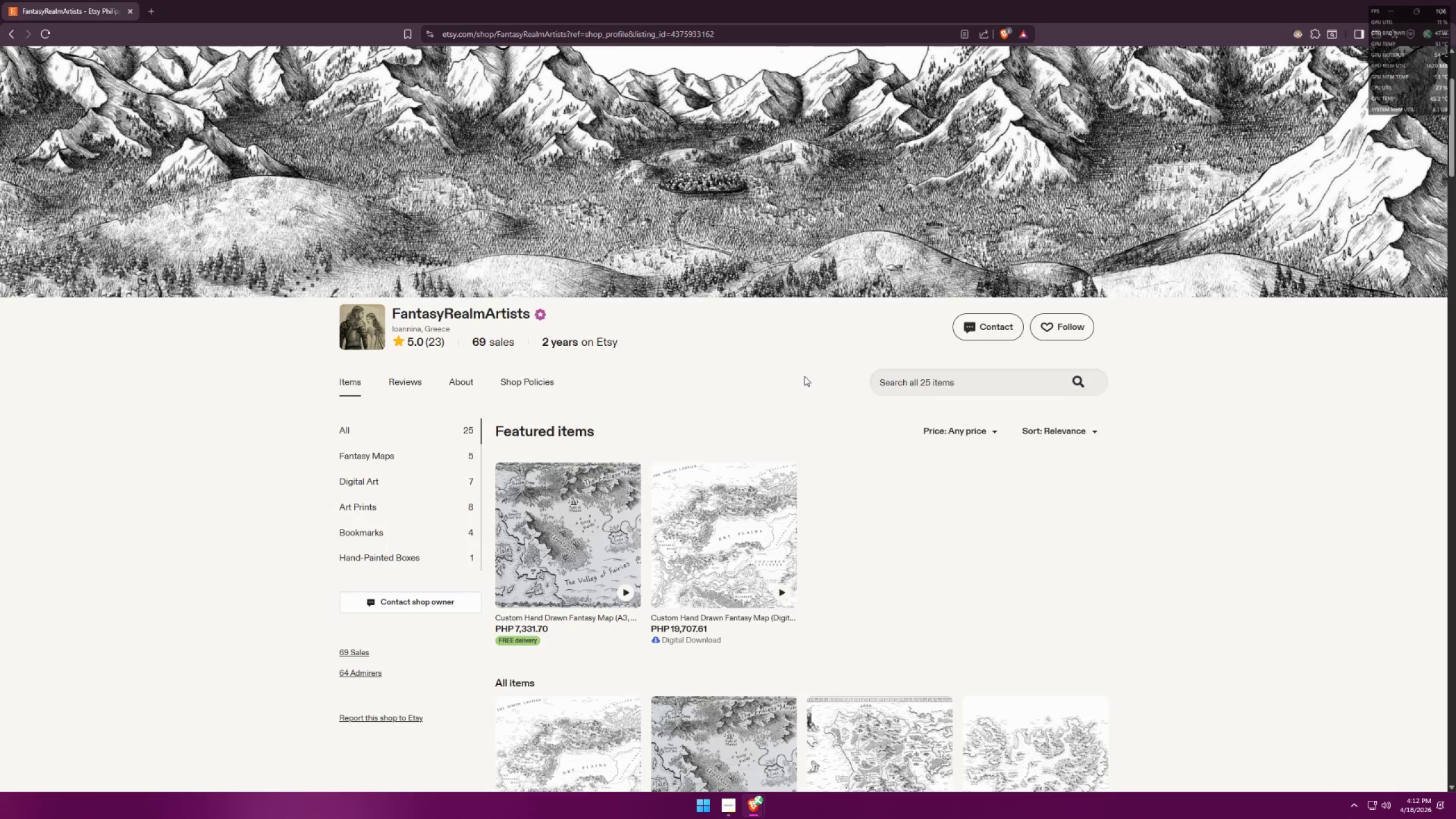 
key(Alt+Tab)
 